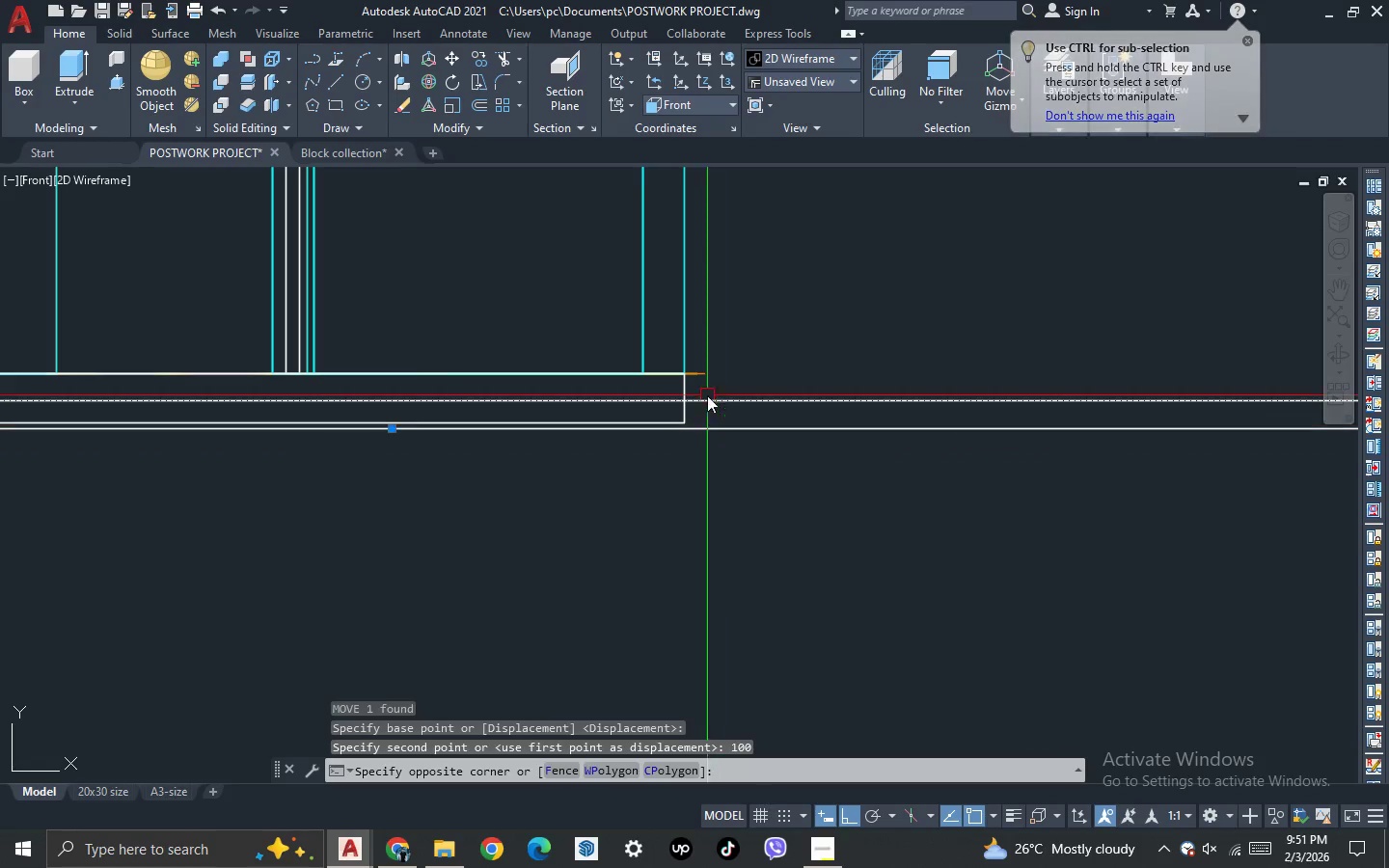 
left_click_drag(start_coordinate=[707, 395], to_coordinate=[710, 408])
 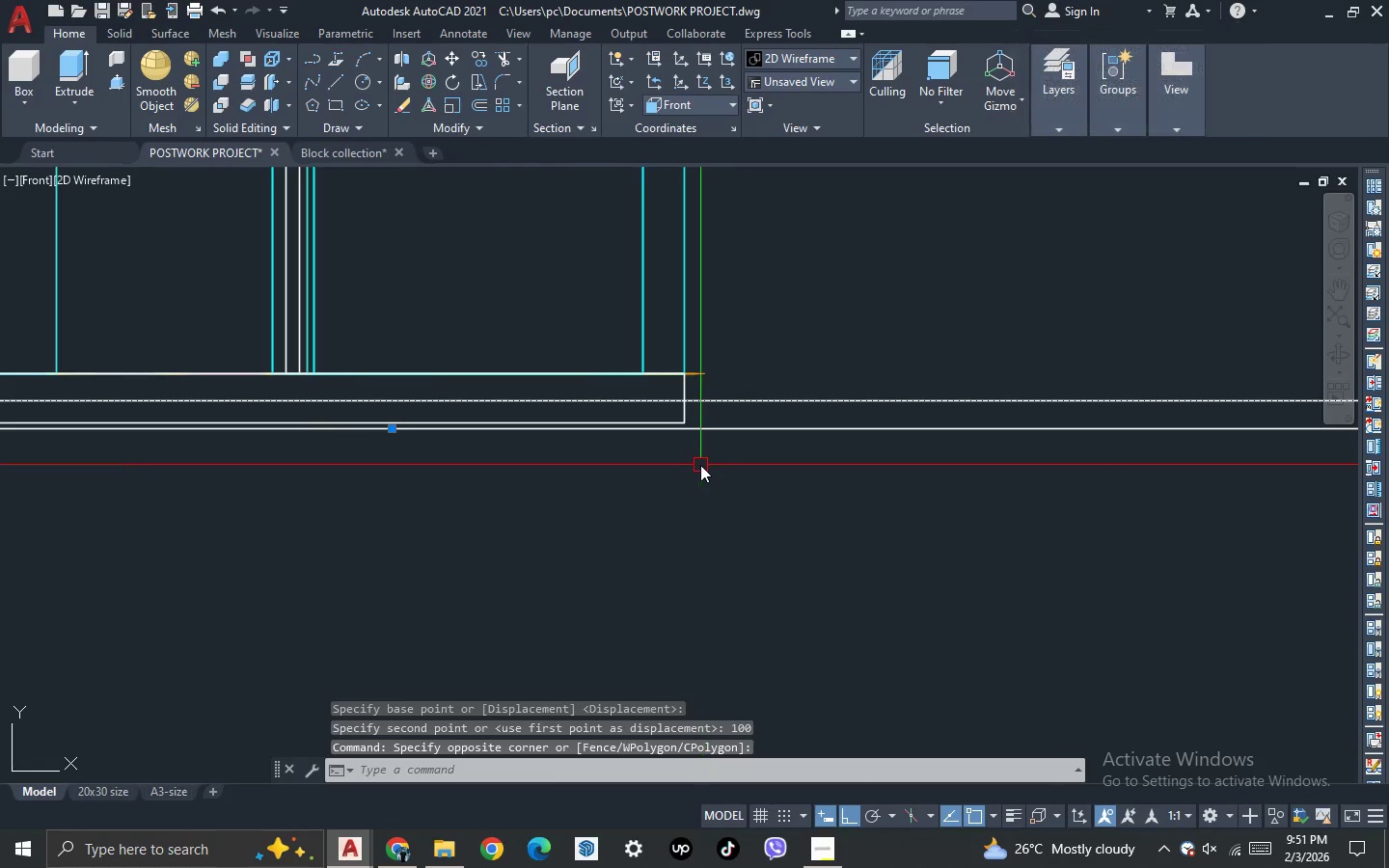 
type(M 80)
 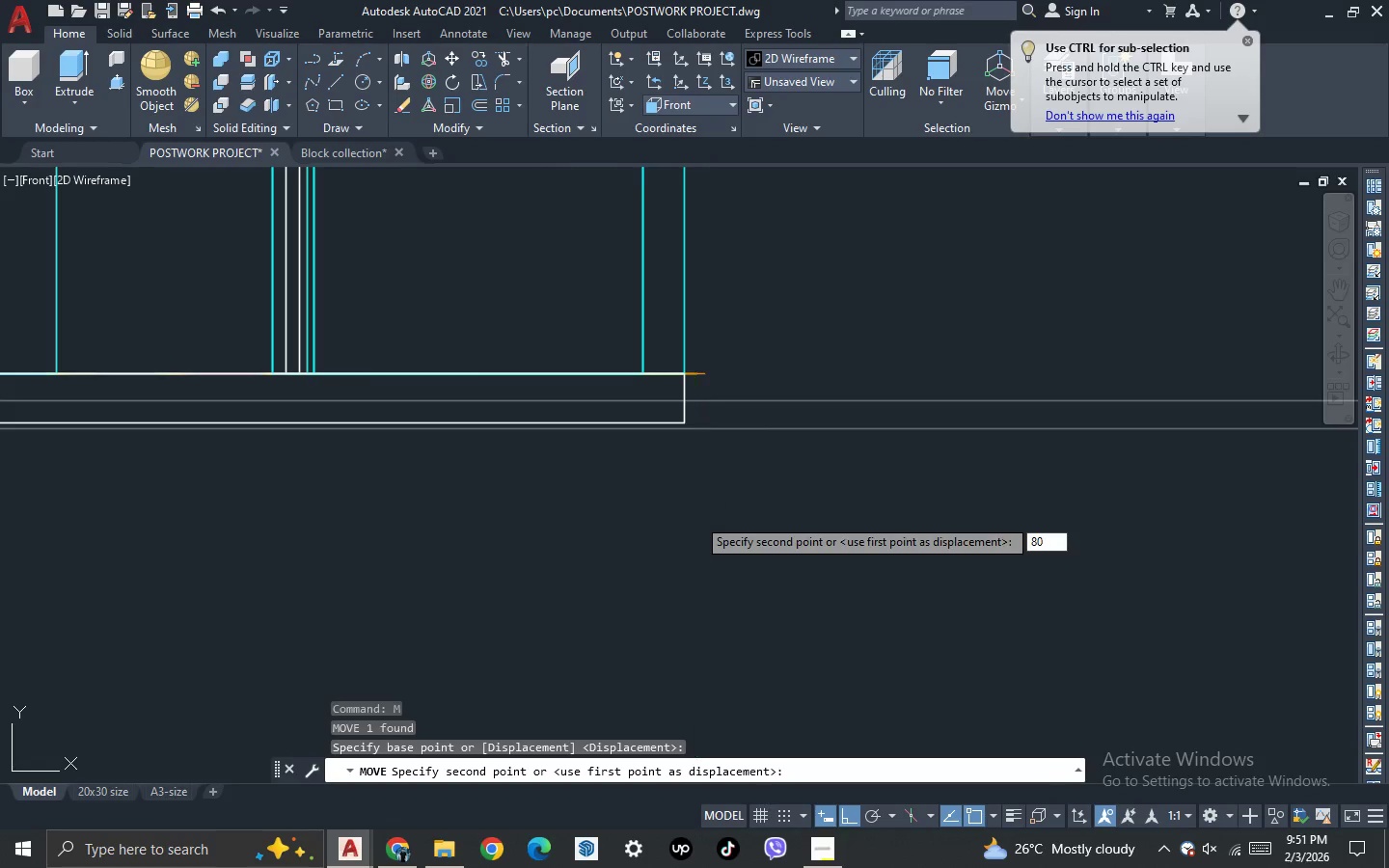 
key(Enter)
 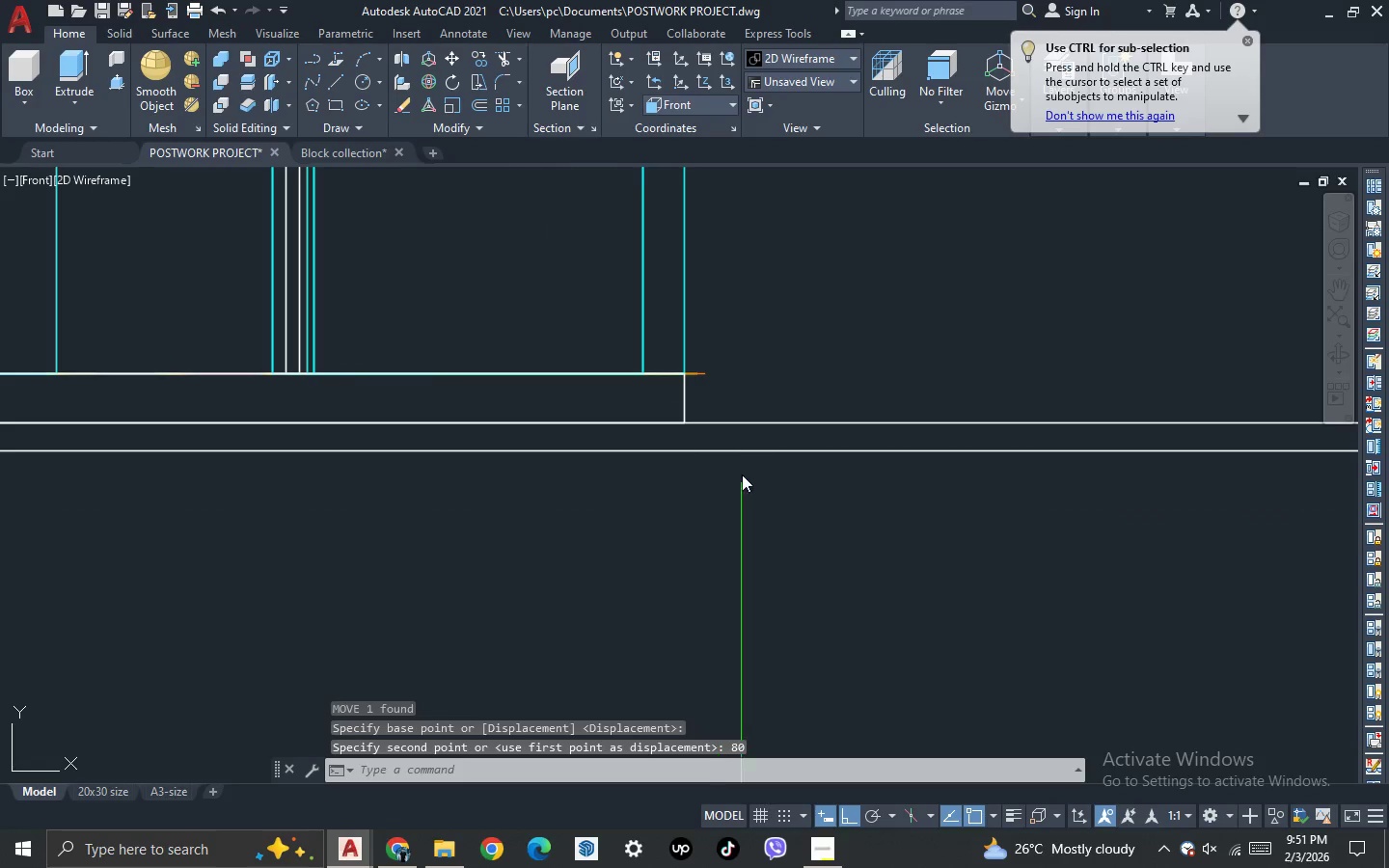 
scroll: coordinate [785, 464], scroll_direction: down, amount: 5.0
 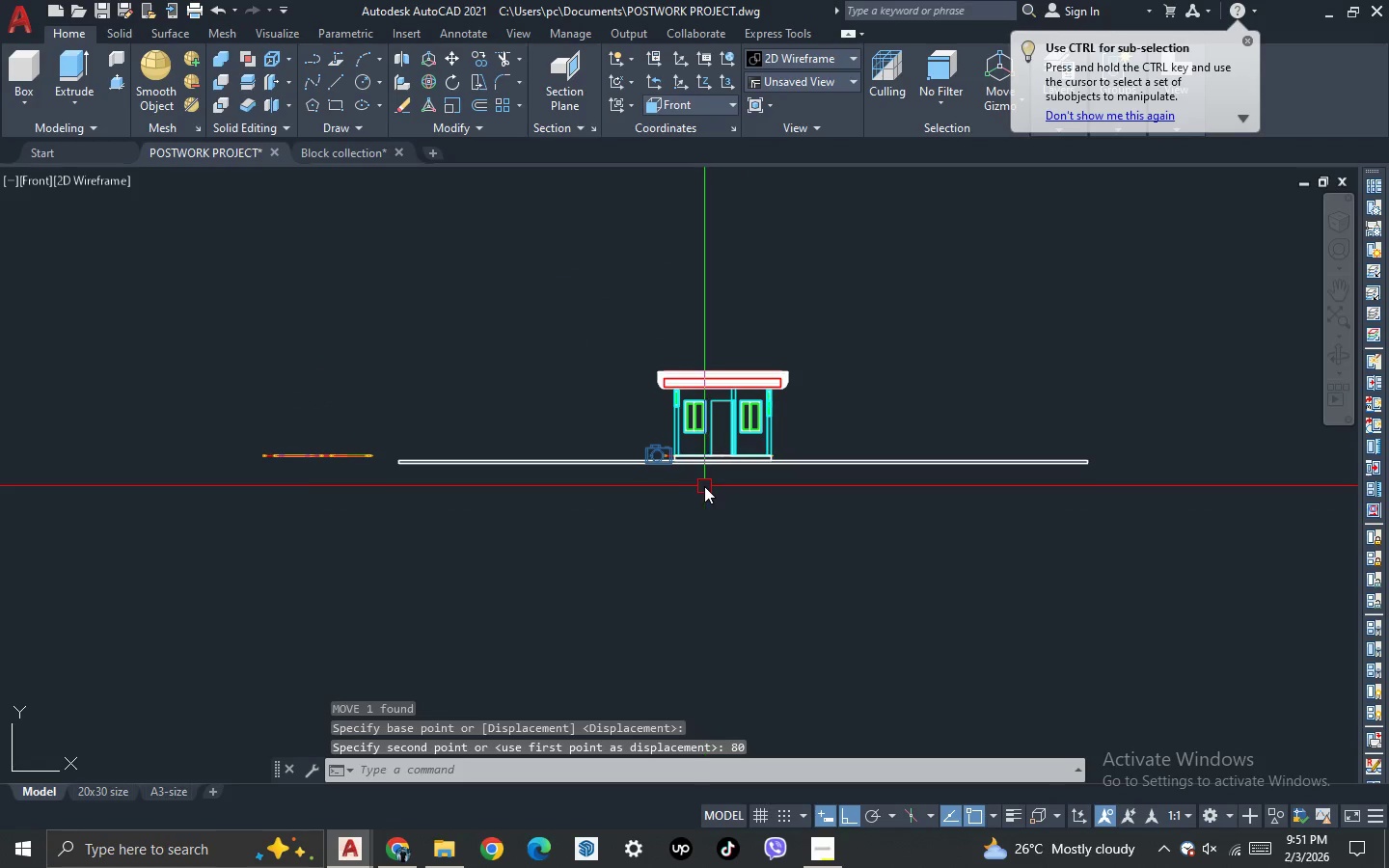 
key(3)
 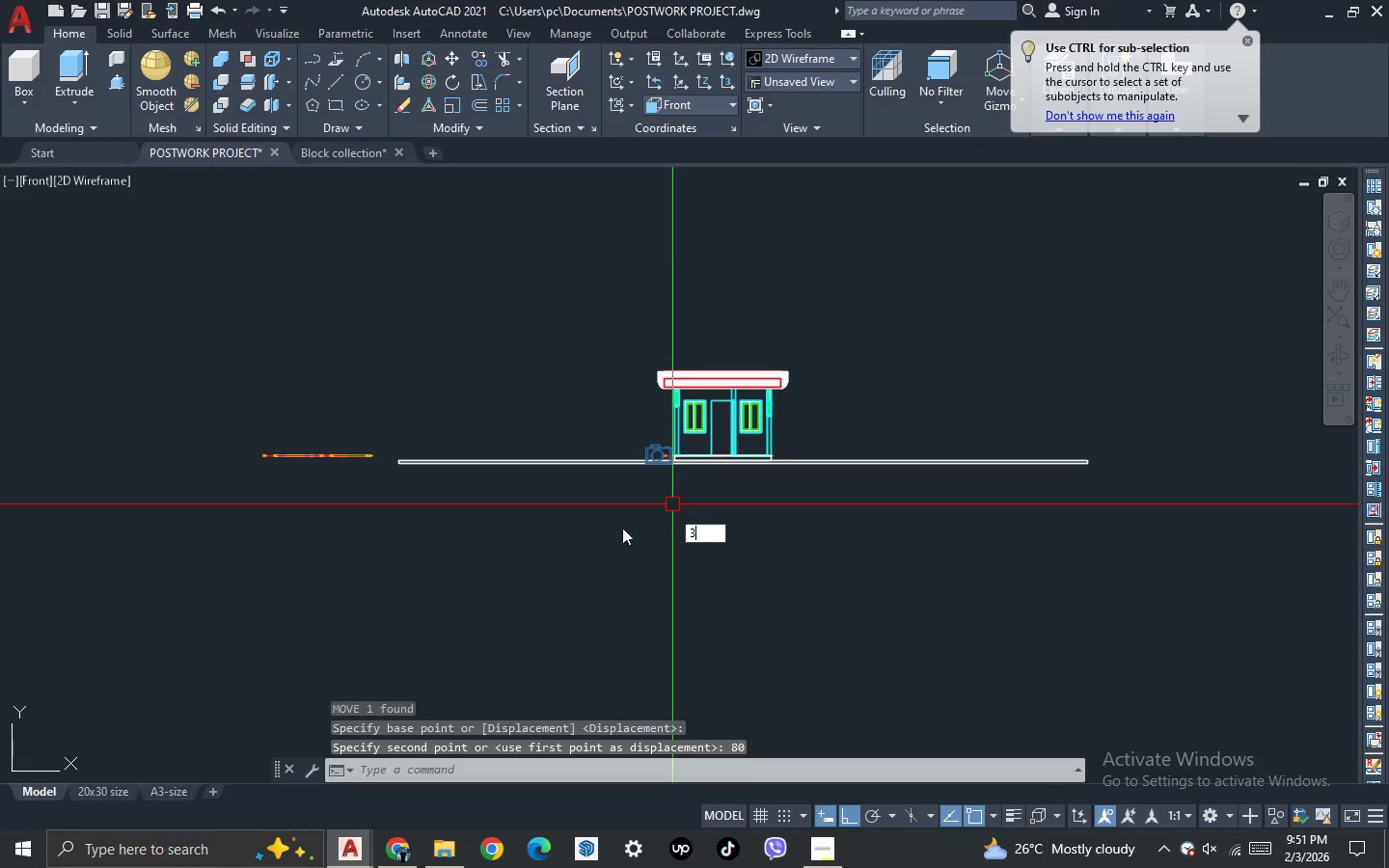 
key(Space)
 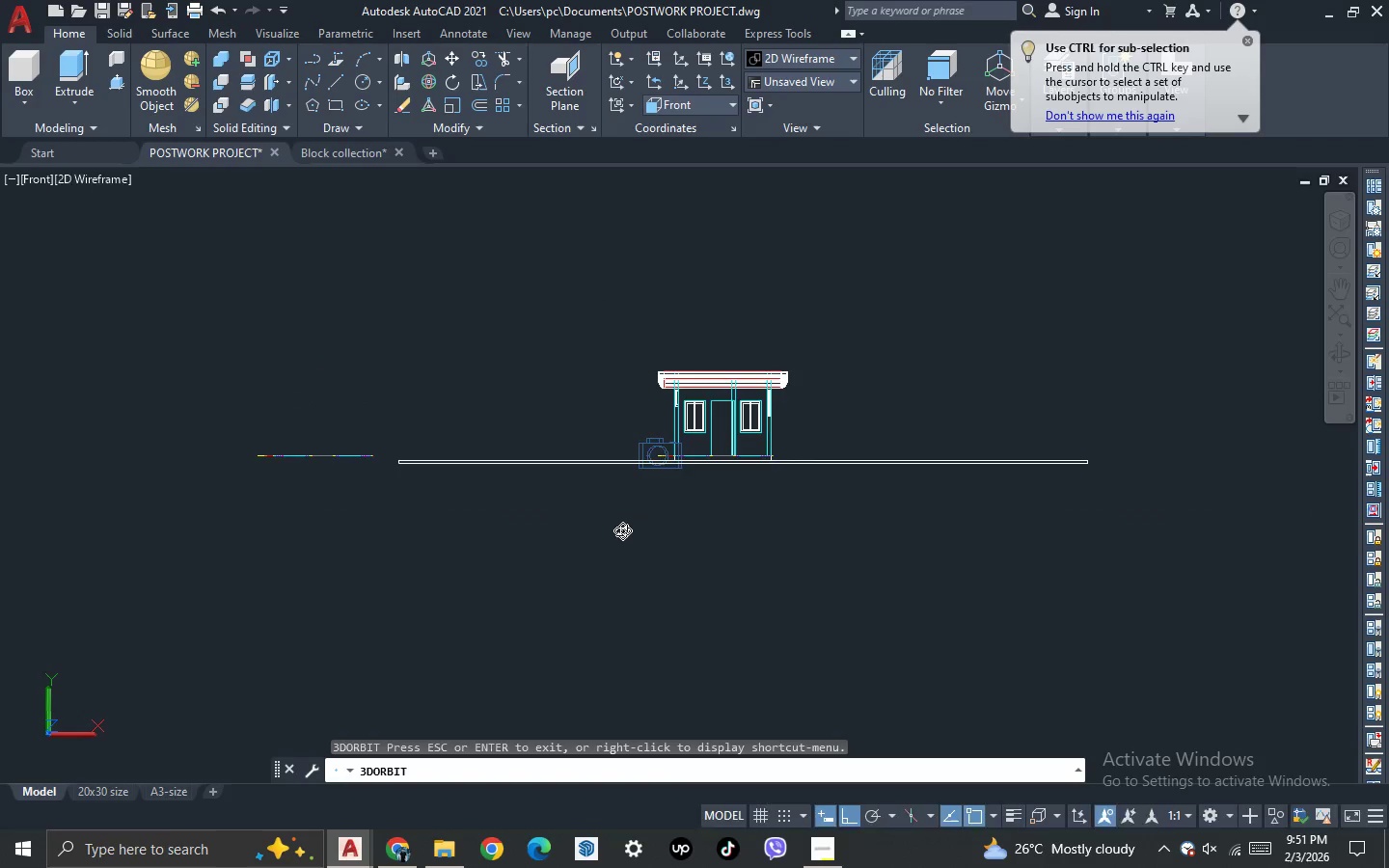 
left_click_drag(start_coordinate=[622, 530], to_coordinate=[676, 590])
 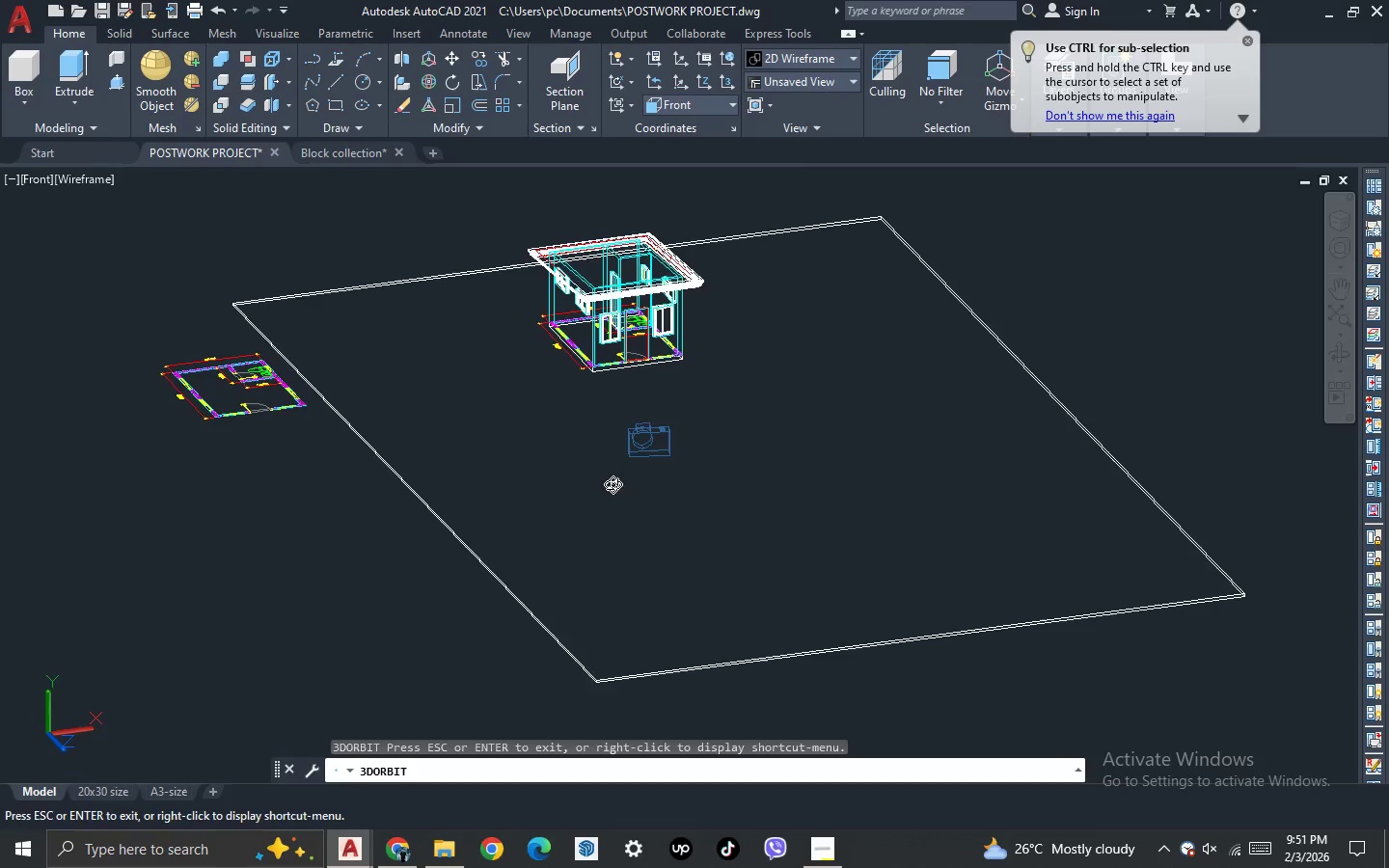 
key(Escape)
 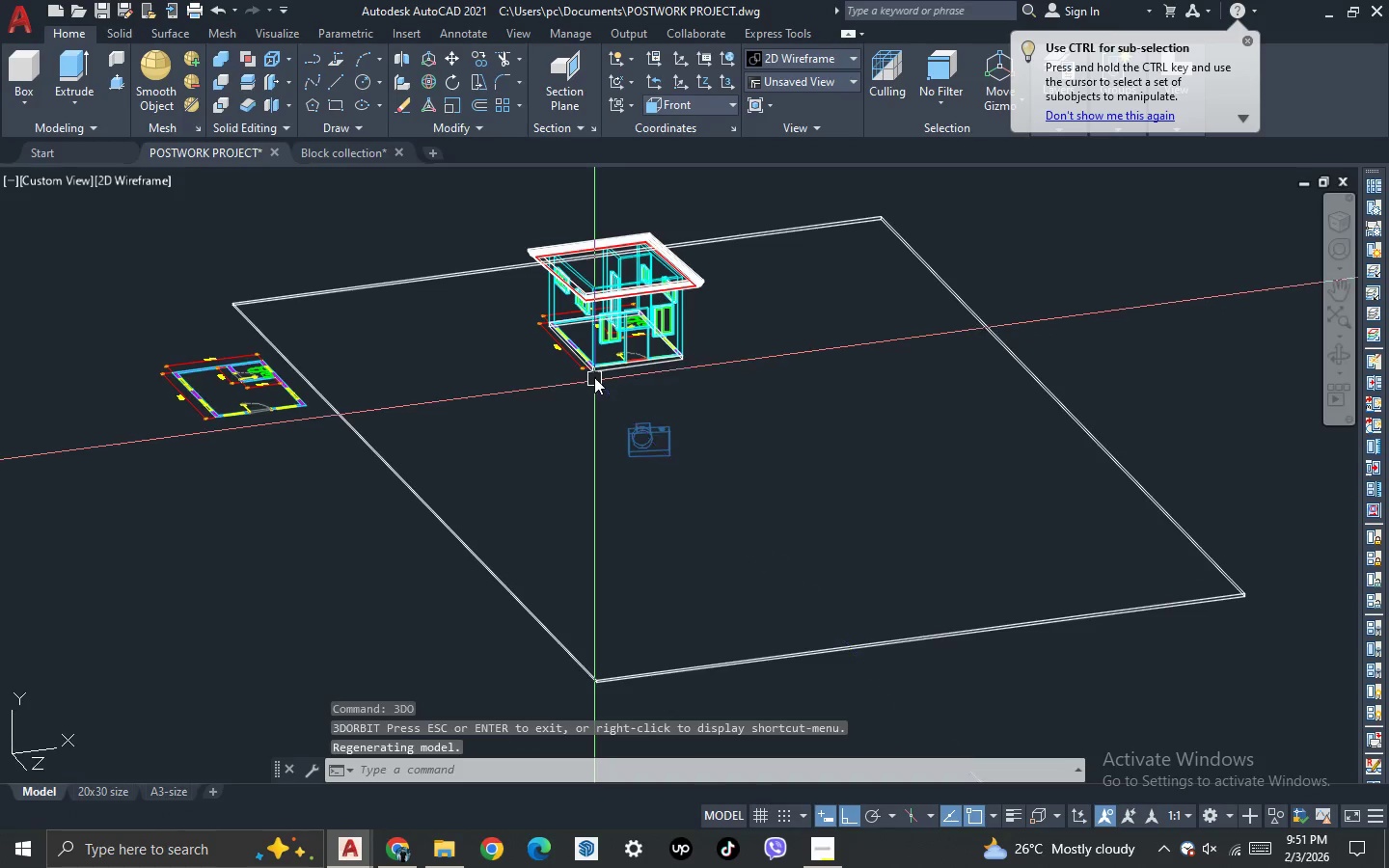 
scroll: coordinate [612, 386], scroll_direction: up, amount: 4.0
 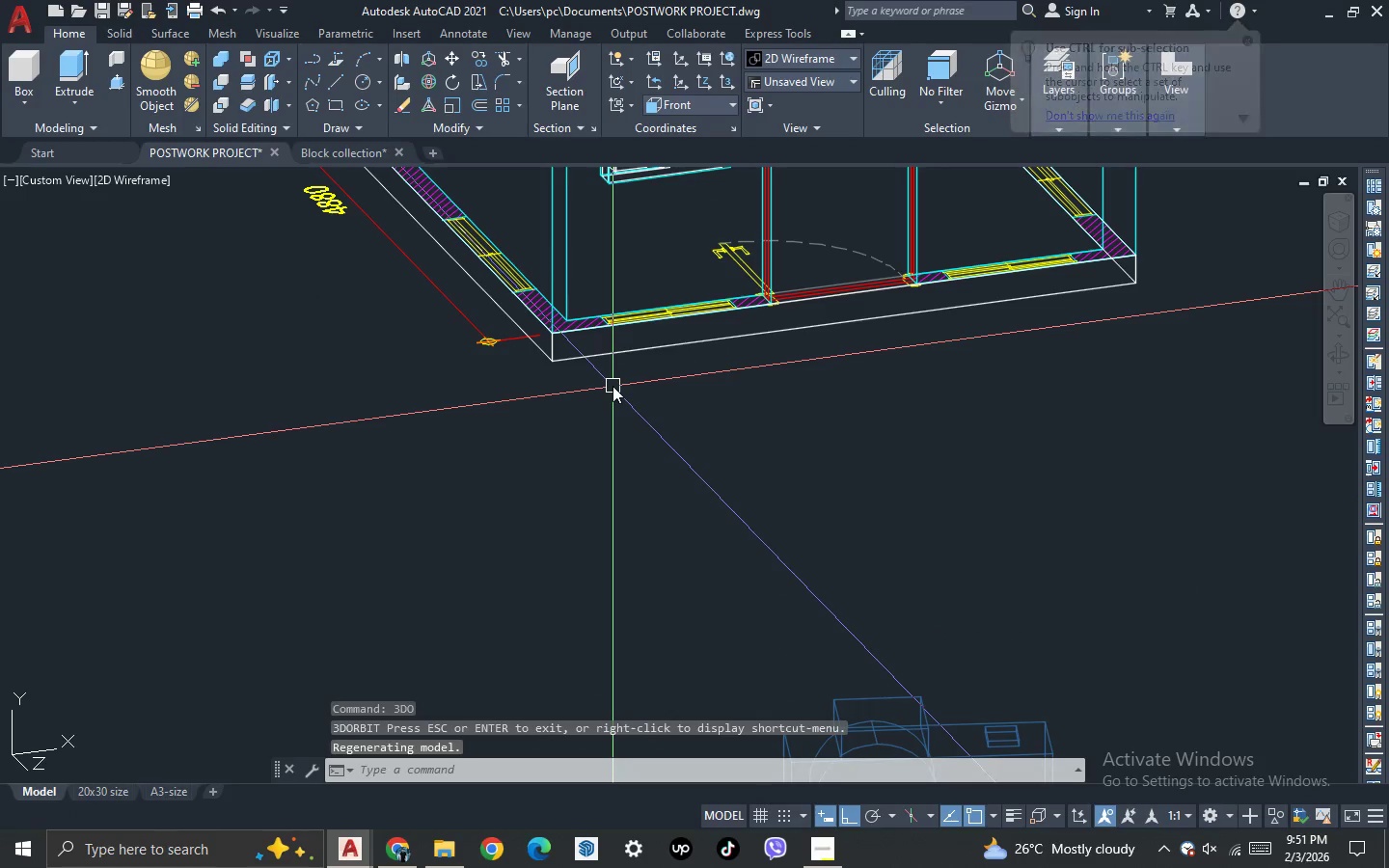 
type(PRE)
 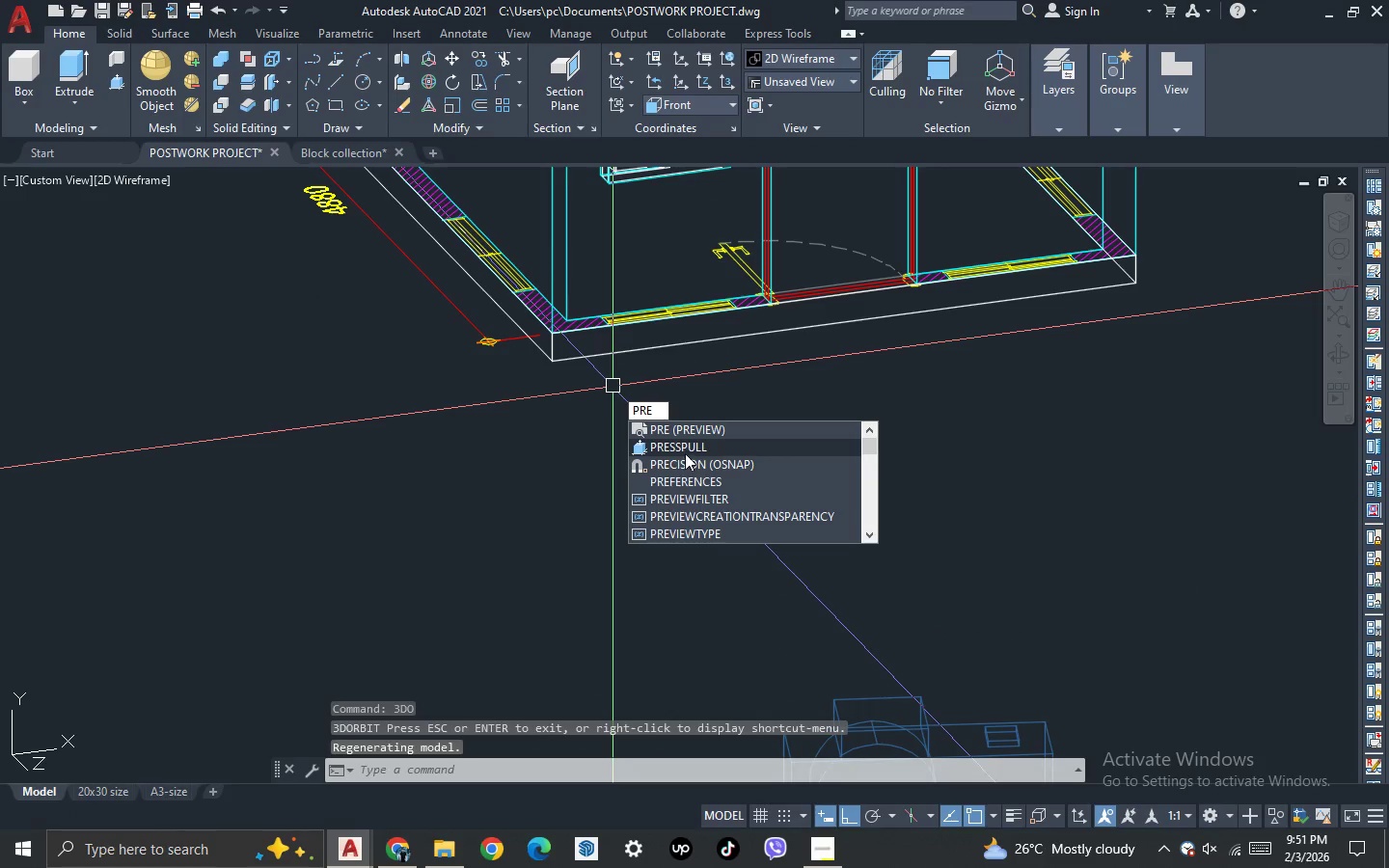 
left_click([686, 448])
 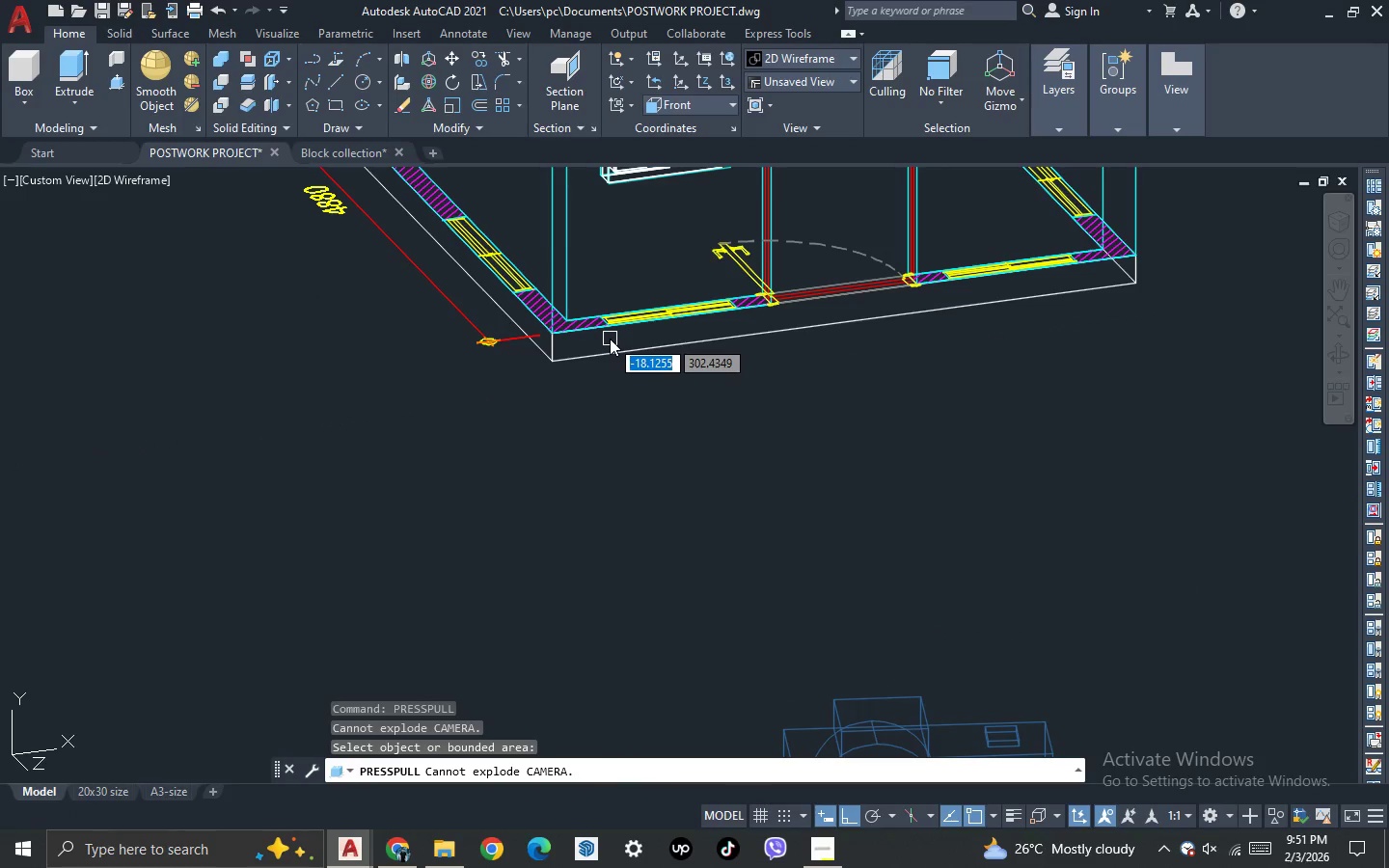 
scroll: coordinate [598, 339], scroll_direction: up, amount: 2.0
 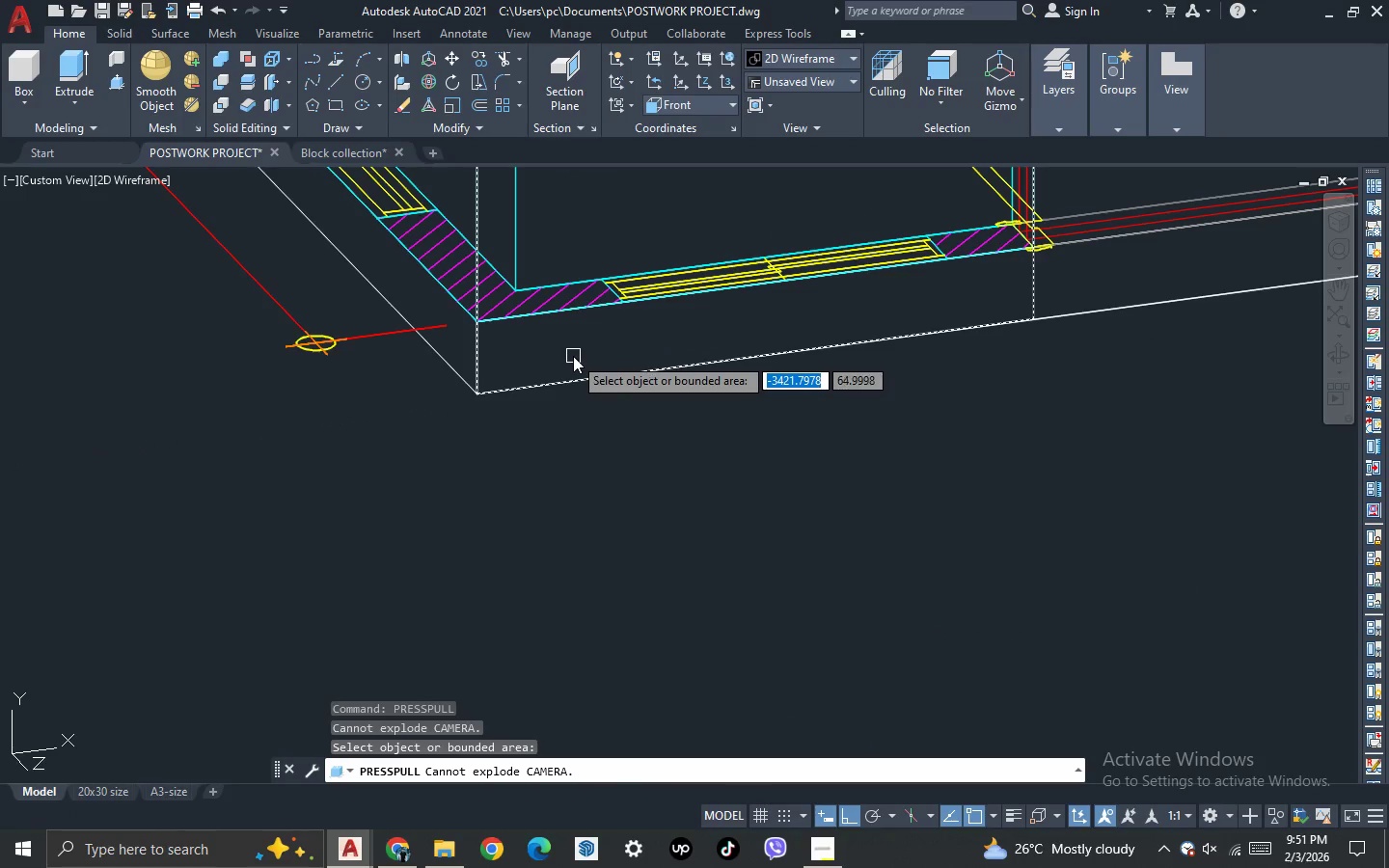 
left_click([573, 356])
 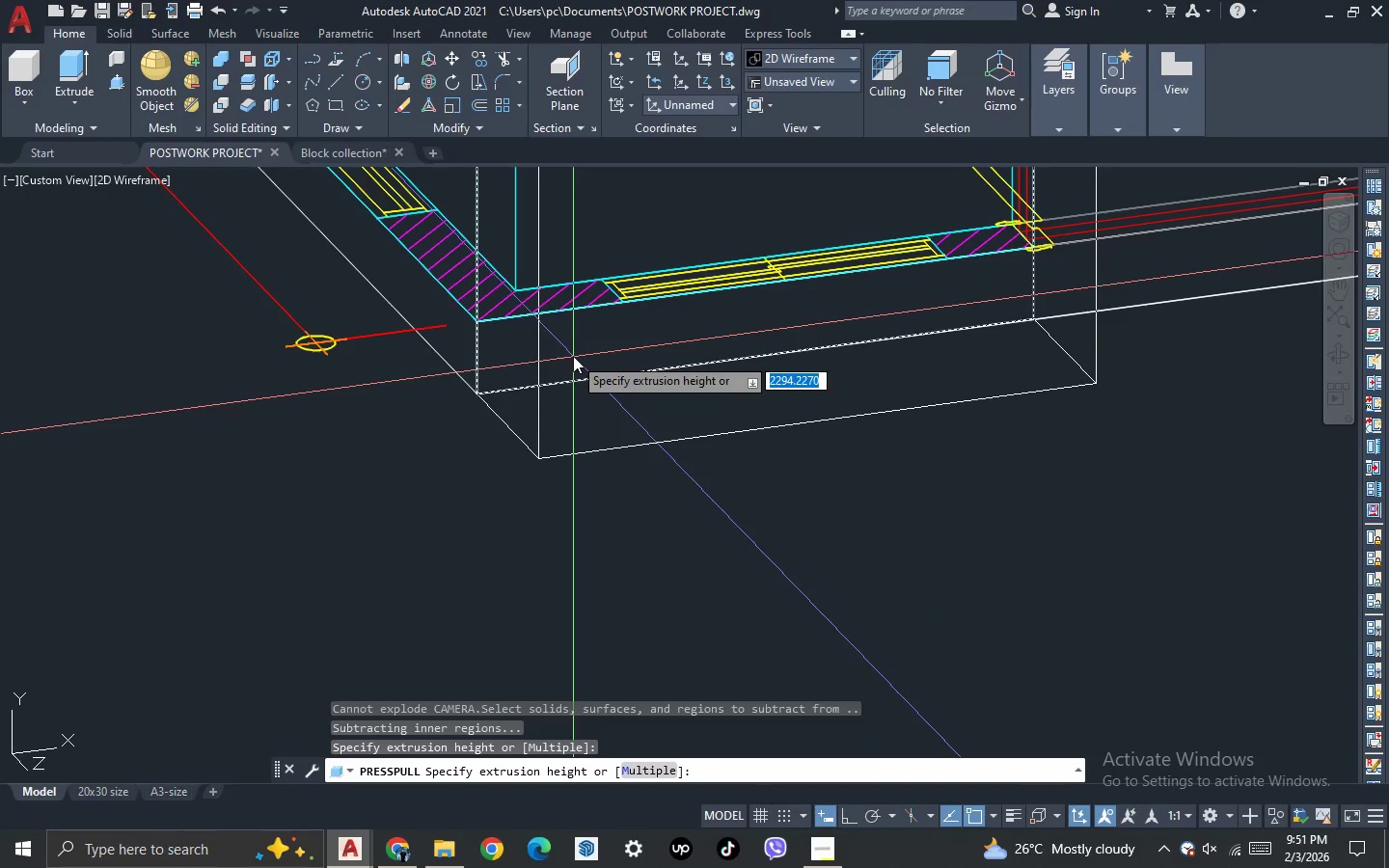 
key(Escape)
 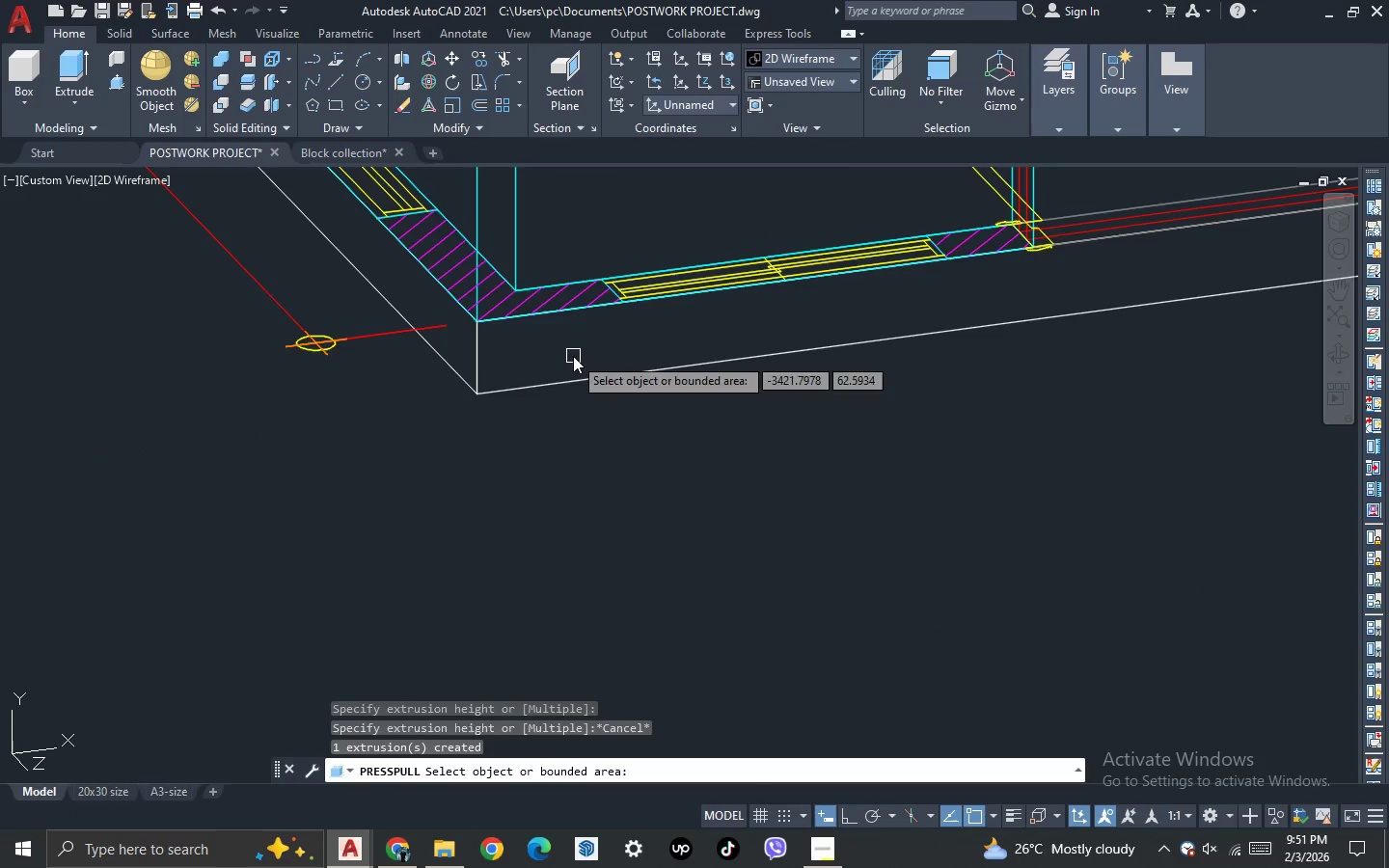 
key(Escape)
 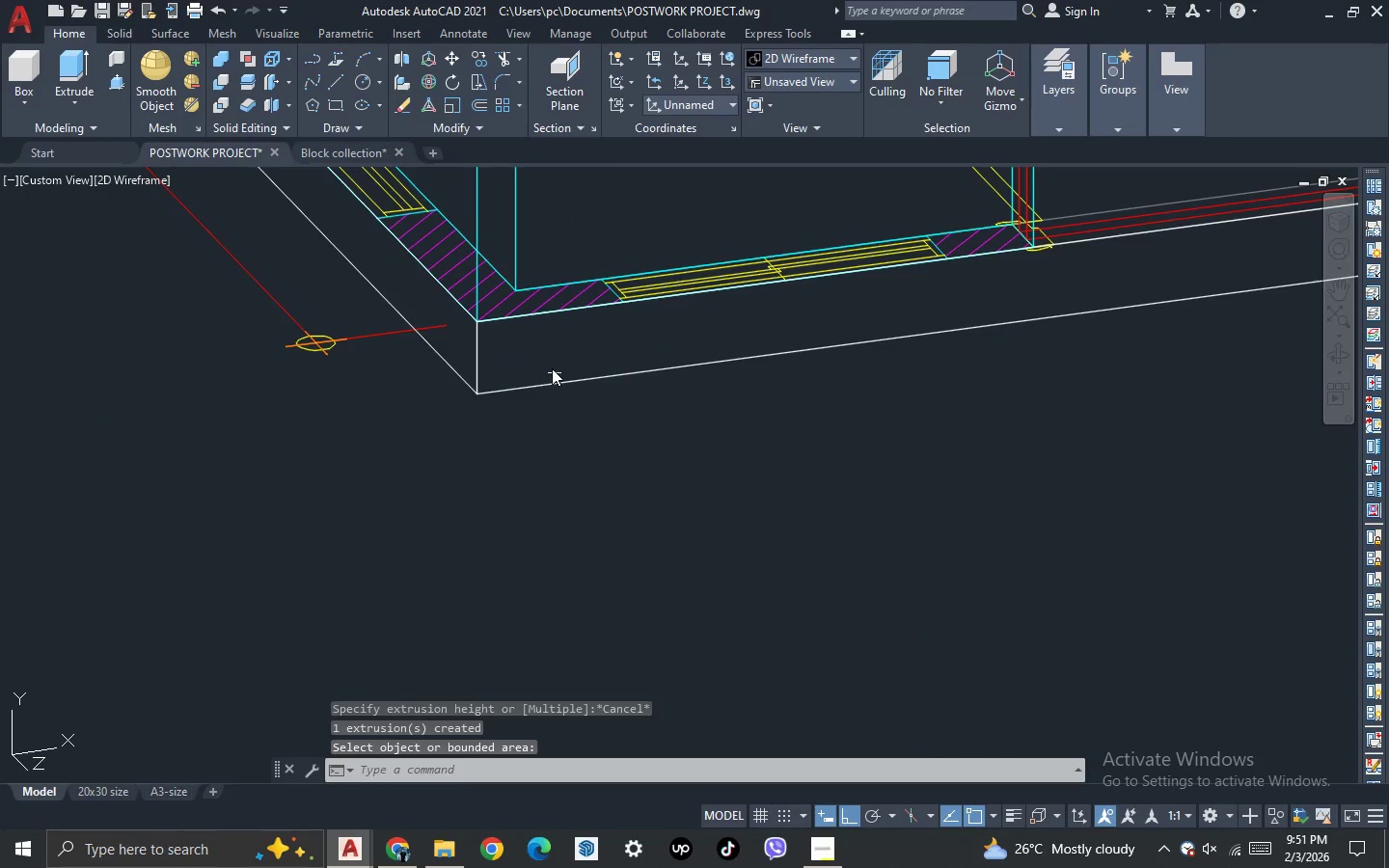 
key(Escape)
 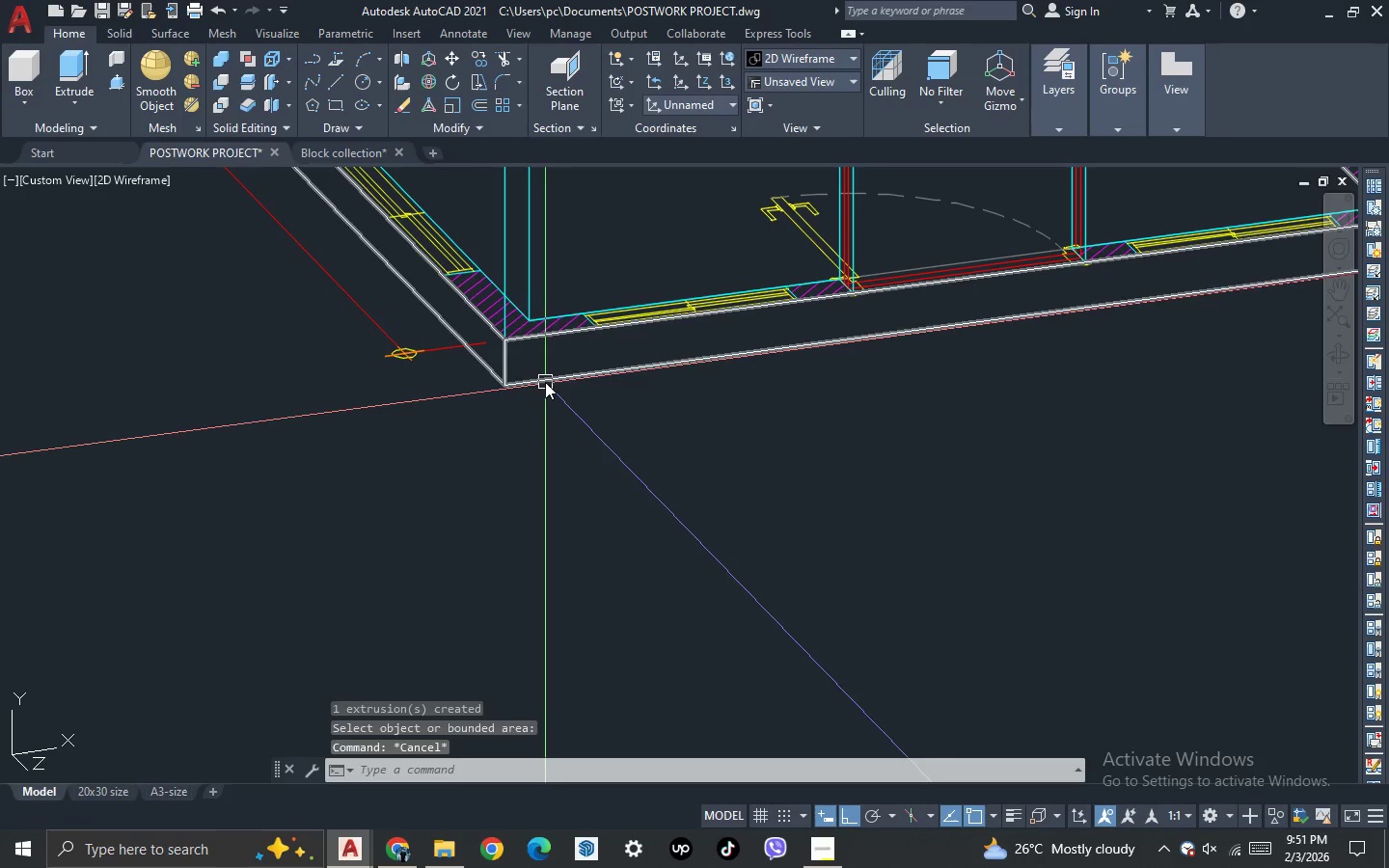 
scroll: coordinate [550, 370], scroll_direction: down, amount: 1.0
 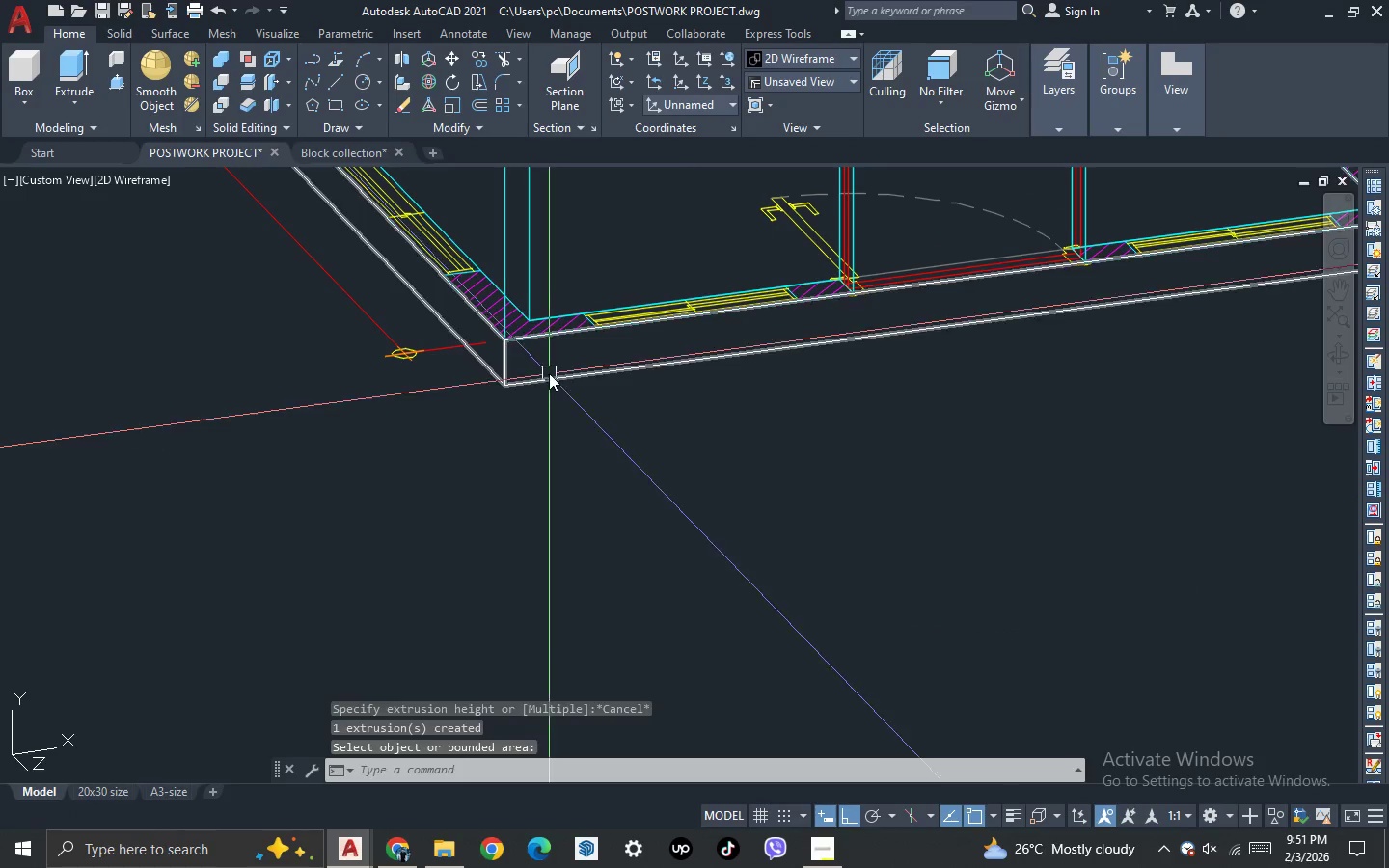 
left_click([545, 382])
 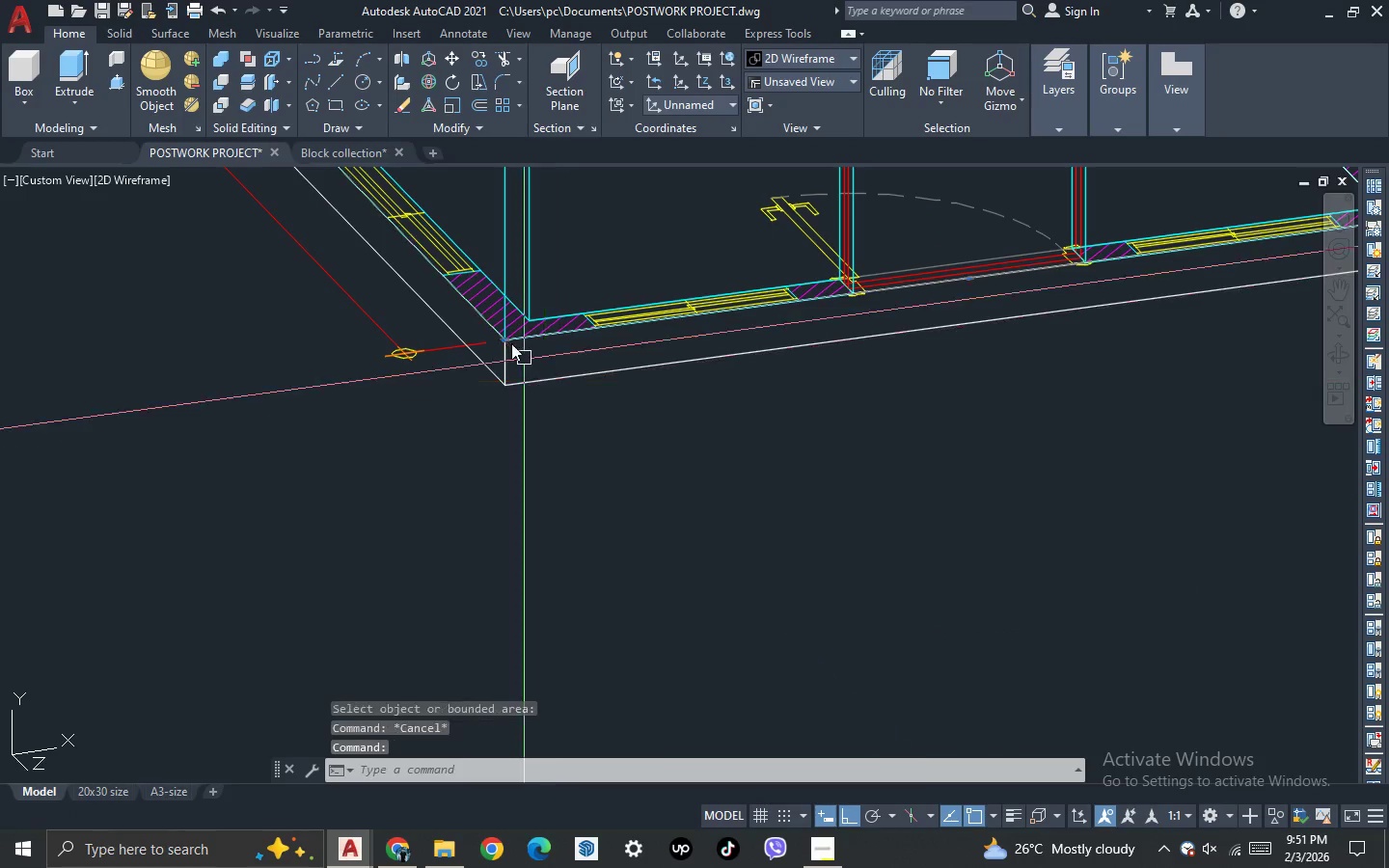 
scroll: coordinate [466, 292], scroll_direction: down, amount: 5.0
 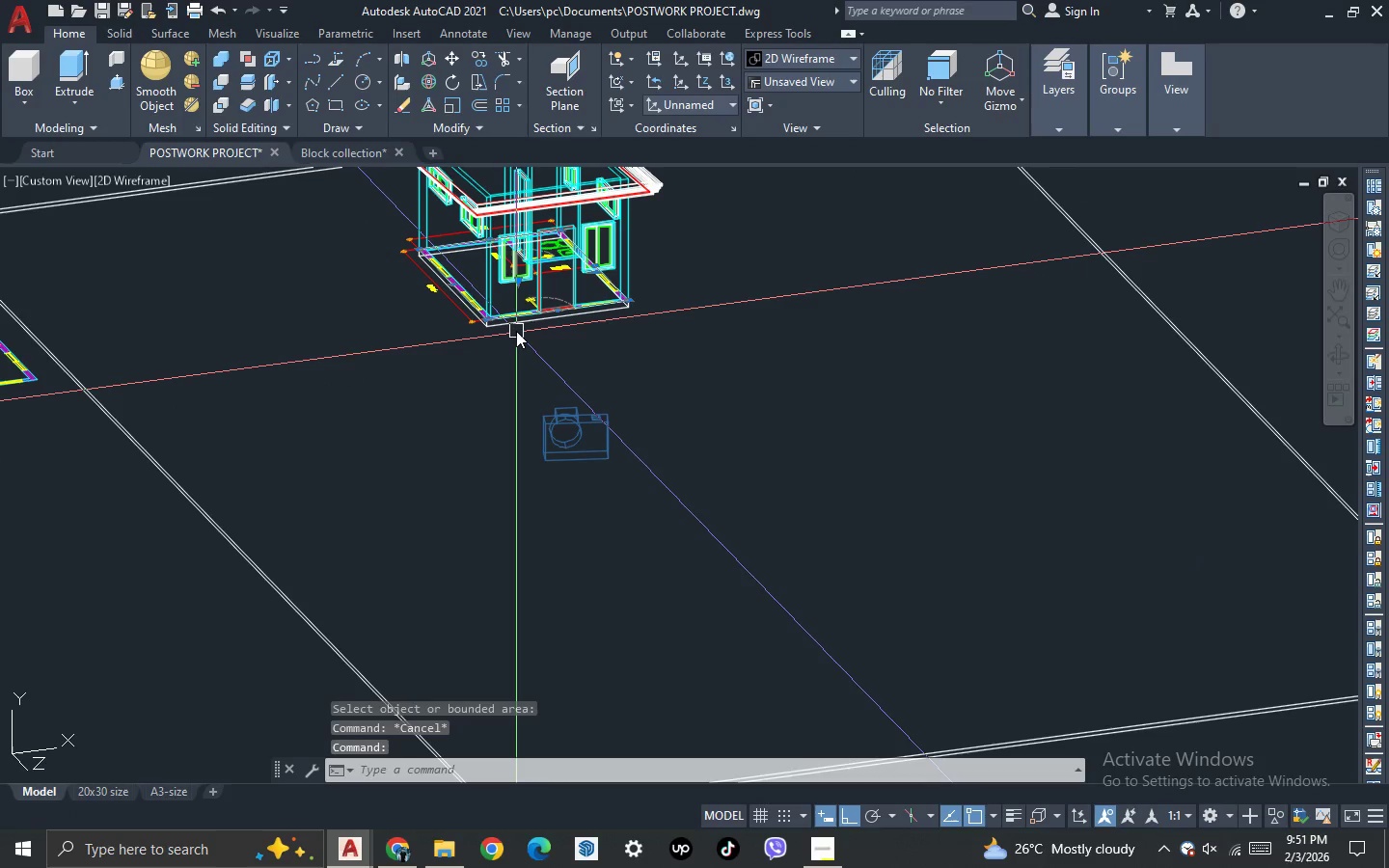 
key(Escape)
 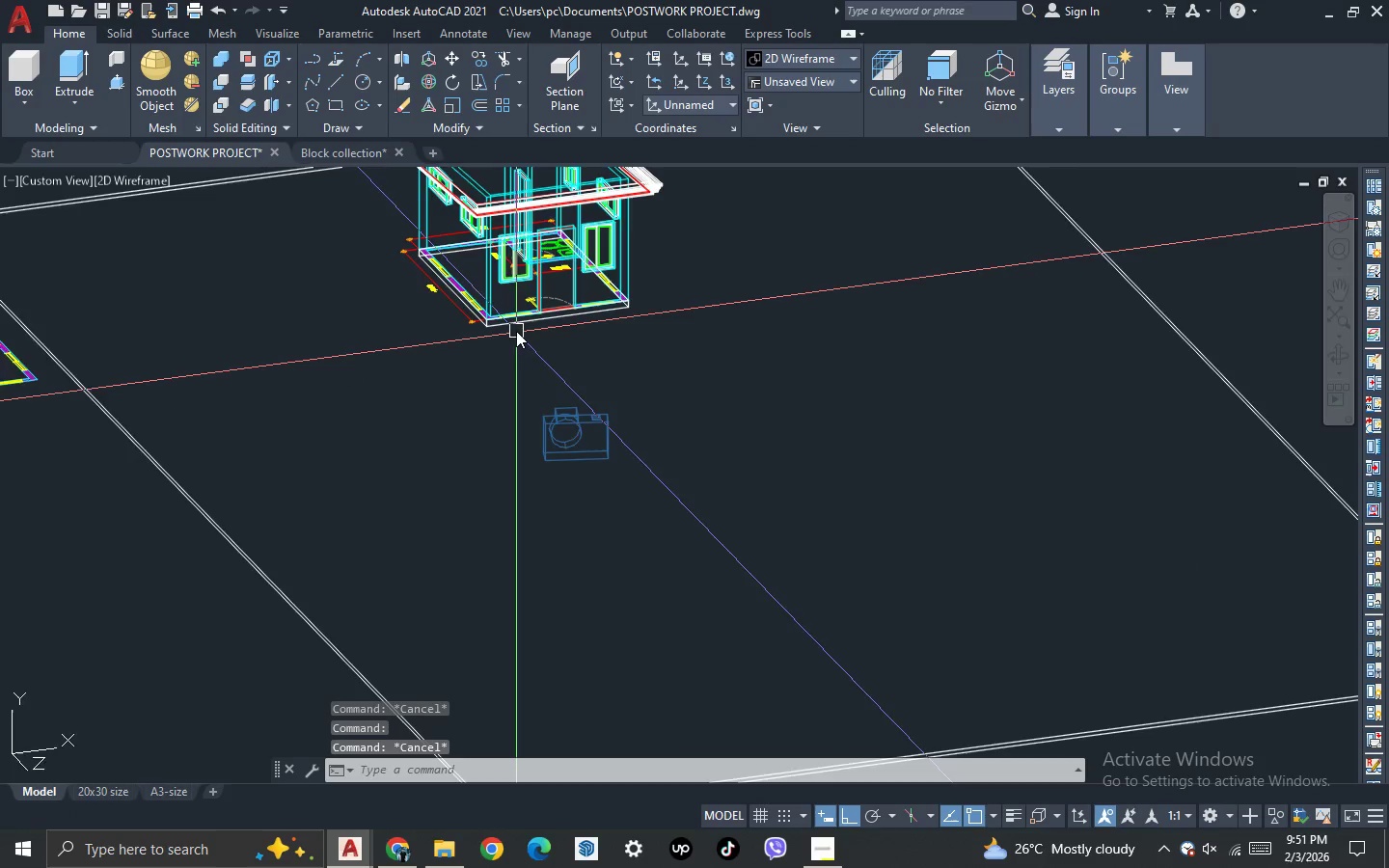 
scroll: coordinate [516, 332], scroll_direction: down, amount: 3.0
 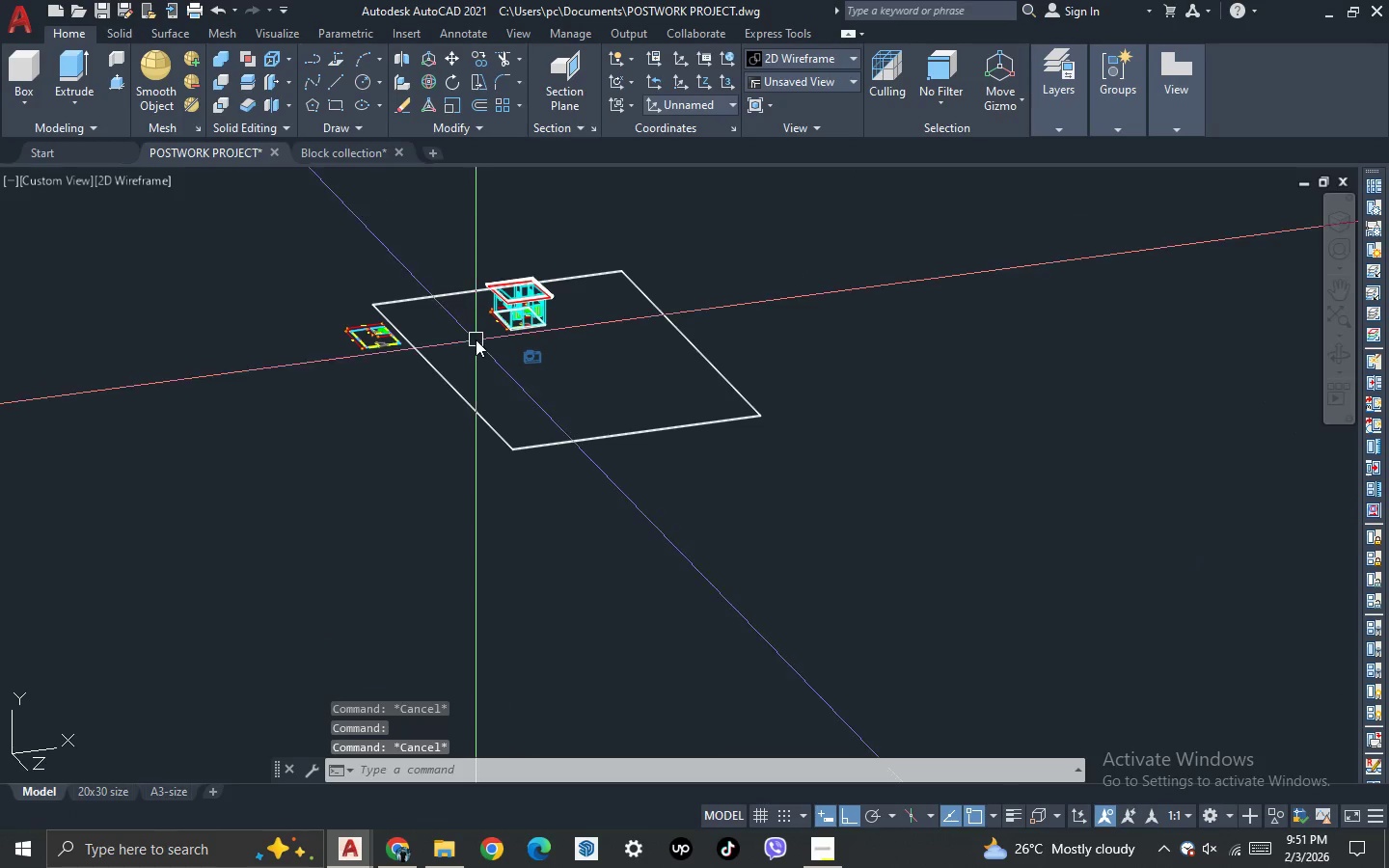 
scroll: coordinate [480, 341], scroll_direction: up, amount: 3.0
 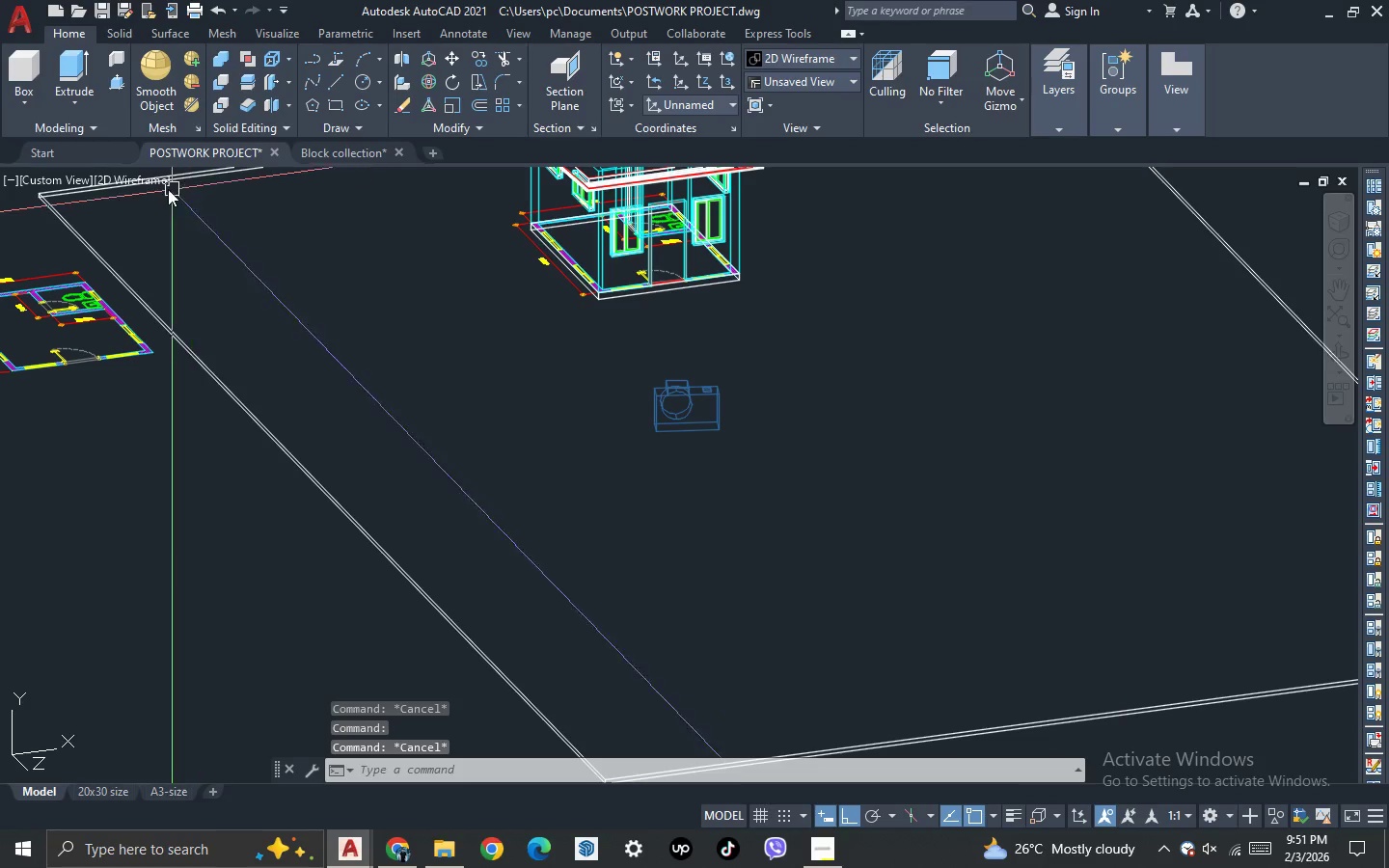 
left_click([150, 183])
 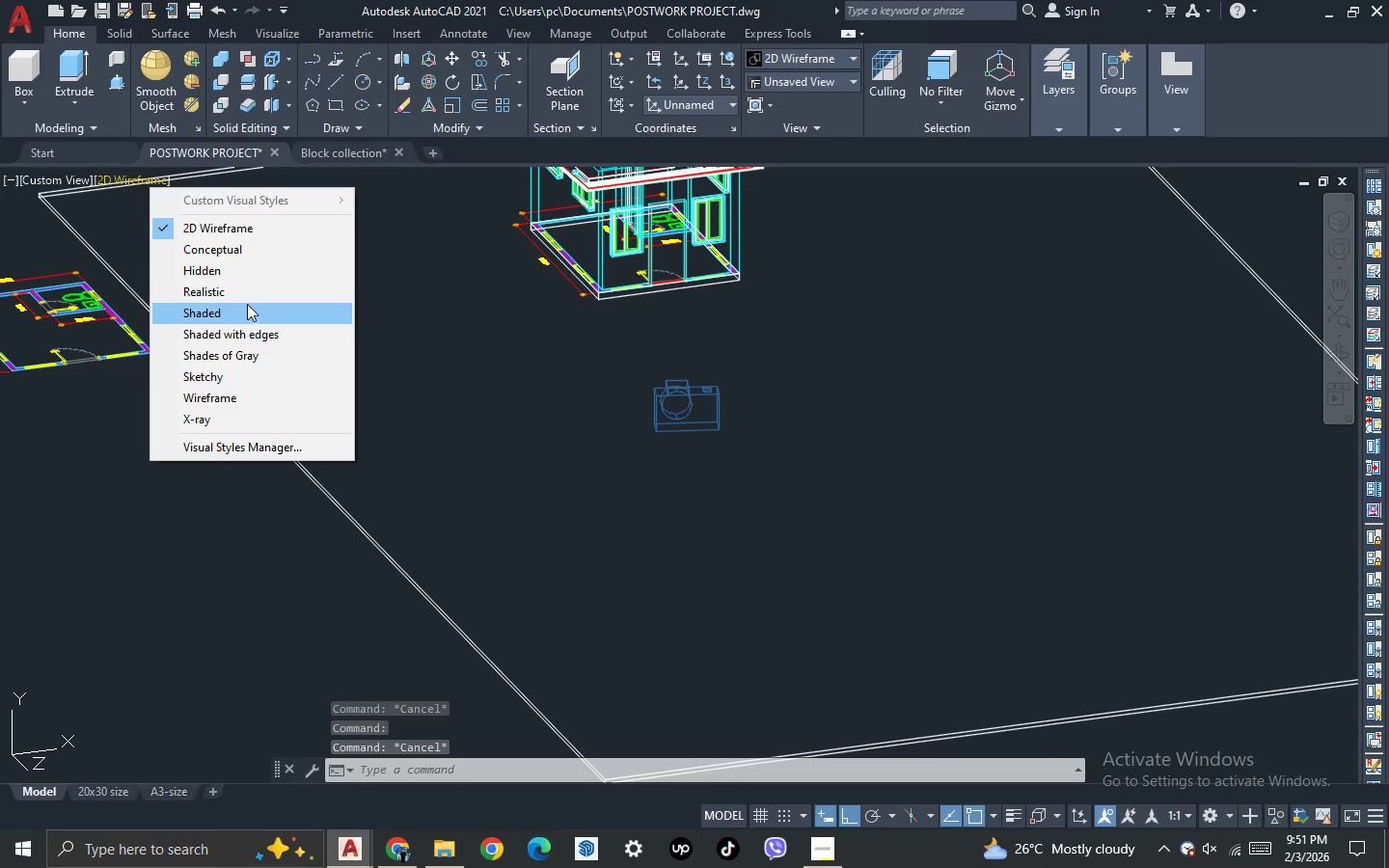 
left_click([248, 298])
 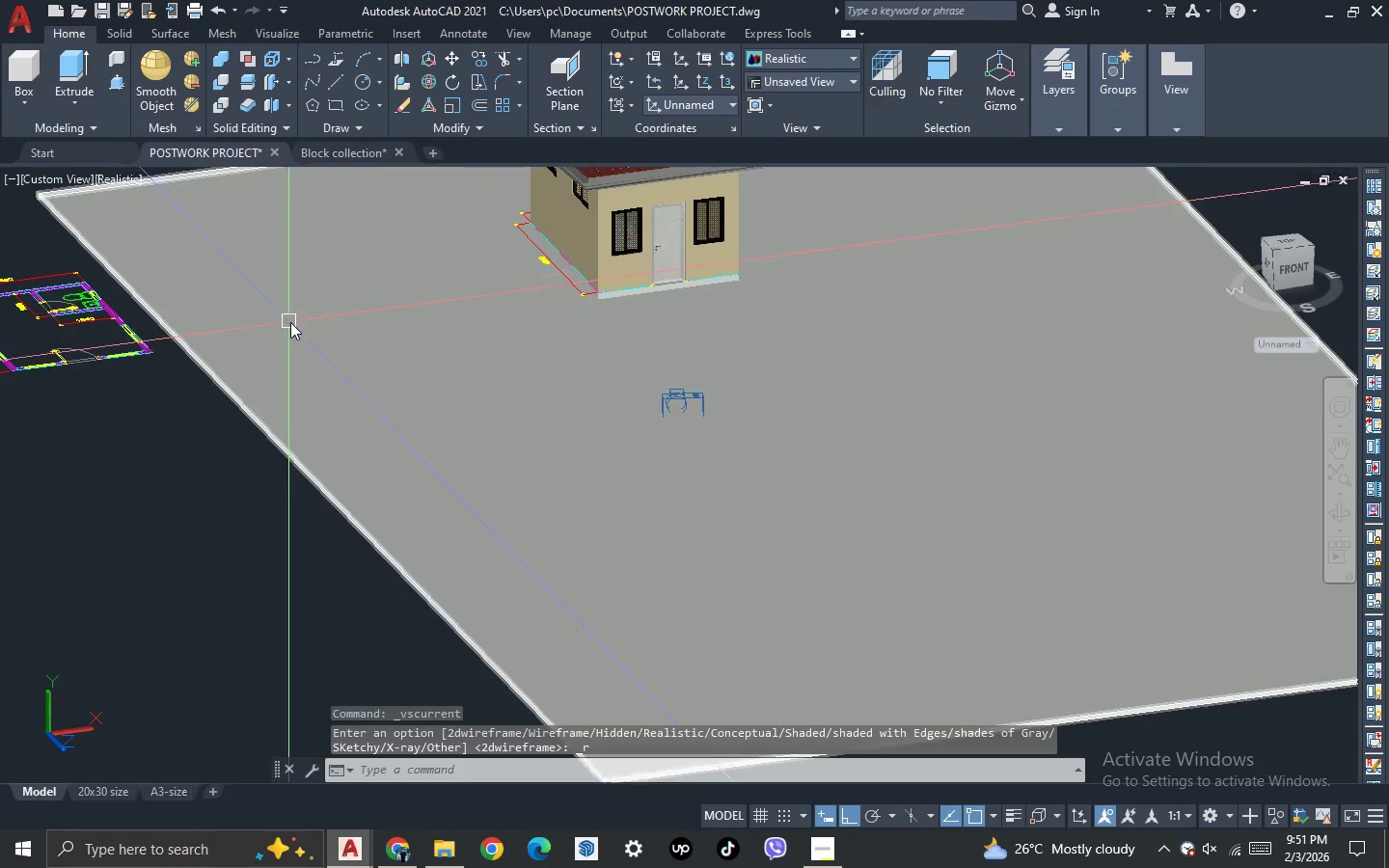 
left_click([301, 357])
 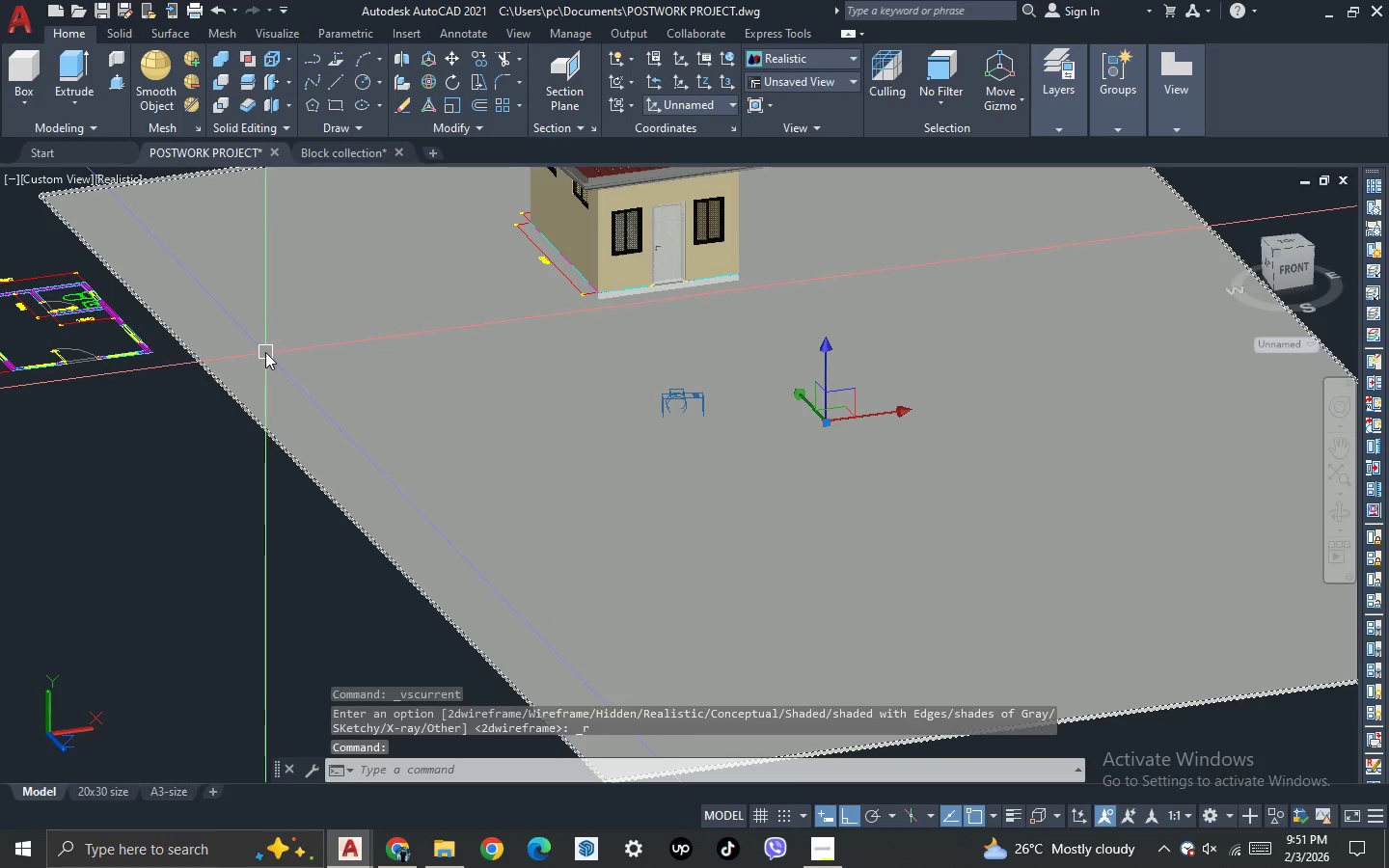 
key(Control+1)
 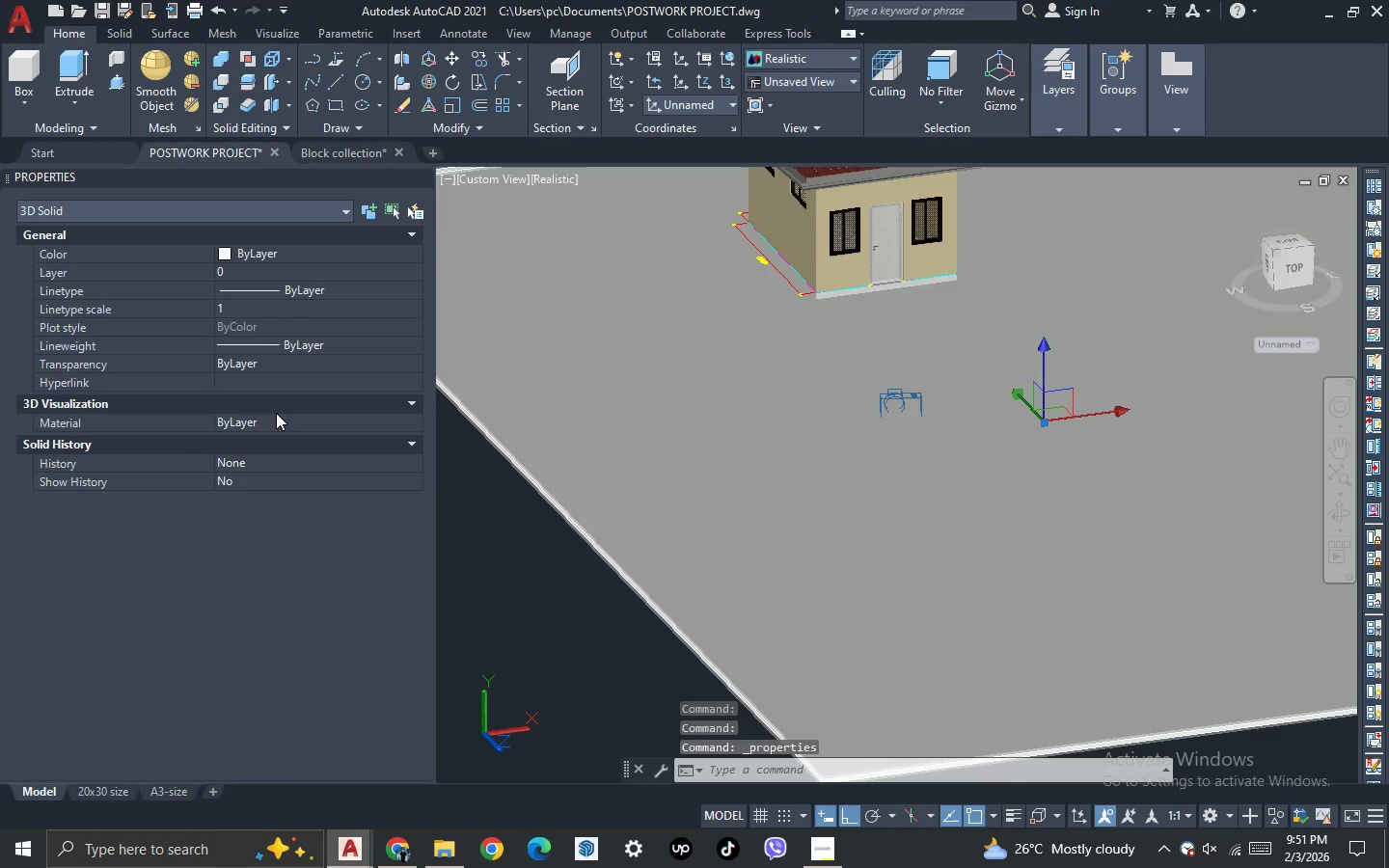 
double_click([273, 426])
 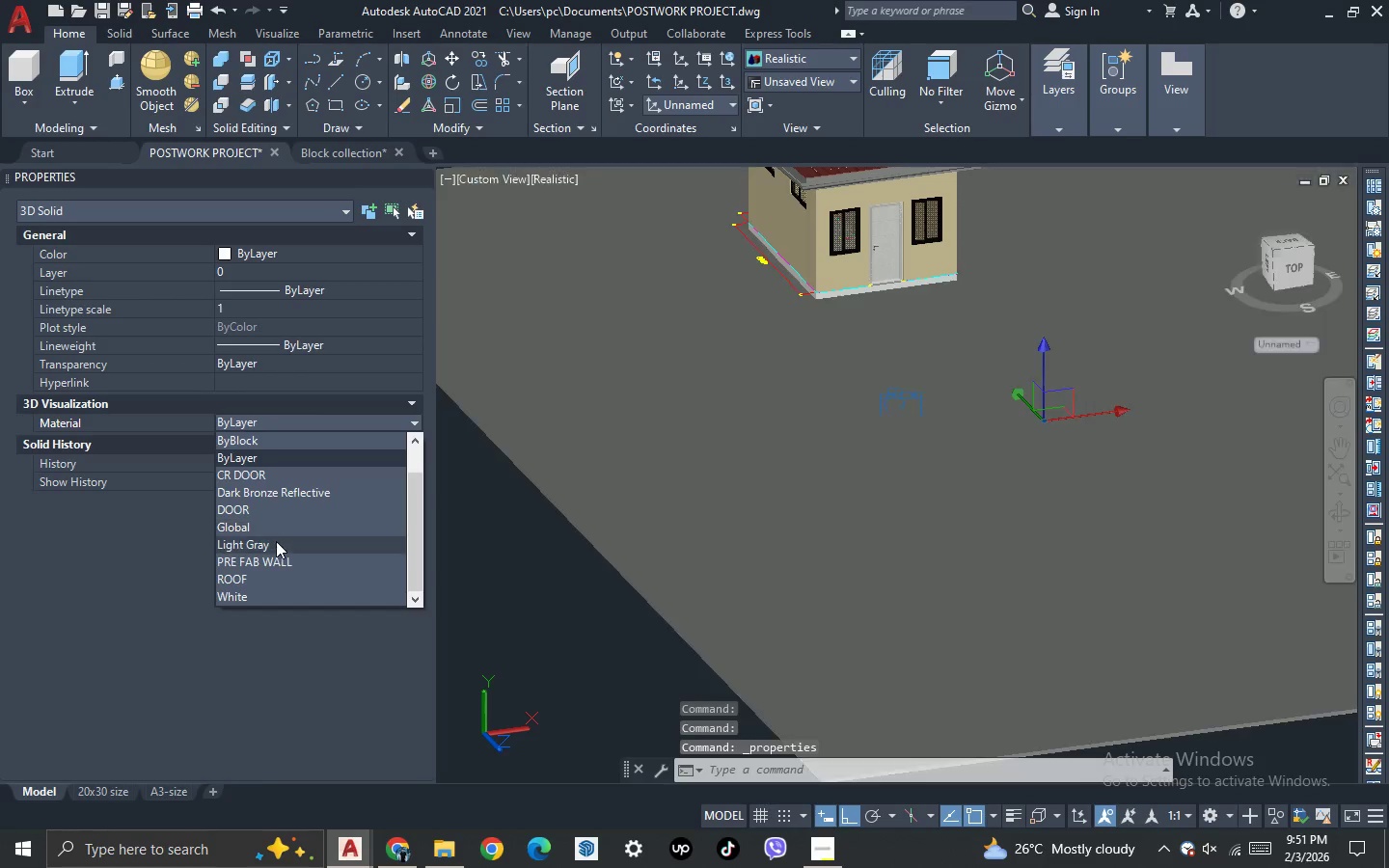 
left_click([275, 545])
 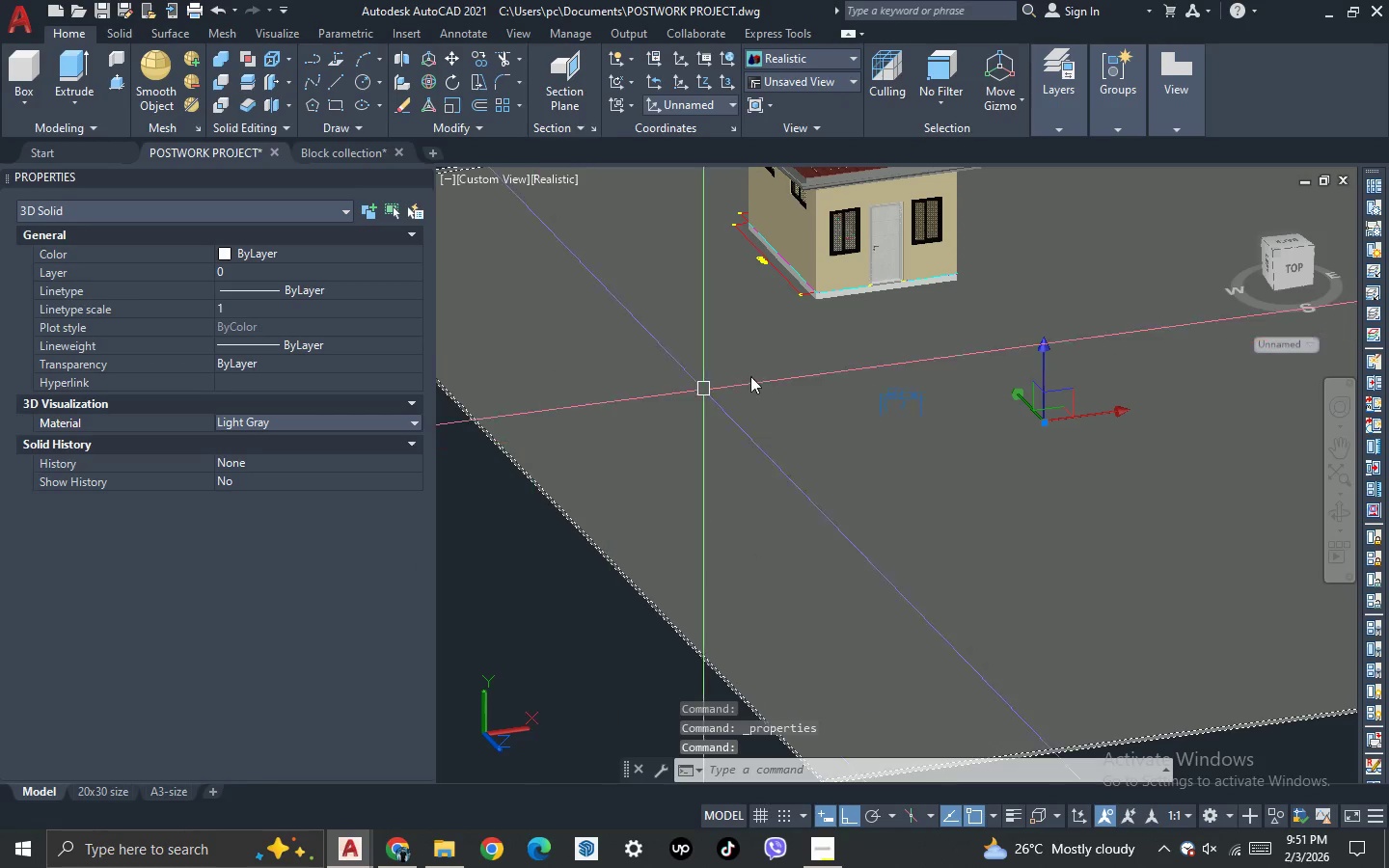 
key(Escape)
 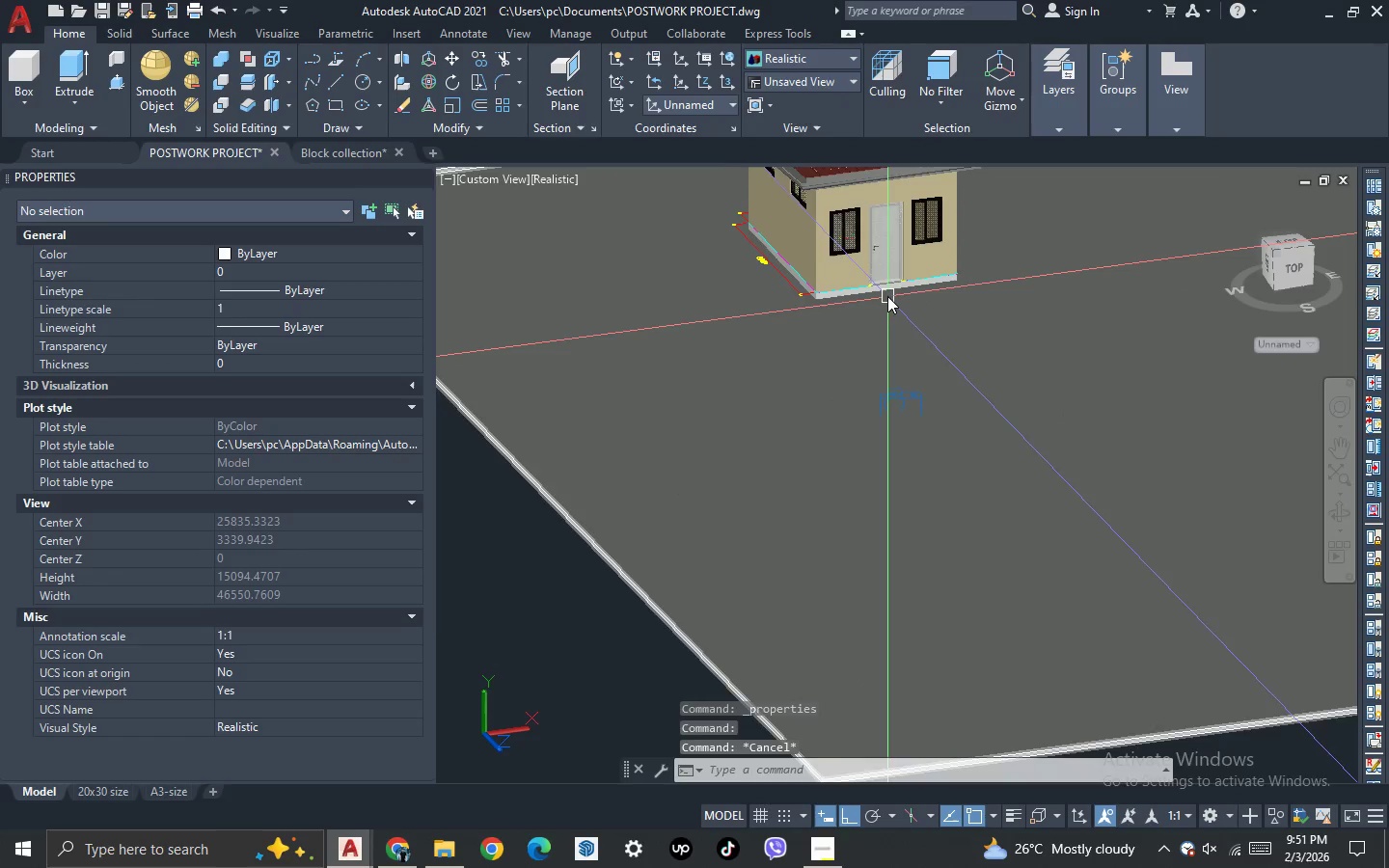 
scroll: coordinate [826, 307], scroll_direction: up, amount: 4.0
 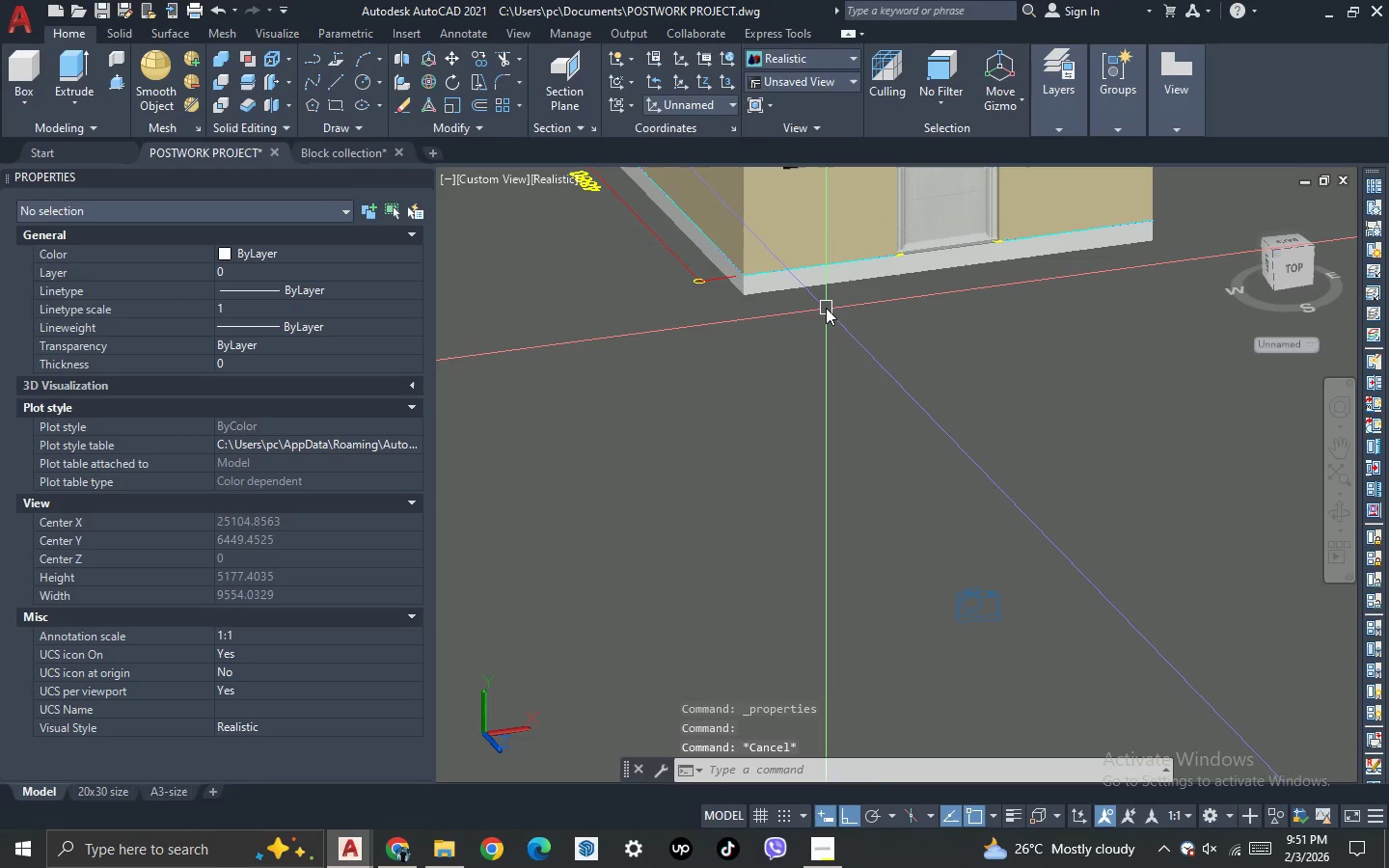 
type(PRE)
 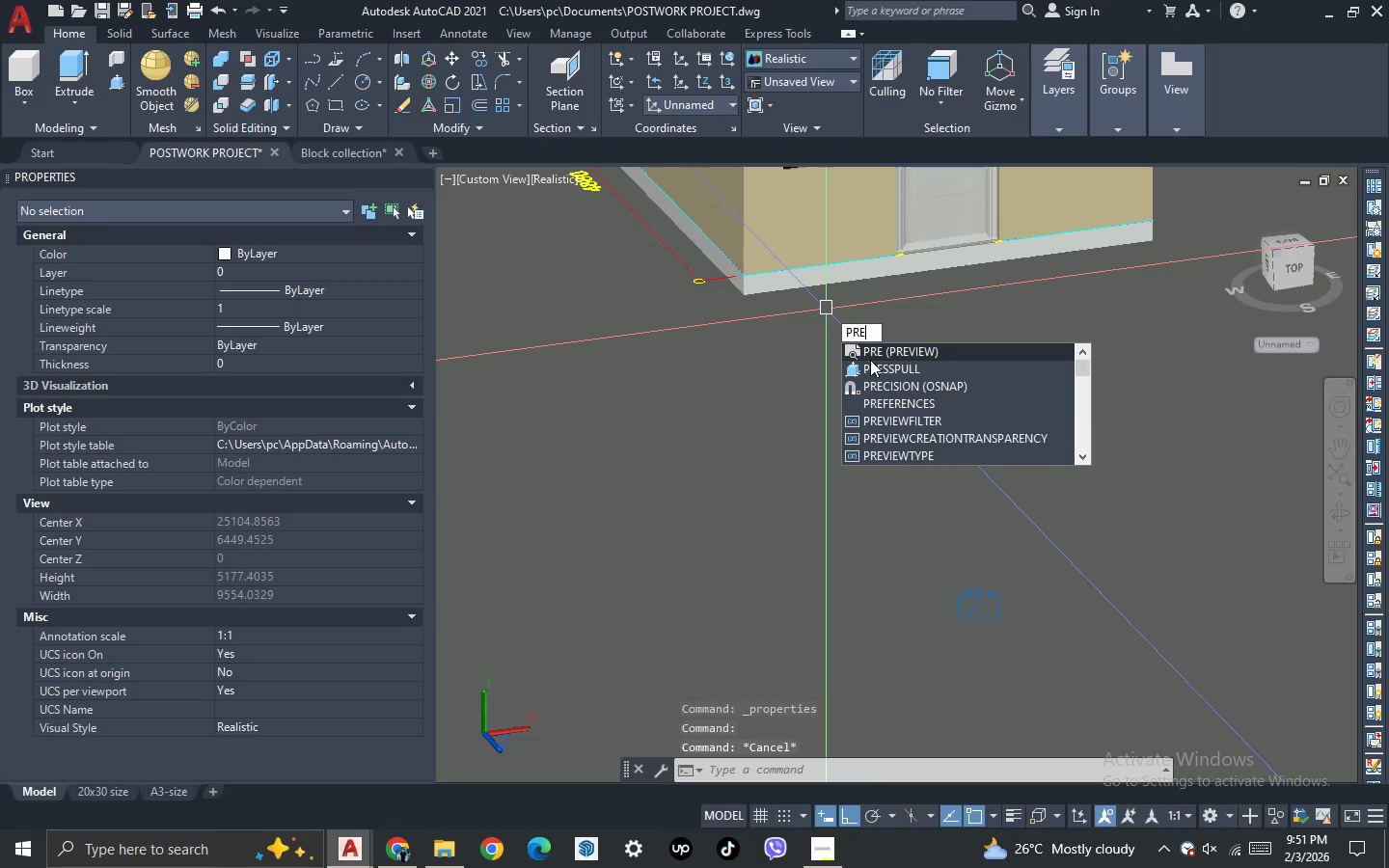 
left_click([873, 366])
 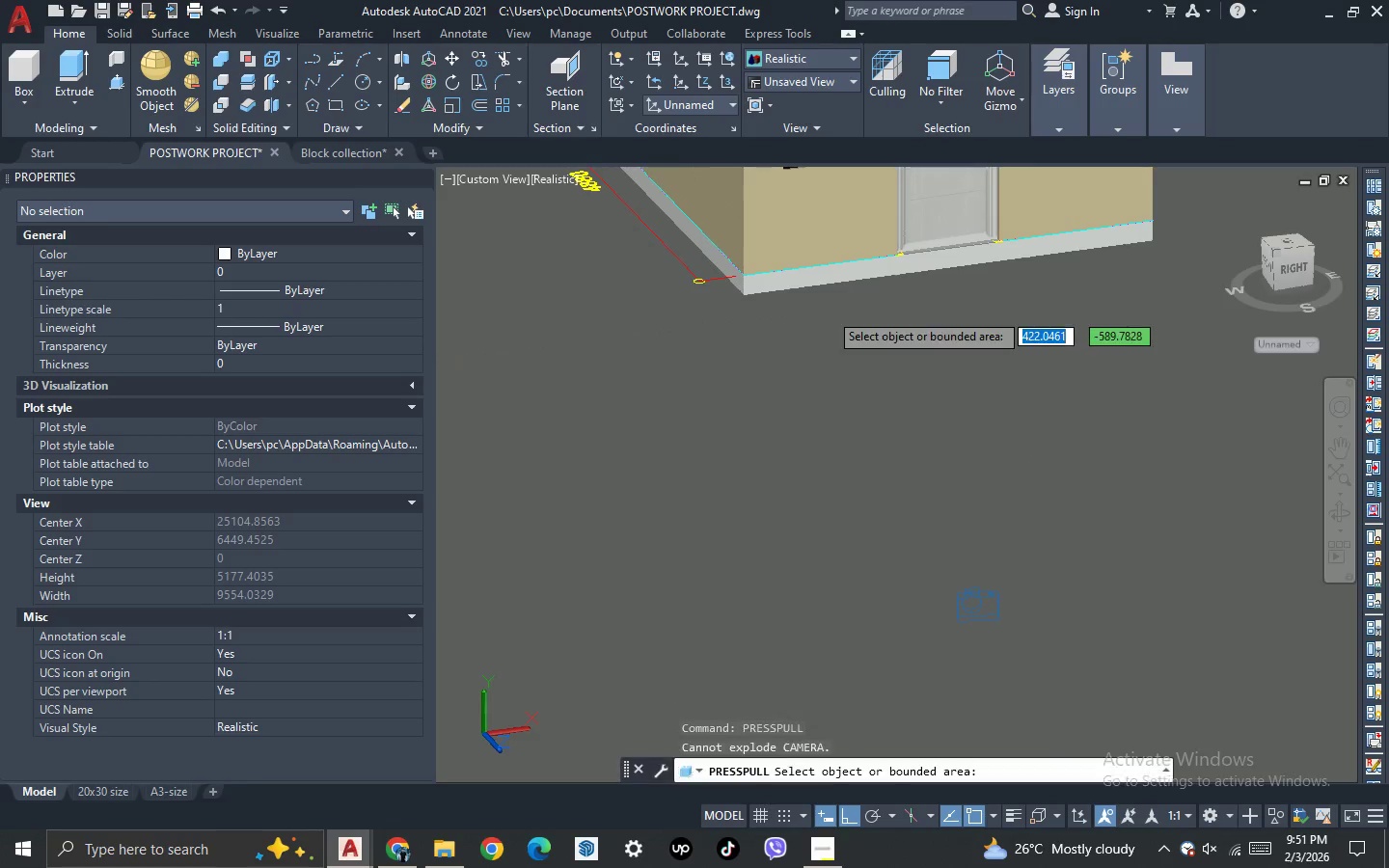 
scroll: coordinate [829, 312], scroll_direction: up, amount: 2.0
 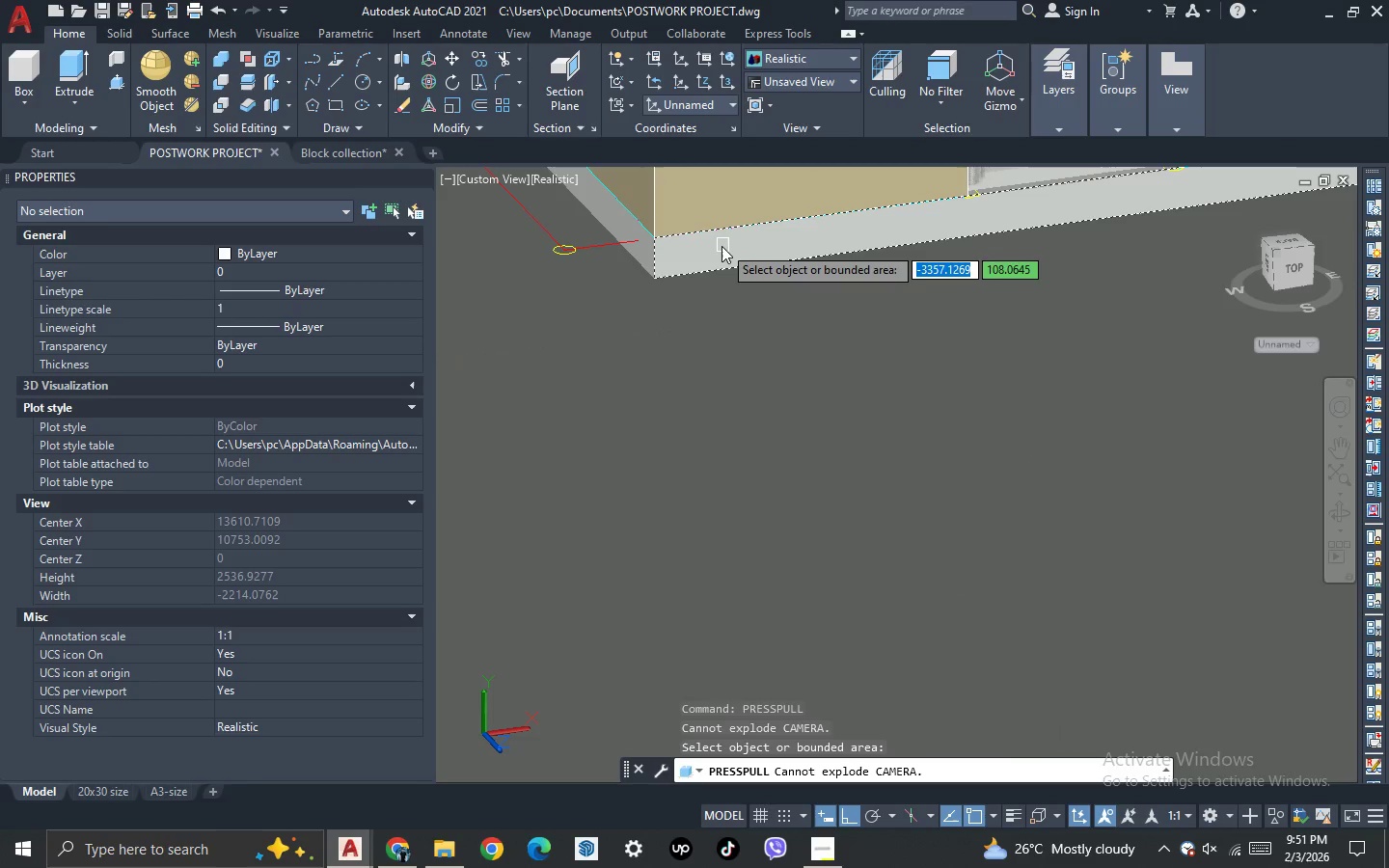 
left_click([722, 246])
 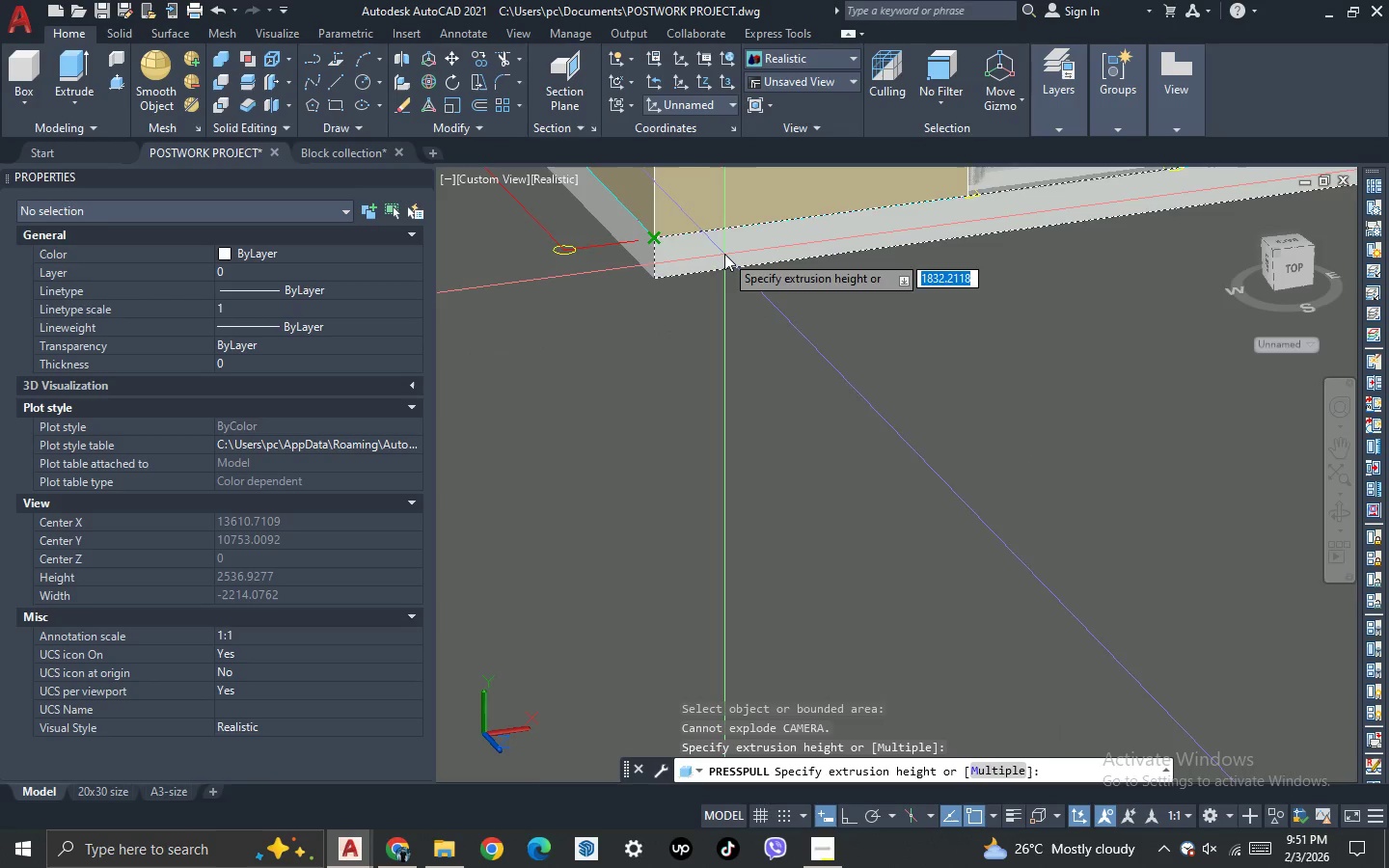 
scroll: coordinate [744, 269], scroll_direction: down, amount: 4.0
 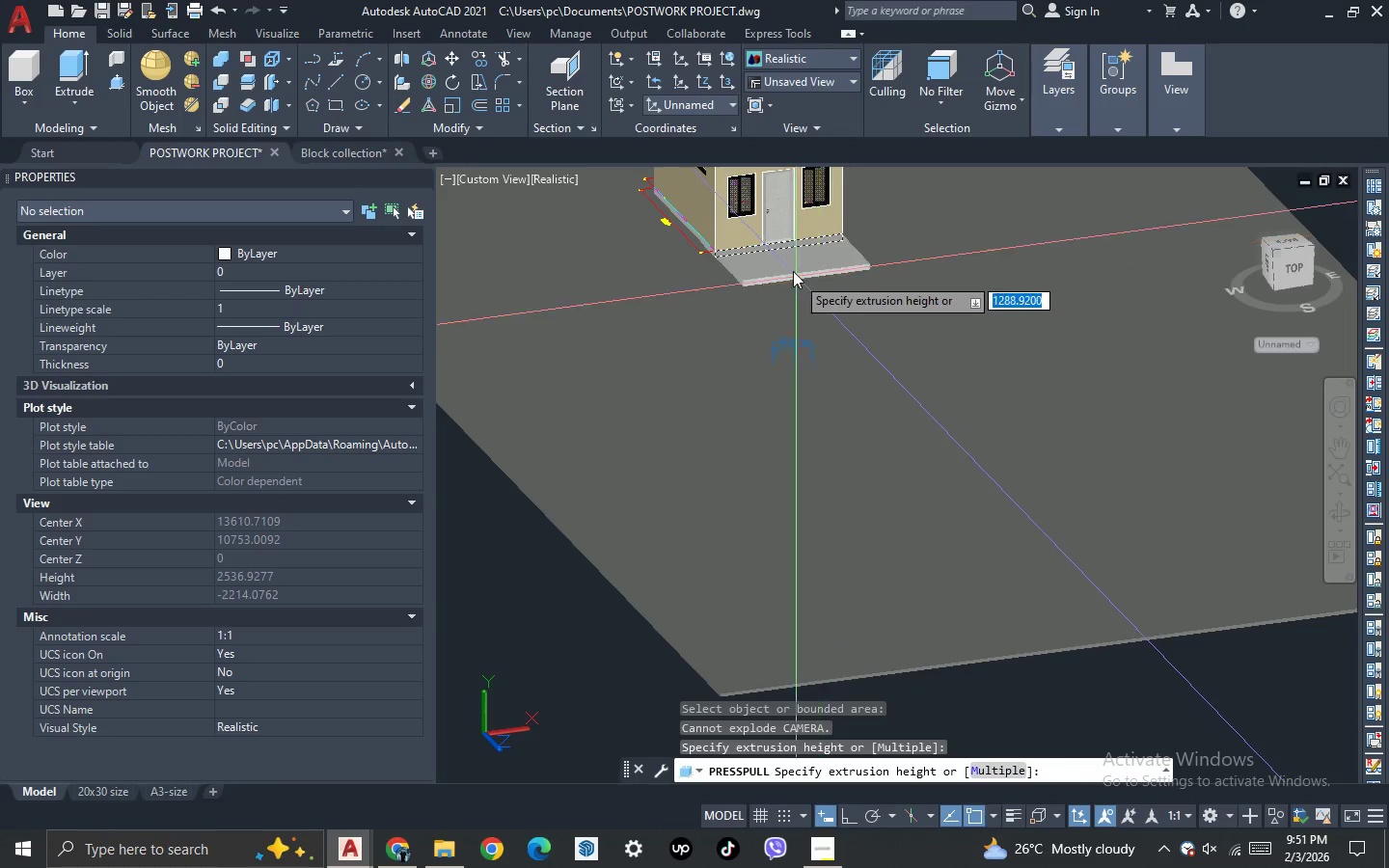 
scroll: coordinate [790, 266], scroll_direction: up, amount: 2.0
 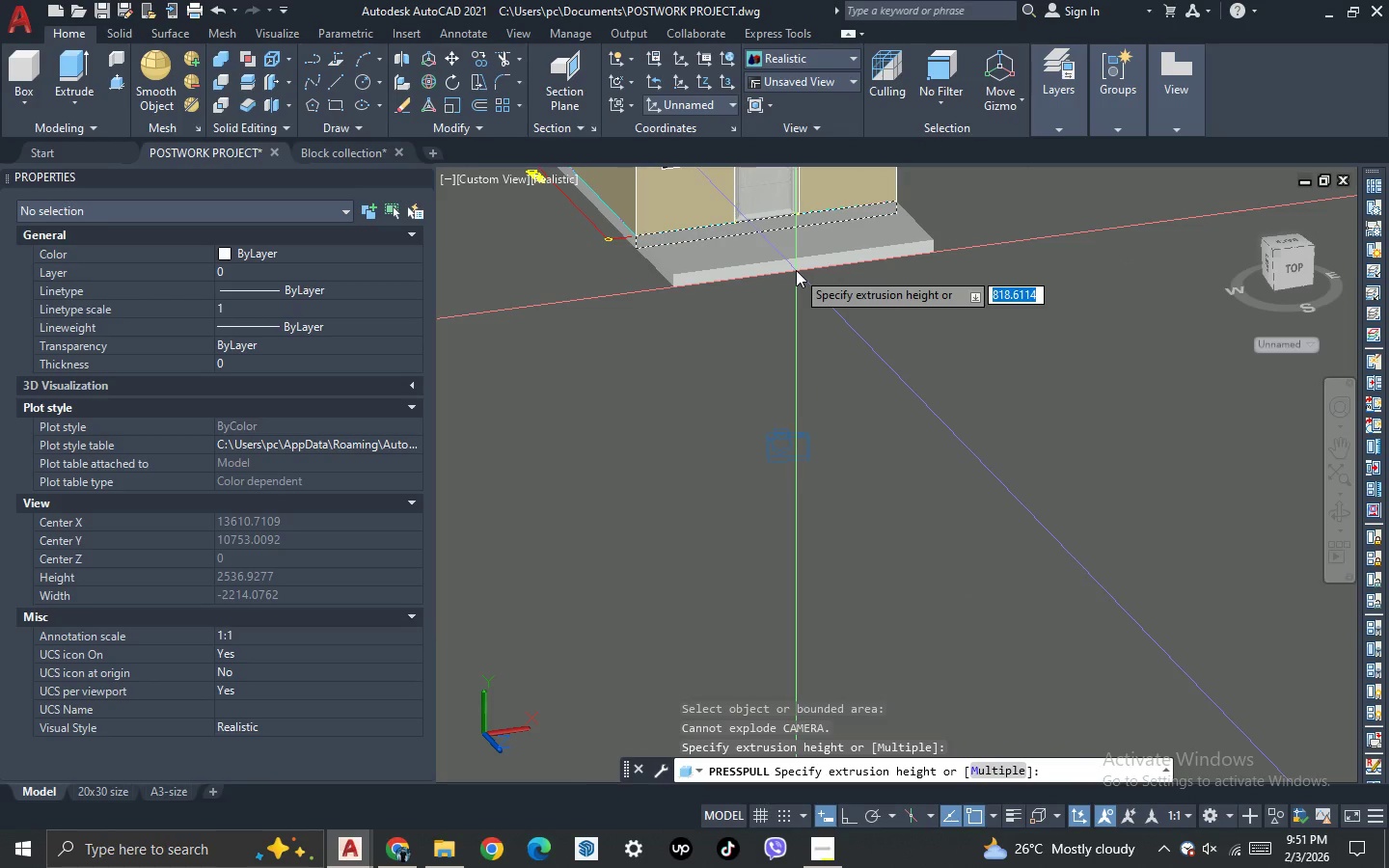 
type(100)
 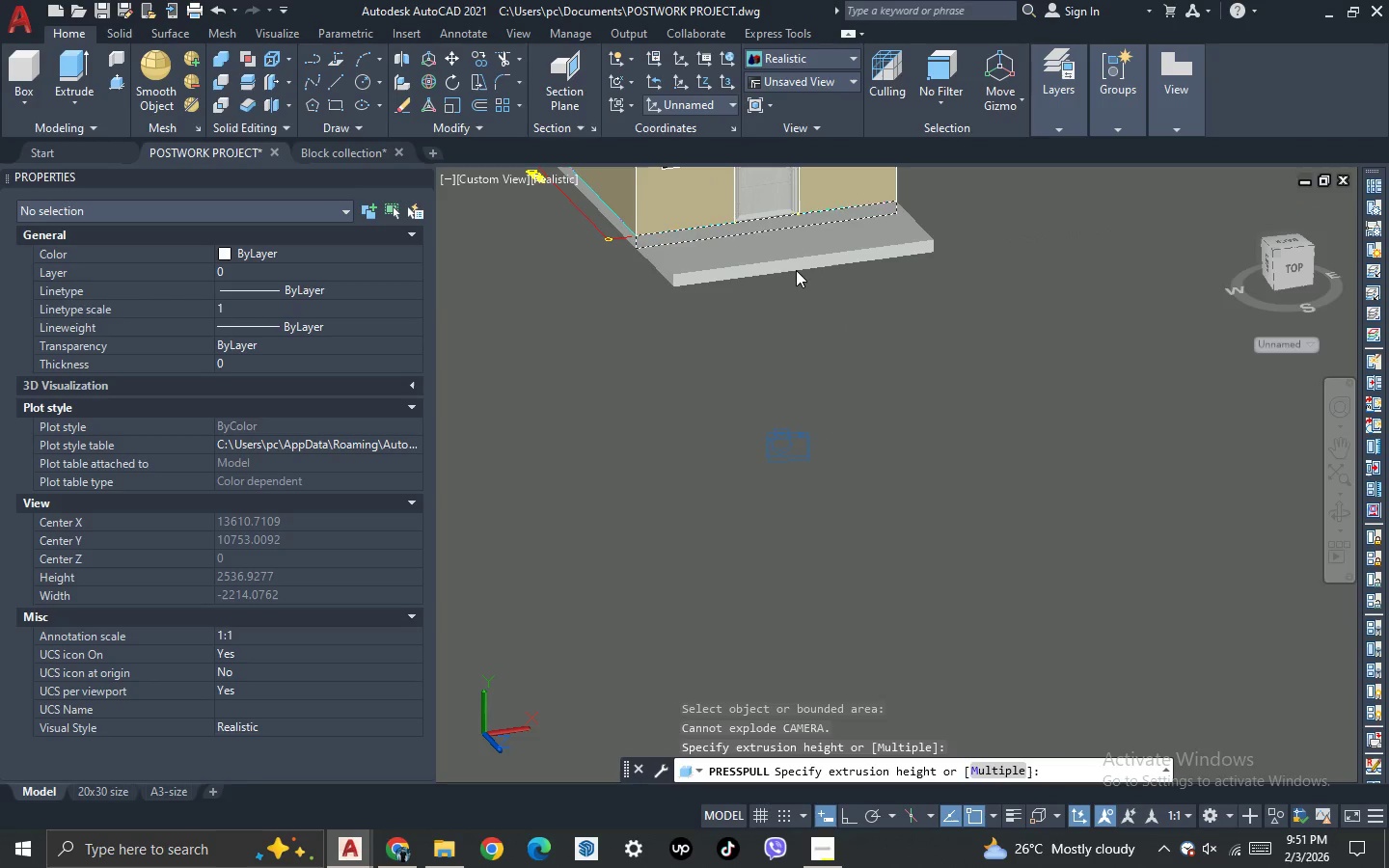 
key(Enter)
 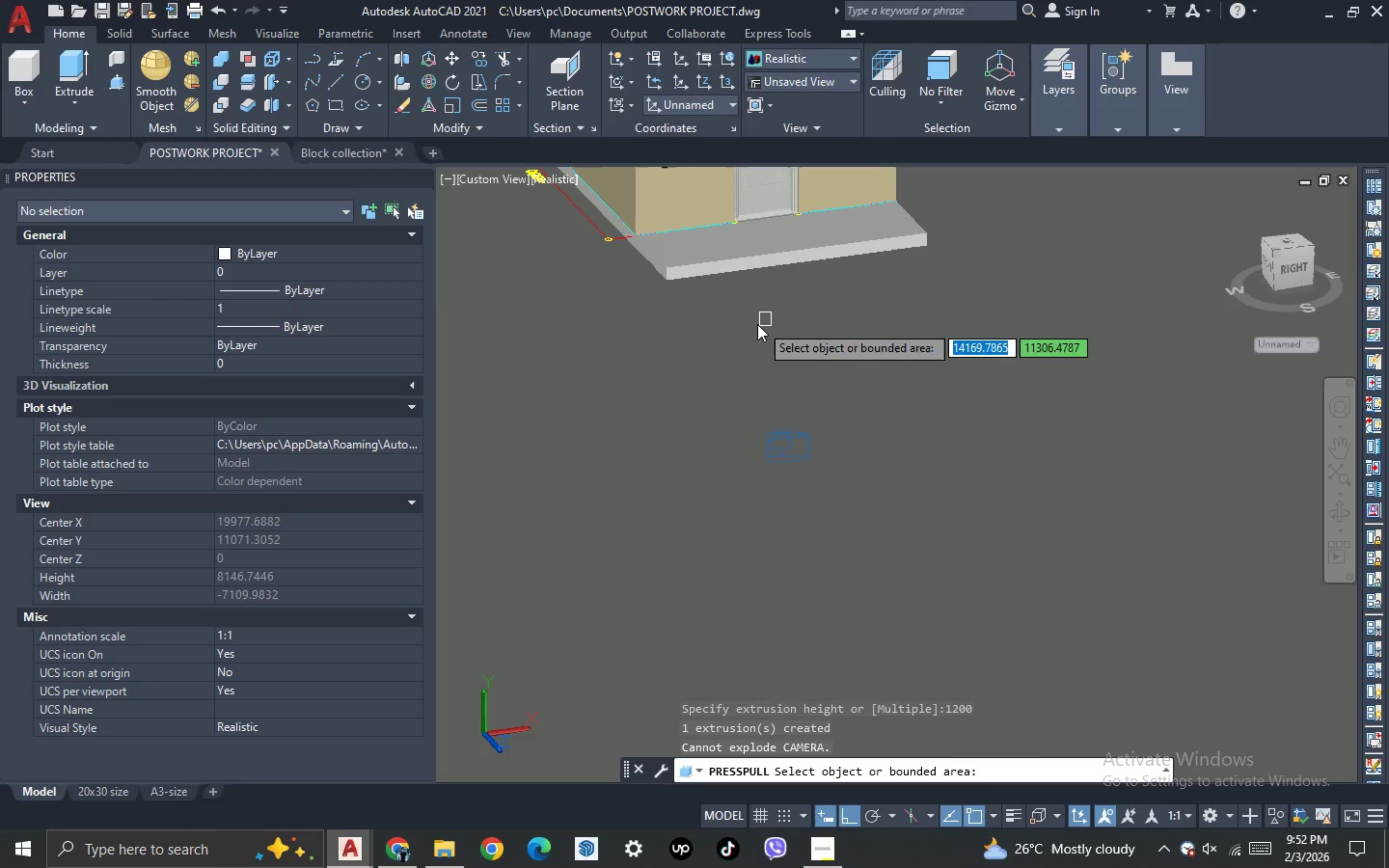 
scroll: coordinate [746, 332], scroll_direction: down, amount: 2.0
 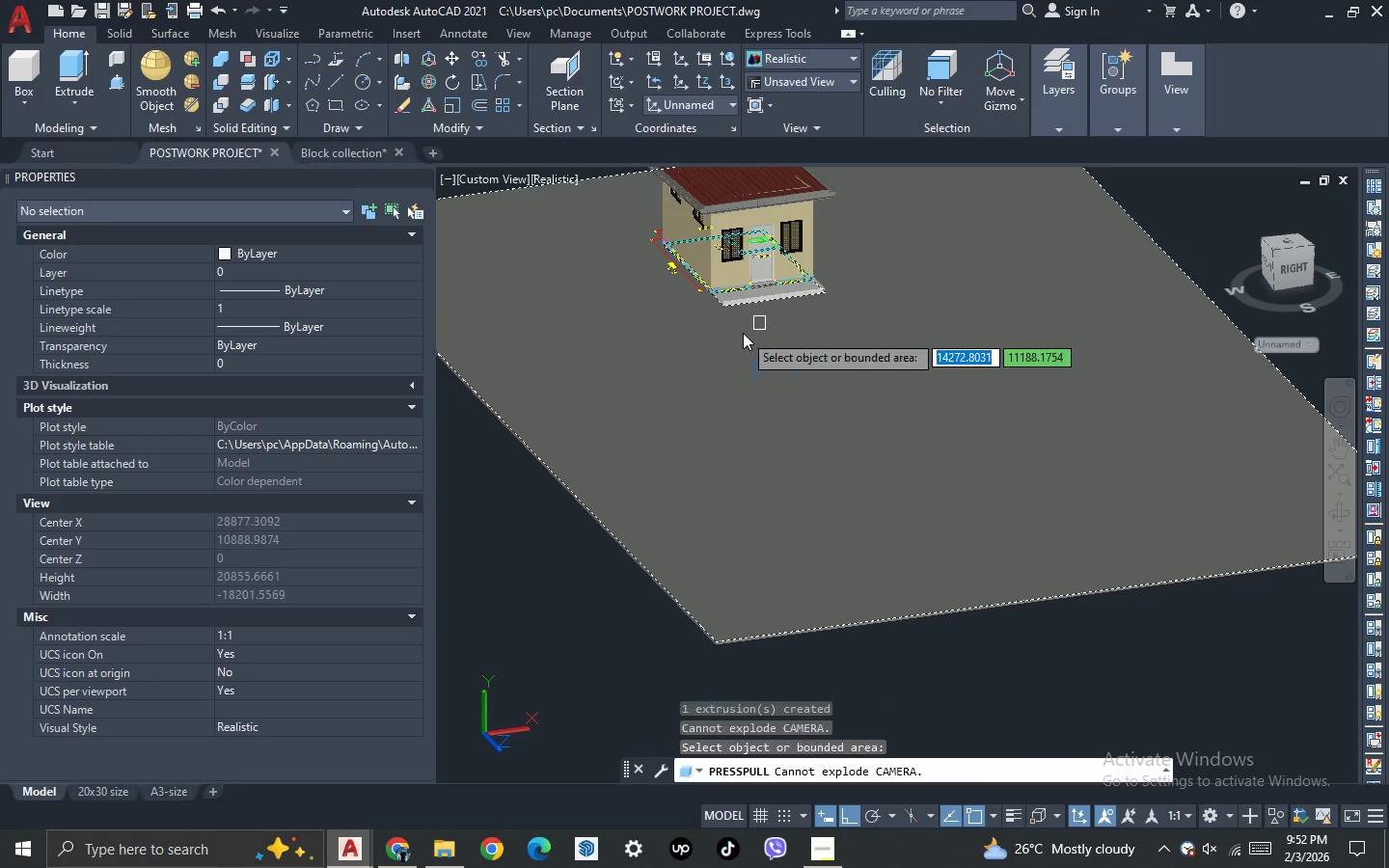 
key(Escape)
 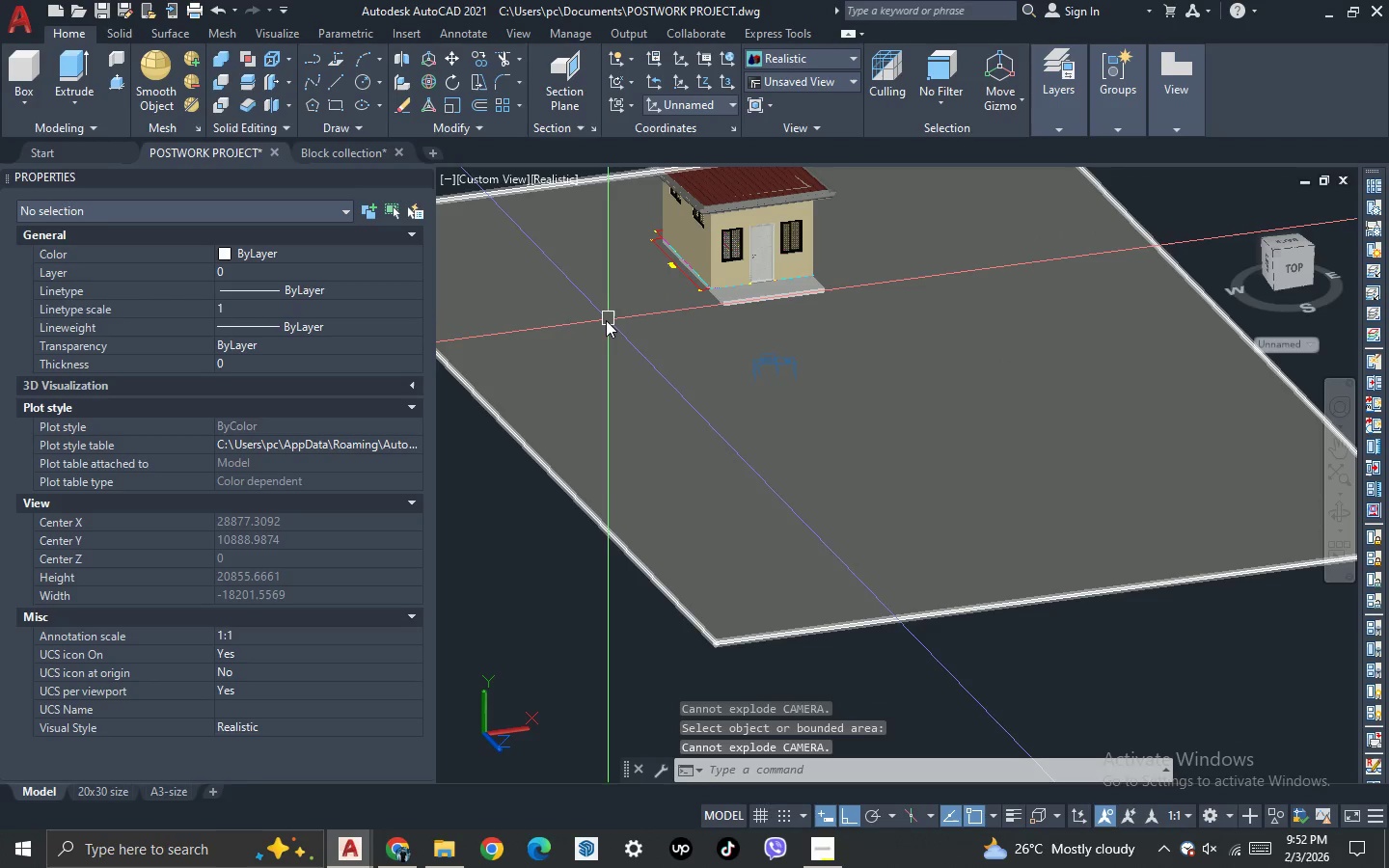 
scroll: coordinate [606, 322], scroll_direction: down, amount: 1.0
 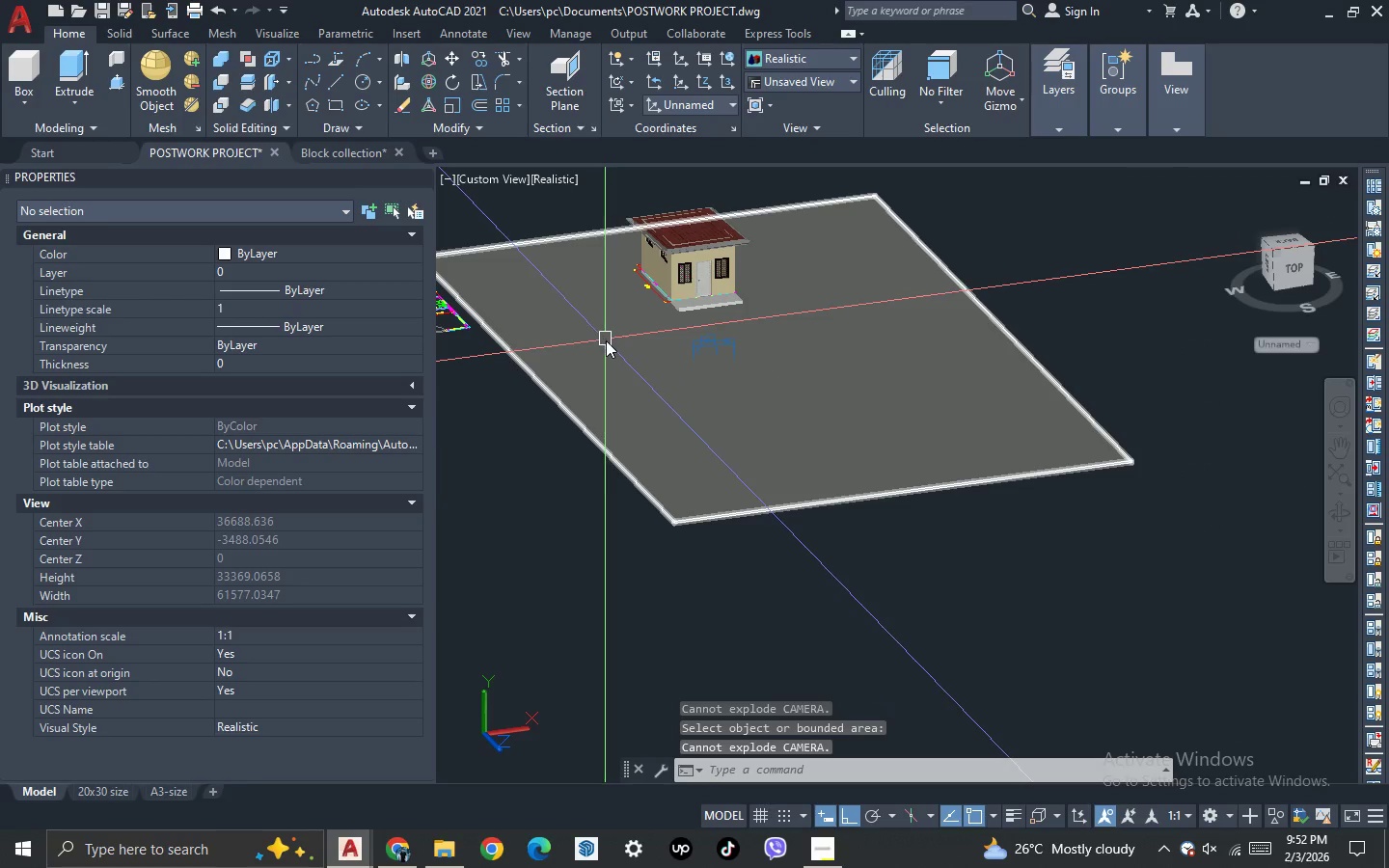 
key(3)
 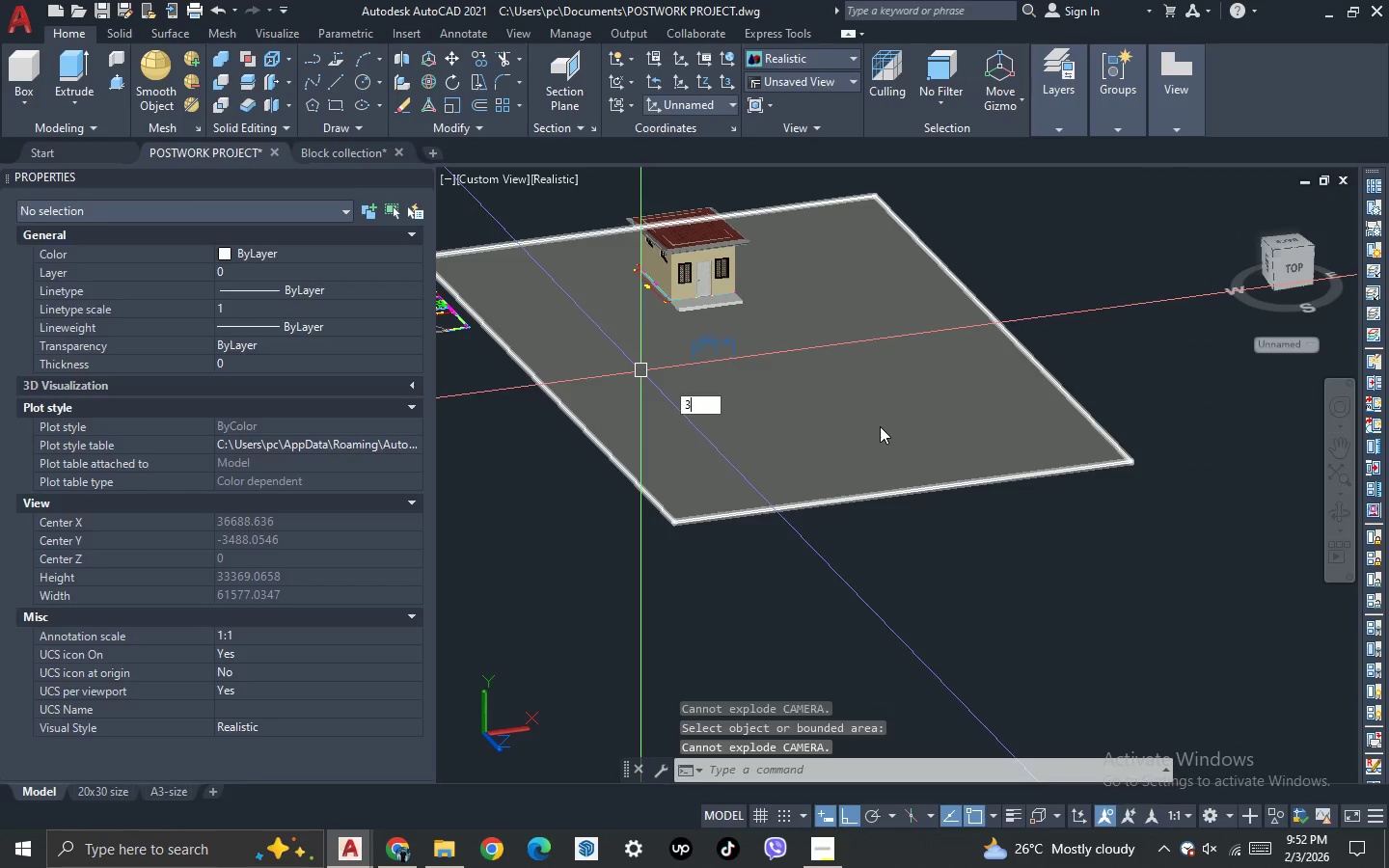 
key(Space)
 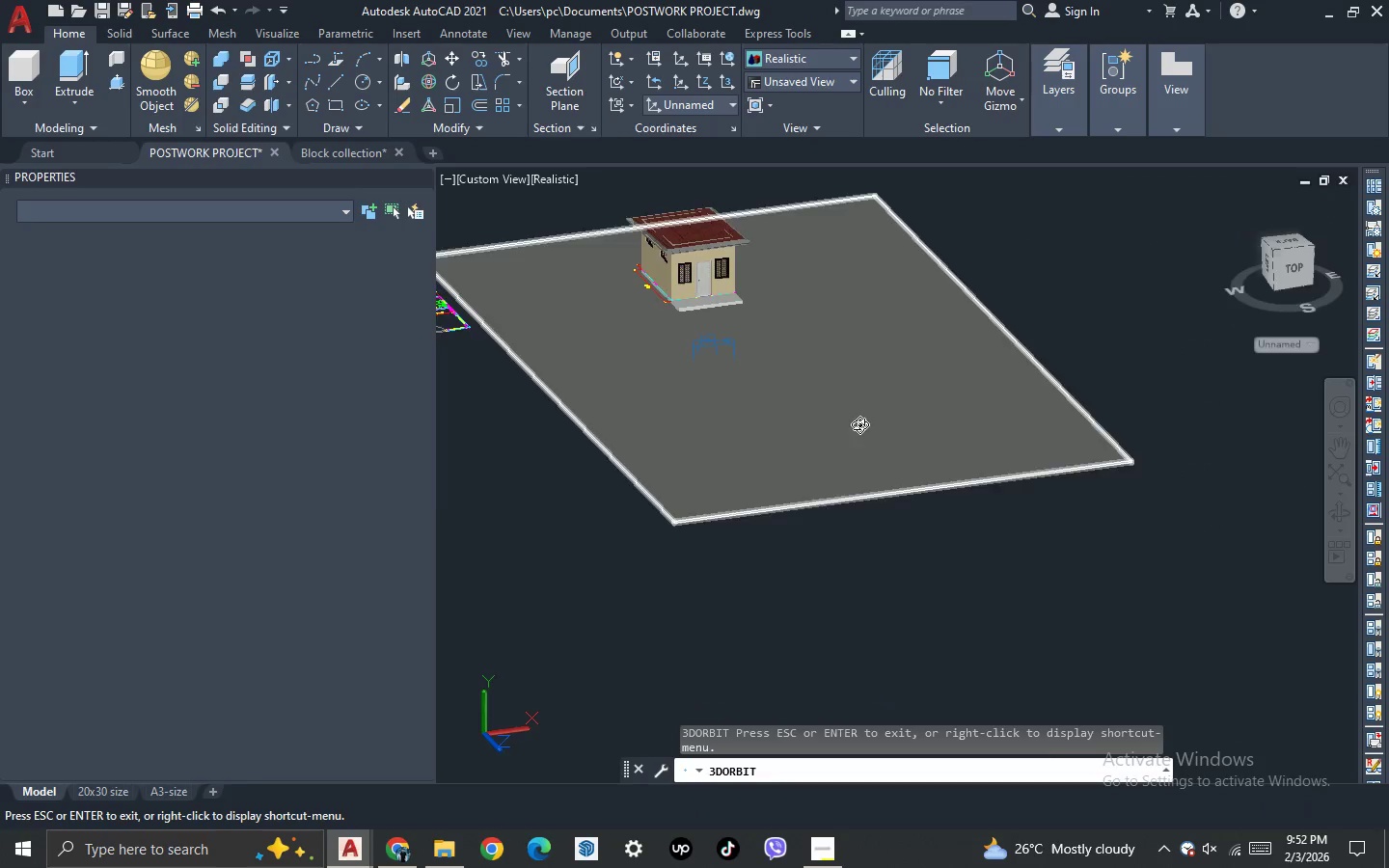 
left_click_drag(start_coordinate=[880, 426], to_coordinate=[783, 411])
 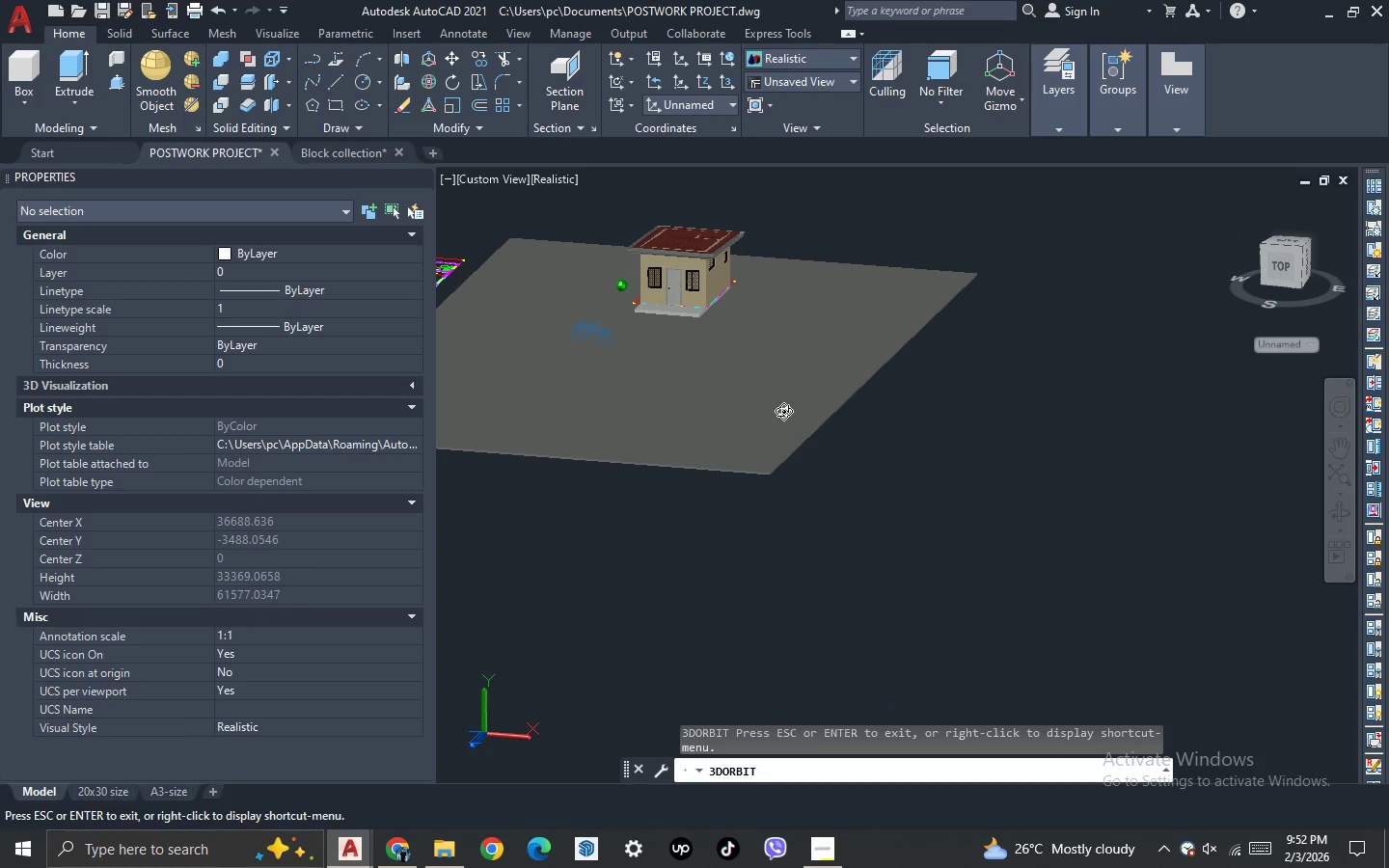 
key(Escape)
 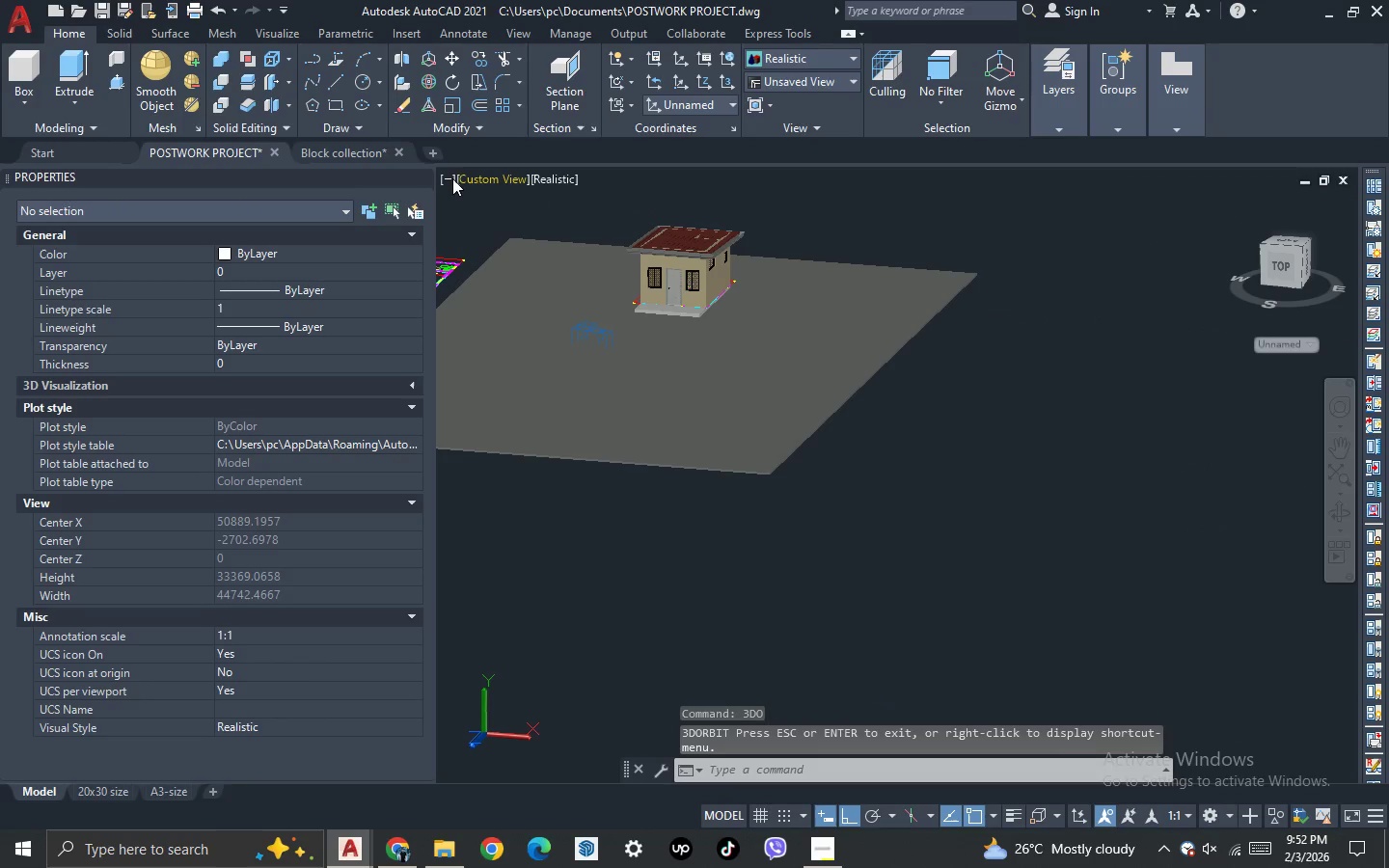 
left_click([421, 176])
 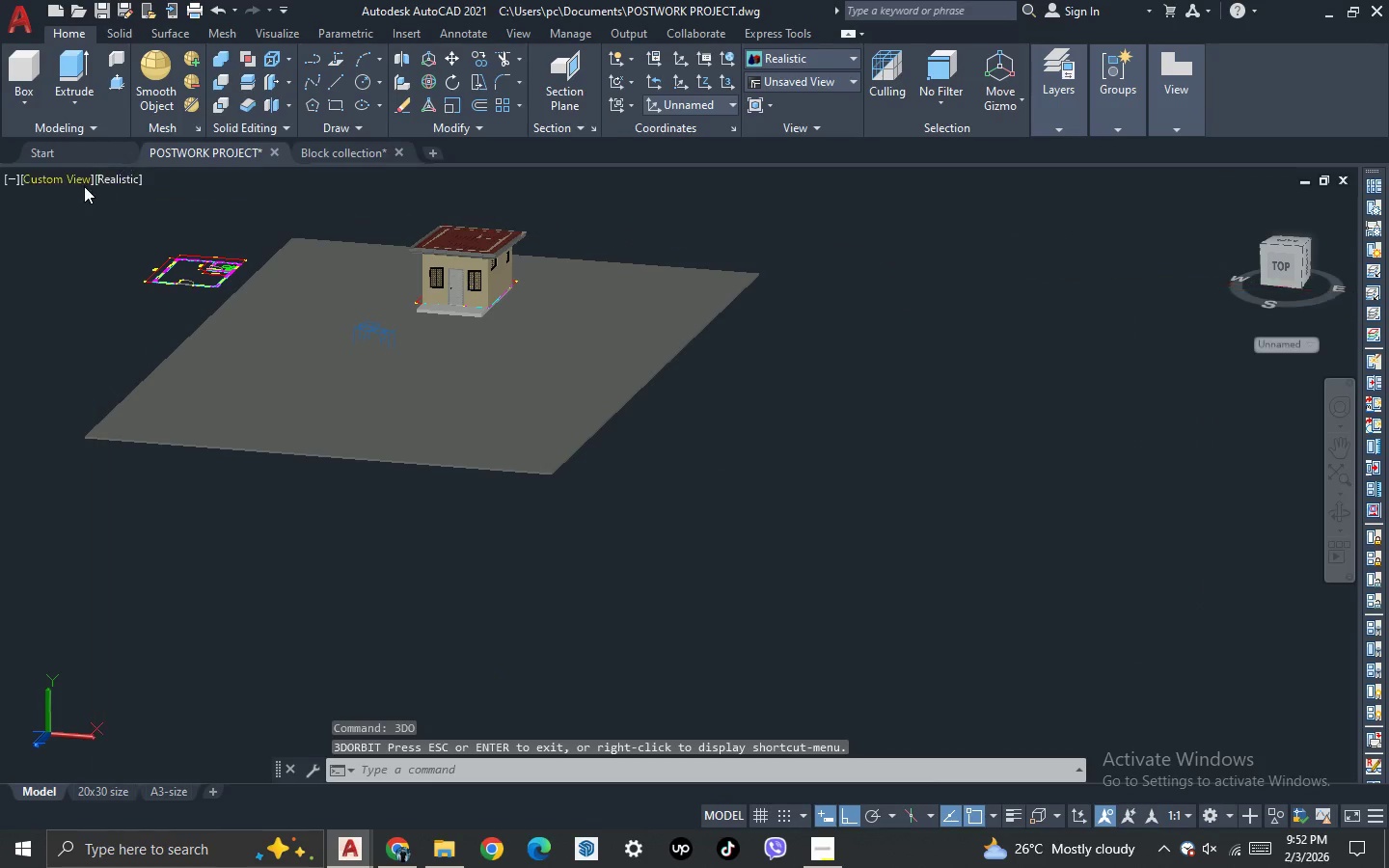 
left_click([73, 180])
 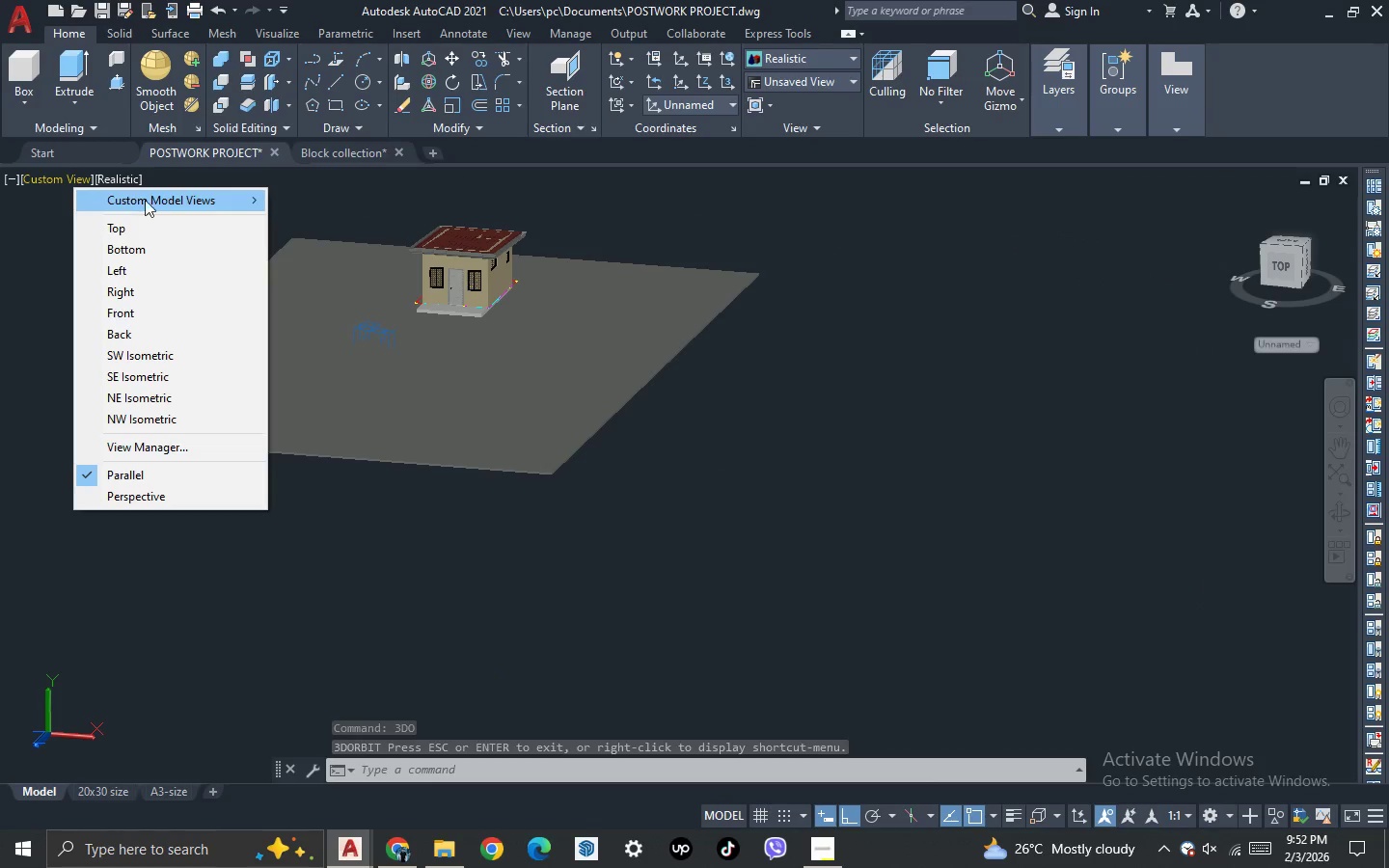 
left_click([179, 196])
 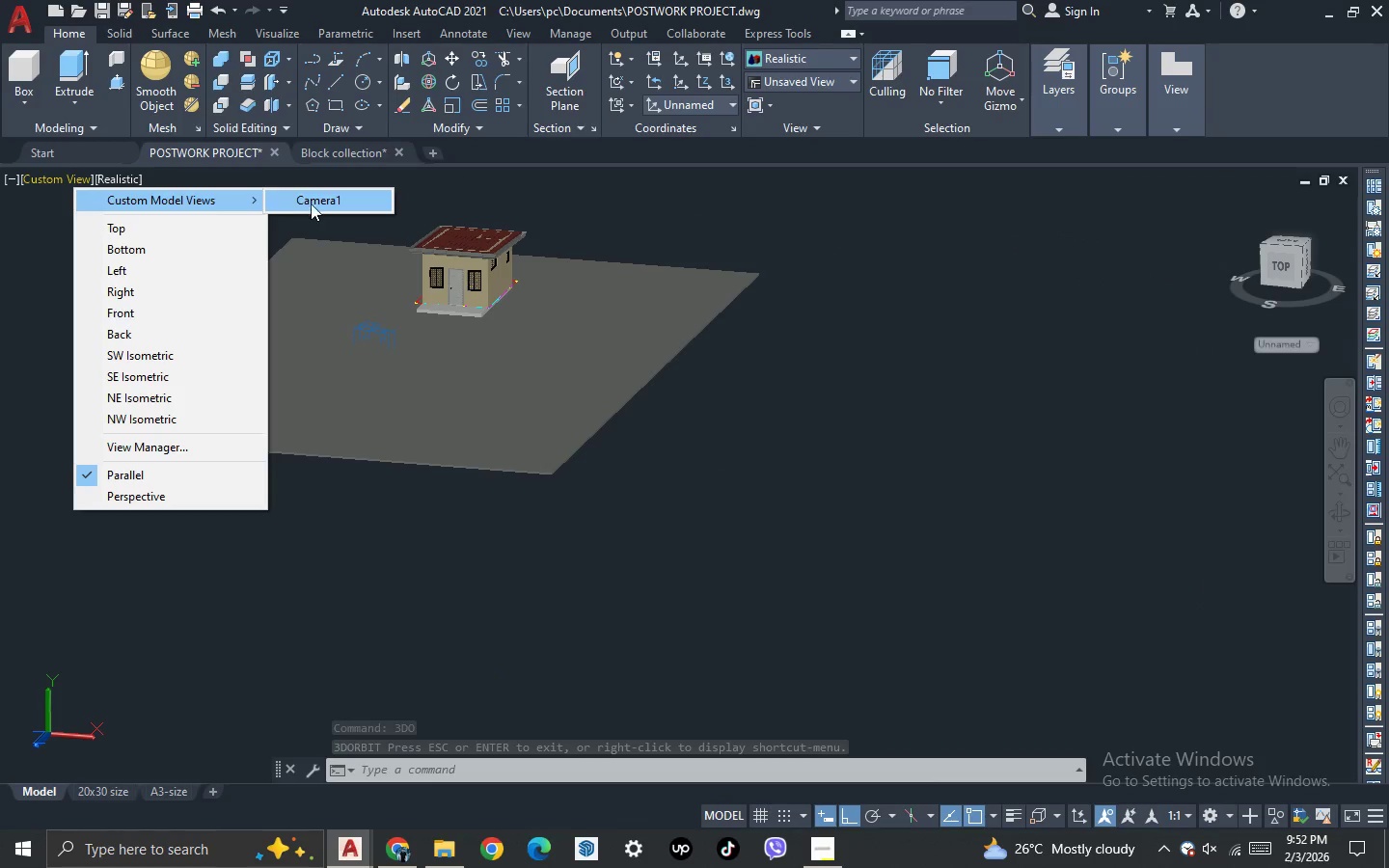 
left_click([317, 198])
 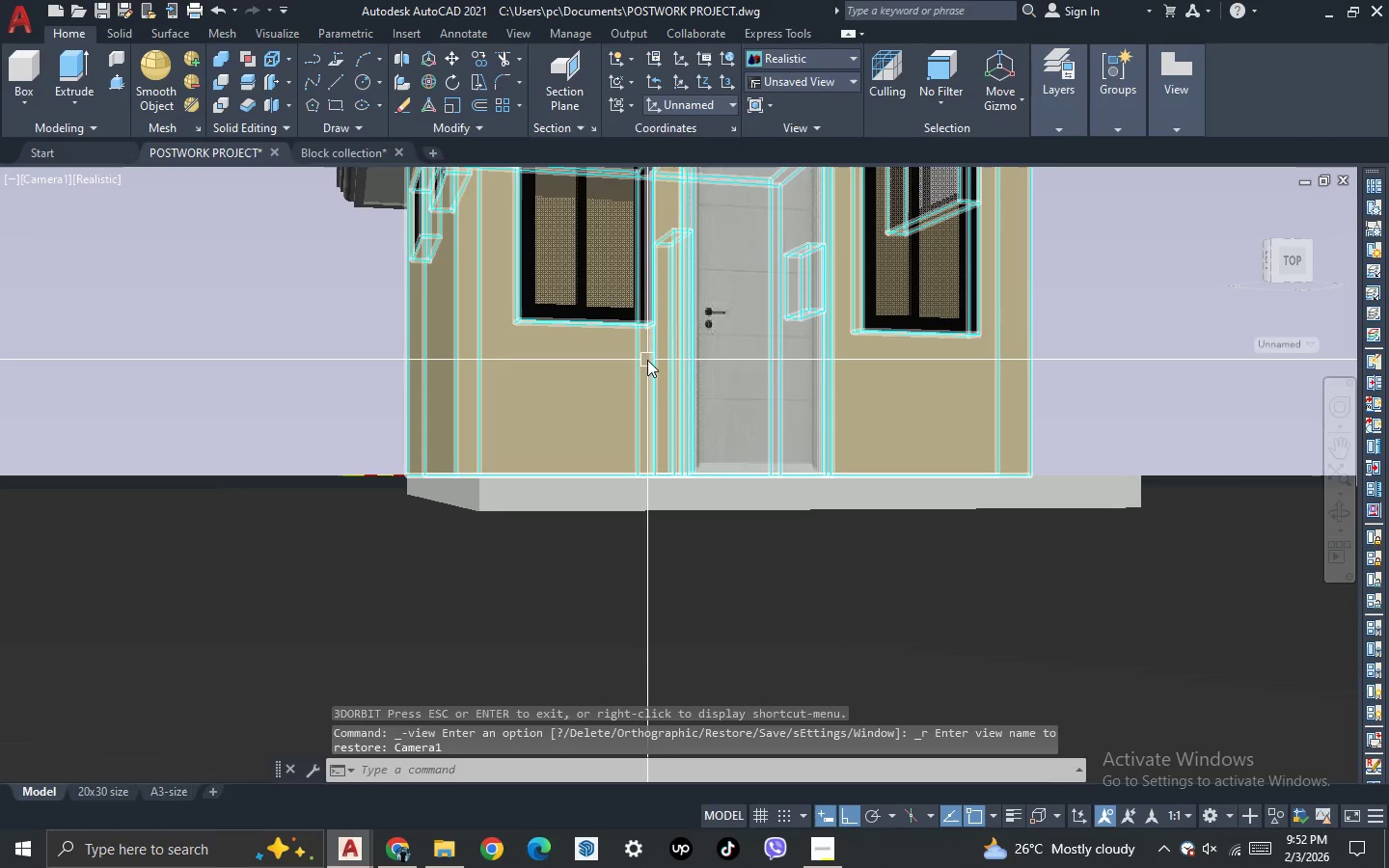 
scroll: coordinate [647, 361], scroll_direction: down, amount: 1.0
 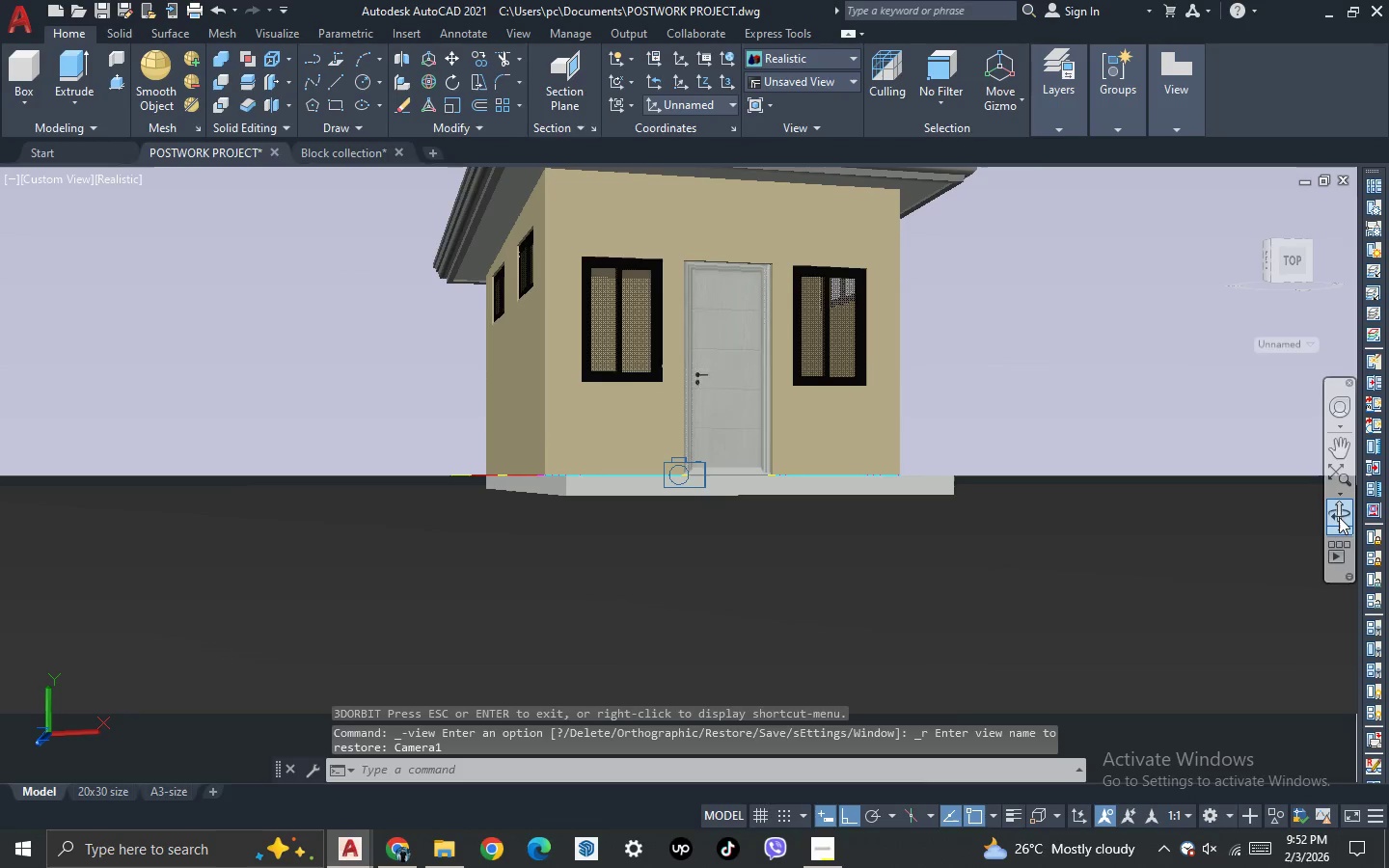 
left_click([1335, 510])
 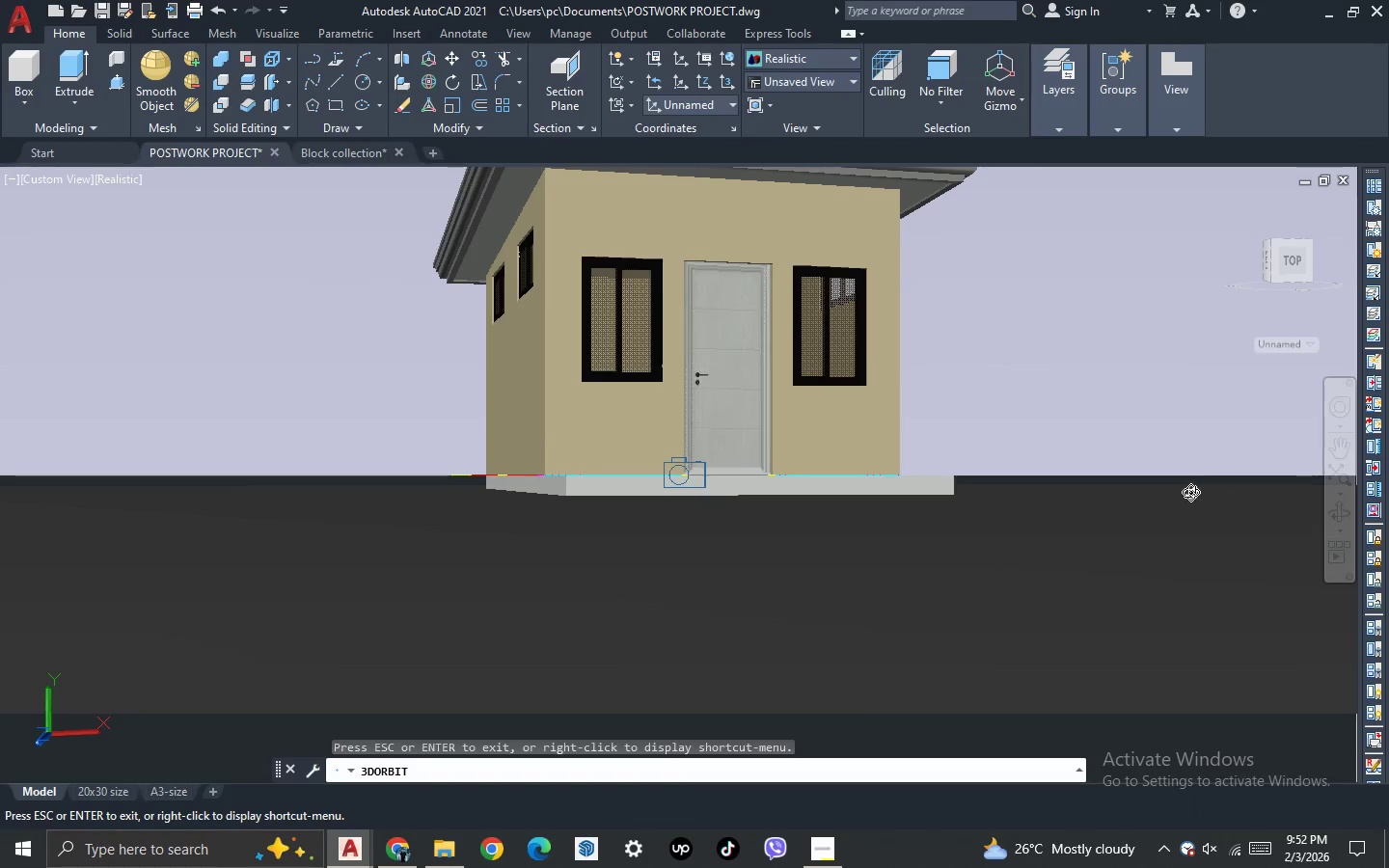 
left_click_drag(start_coordinate=[1190, 492], to_coordinate=[1092, 517])
 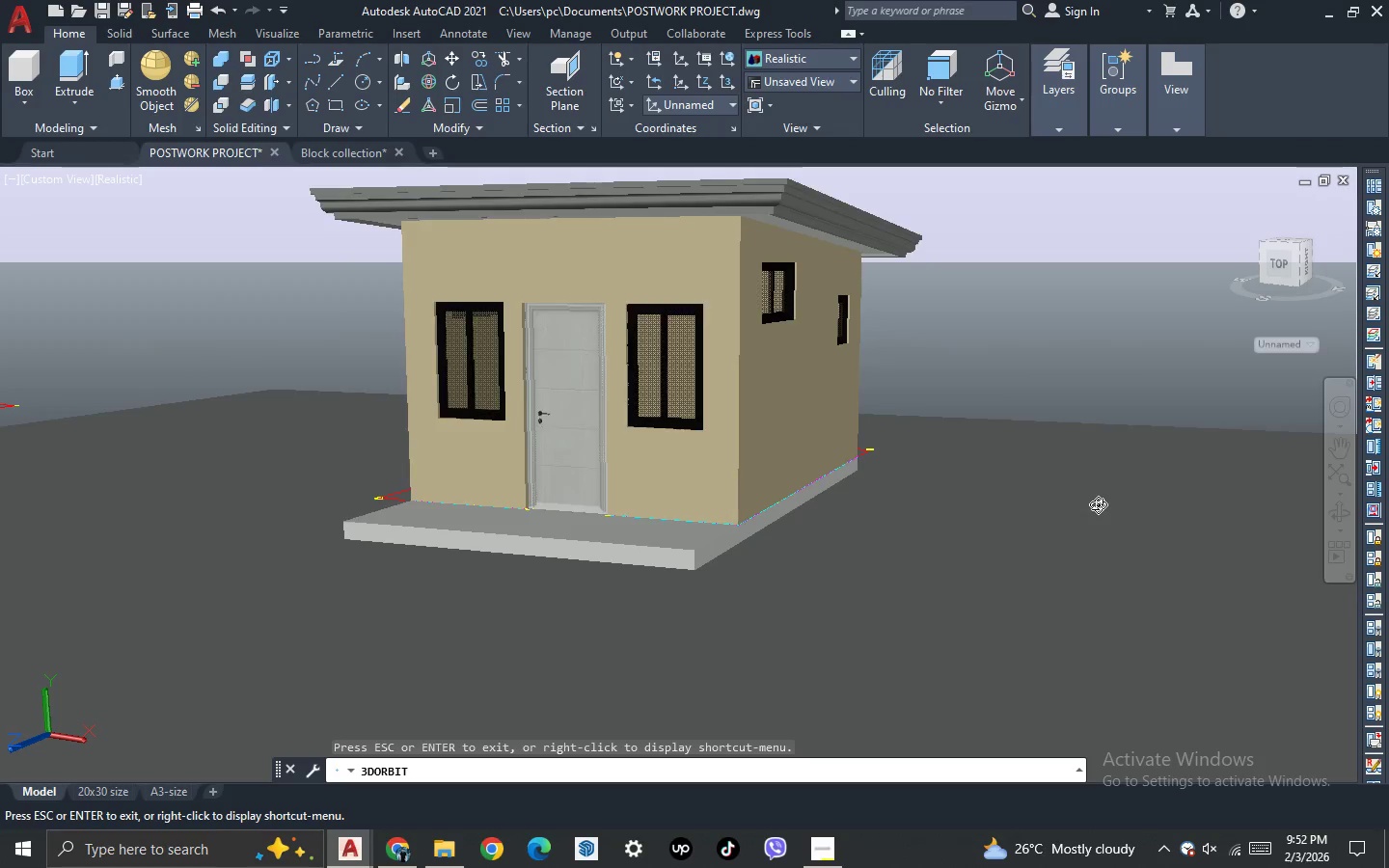 
scroll: coordinate [1098, 504], scroll_direction: down, amount: 2.0
 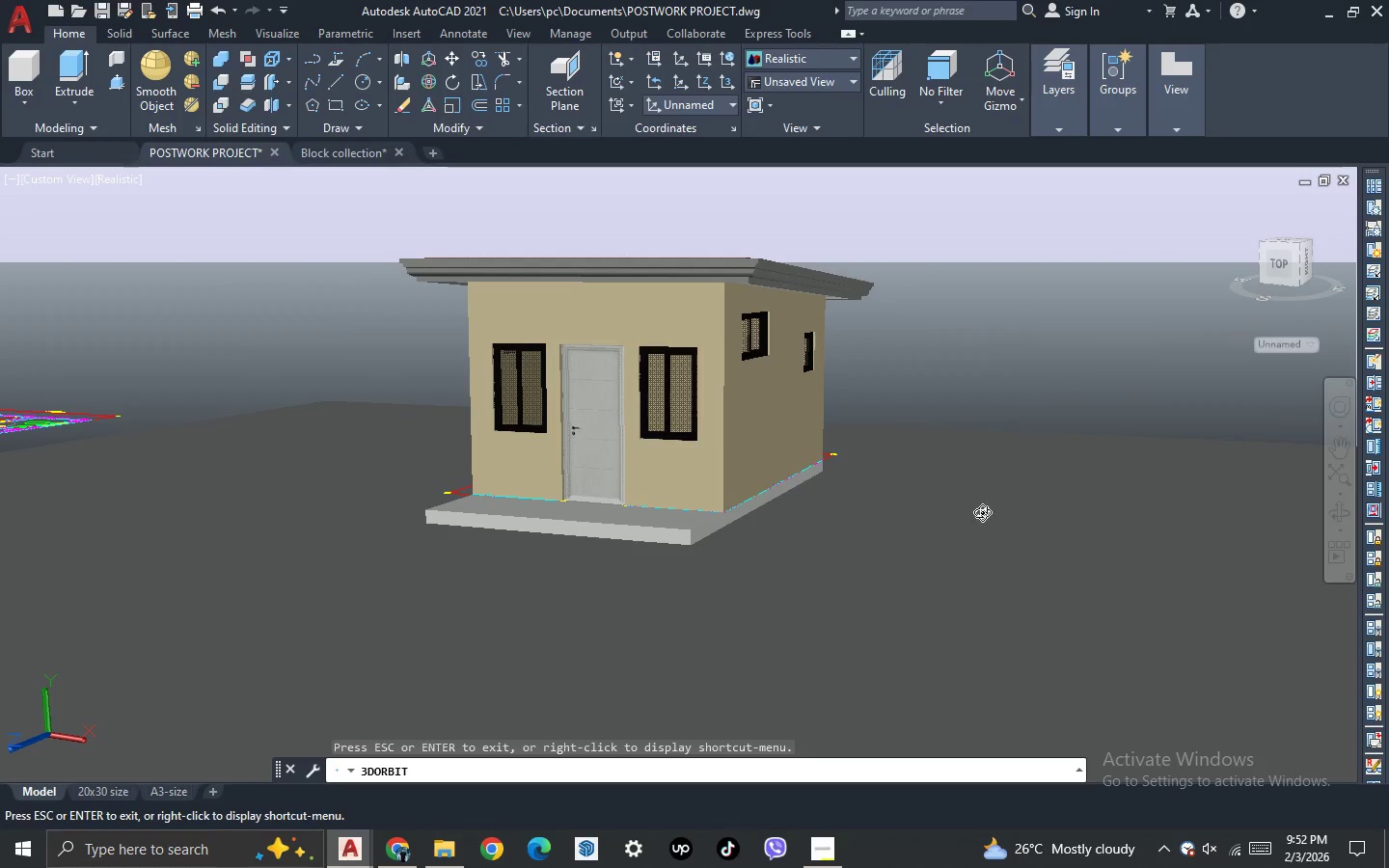 
left_click_drag(start_coordinate=[978, 518], to_coordinate=[983, 504])
 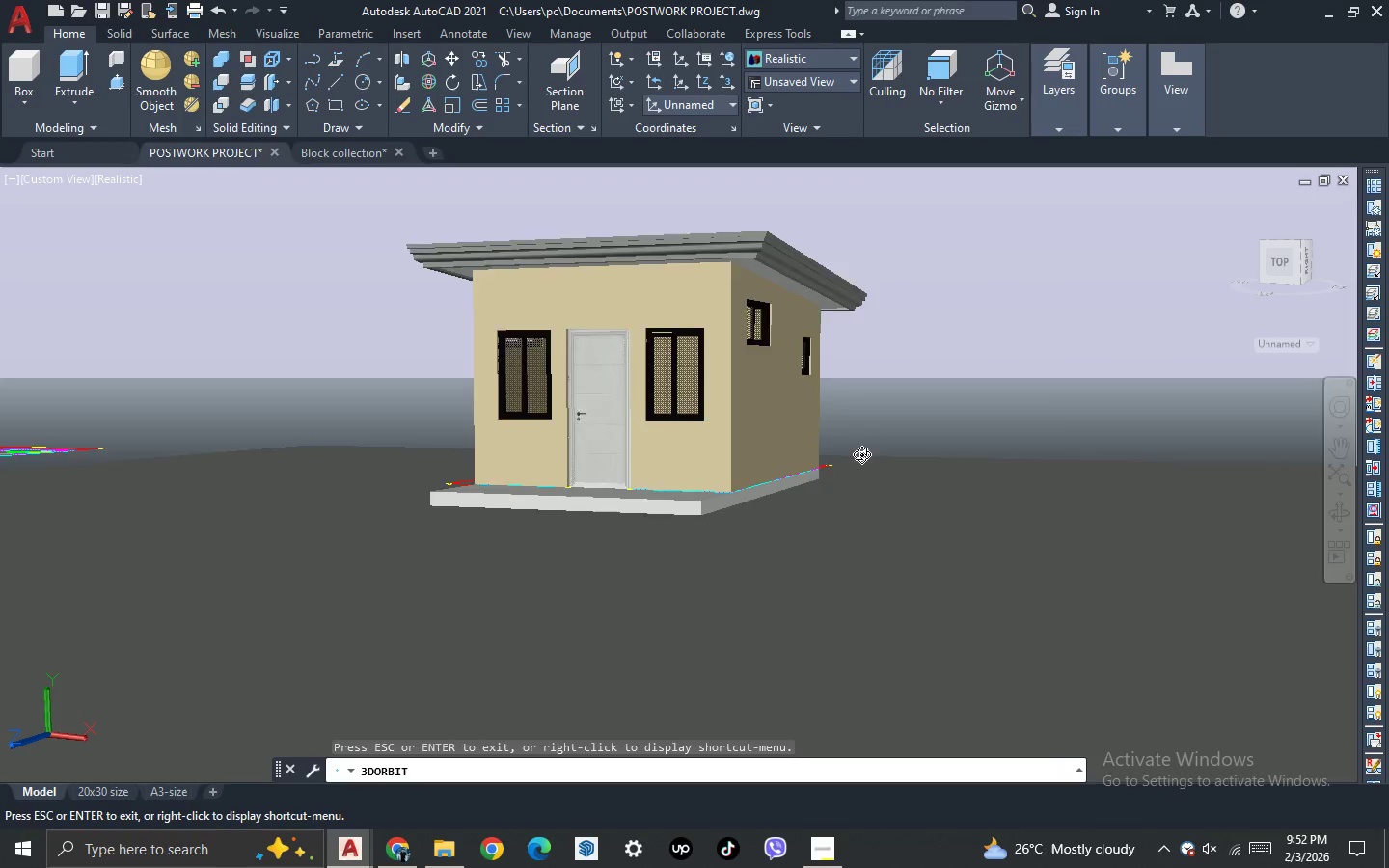 
scroll: coordinate [861, 454], scroll_direction: down, amount: 1.0
 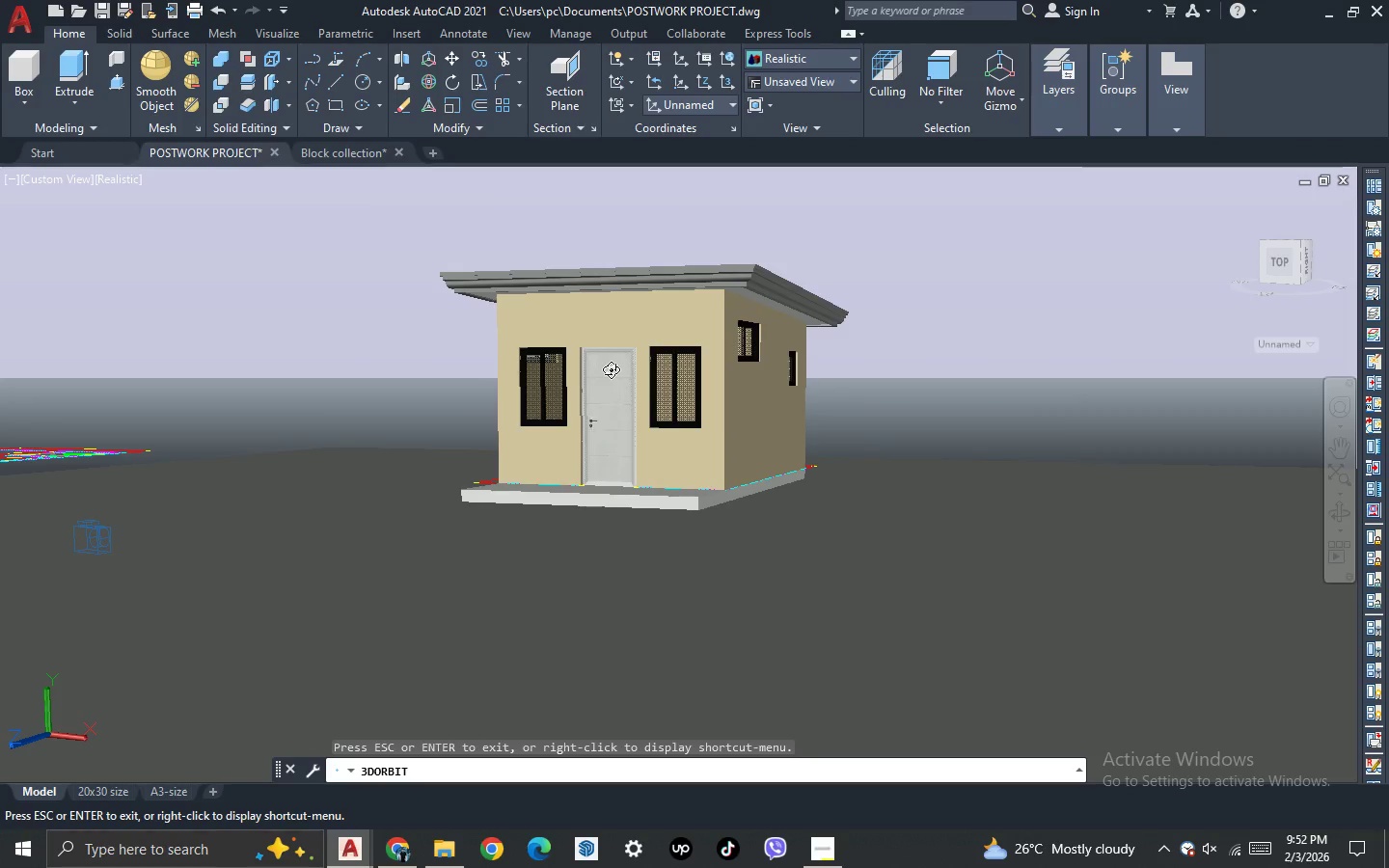 
scroll: coordinate [611, 369], scroll_direction: up, amount: 1.0
 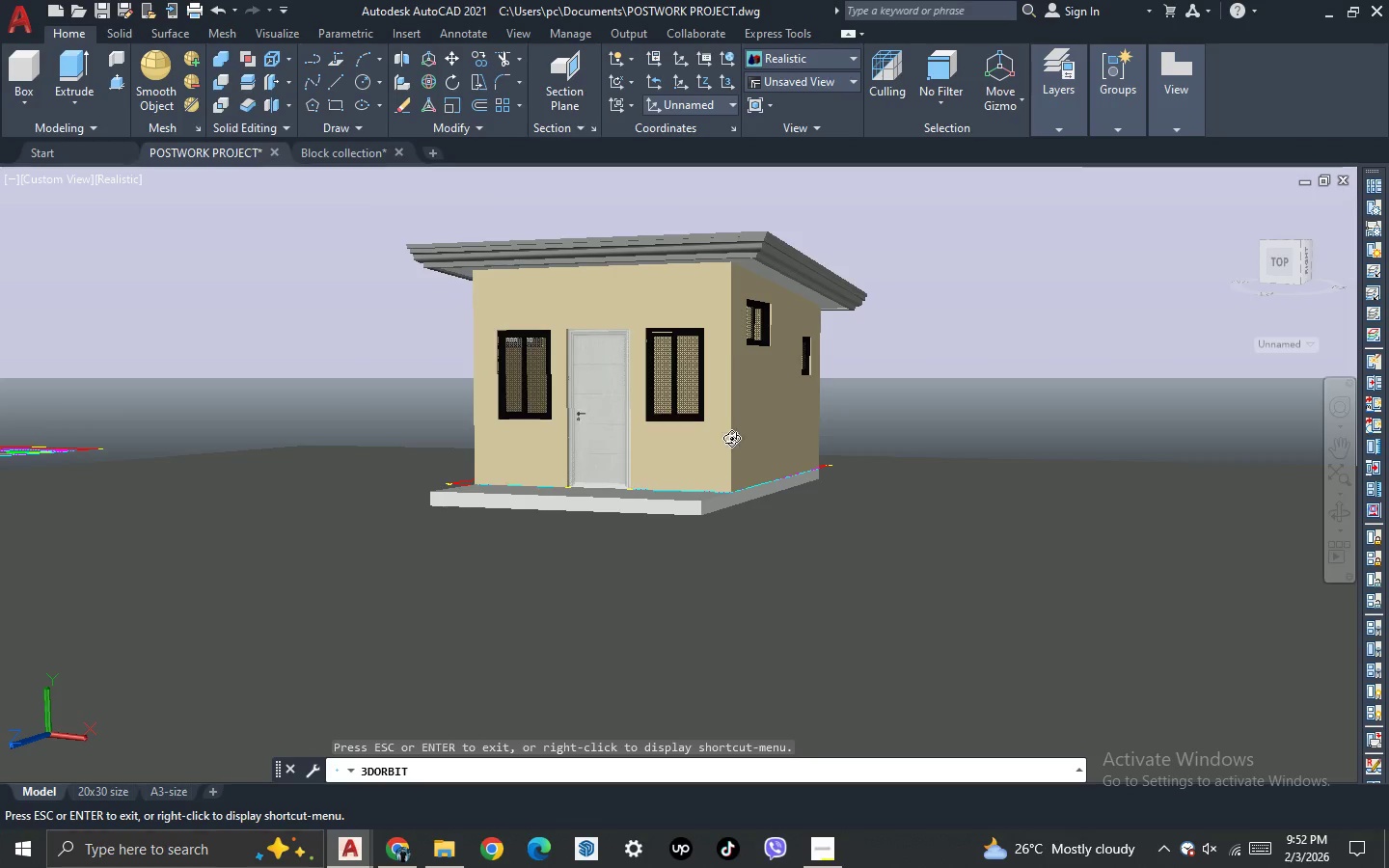 
scroll: coordinate [743, 445], scroll_direction: down, amount: 1.0
 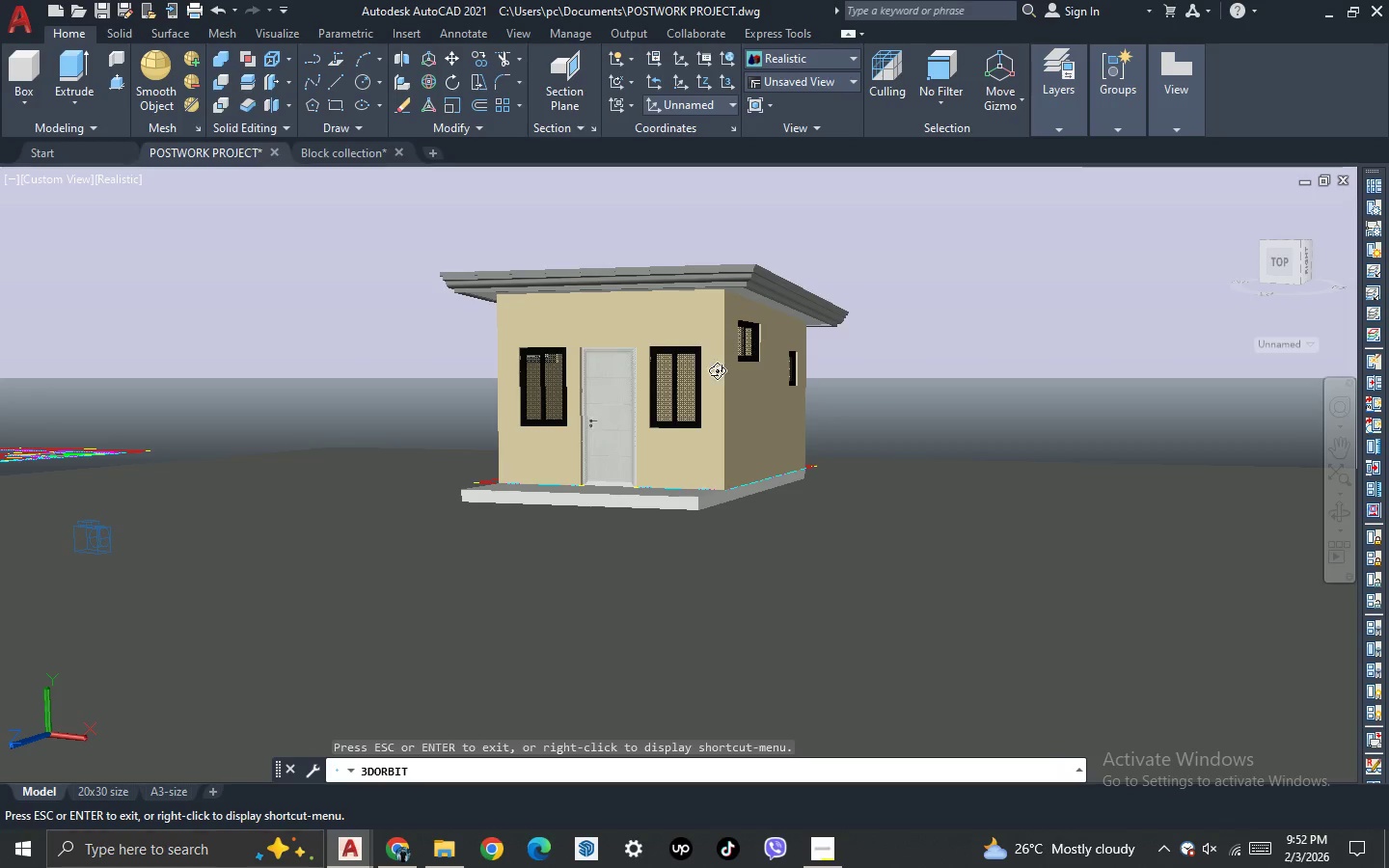 
key(Escape)
 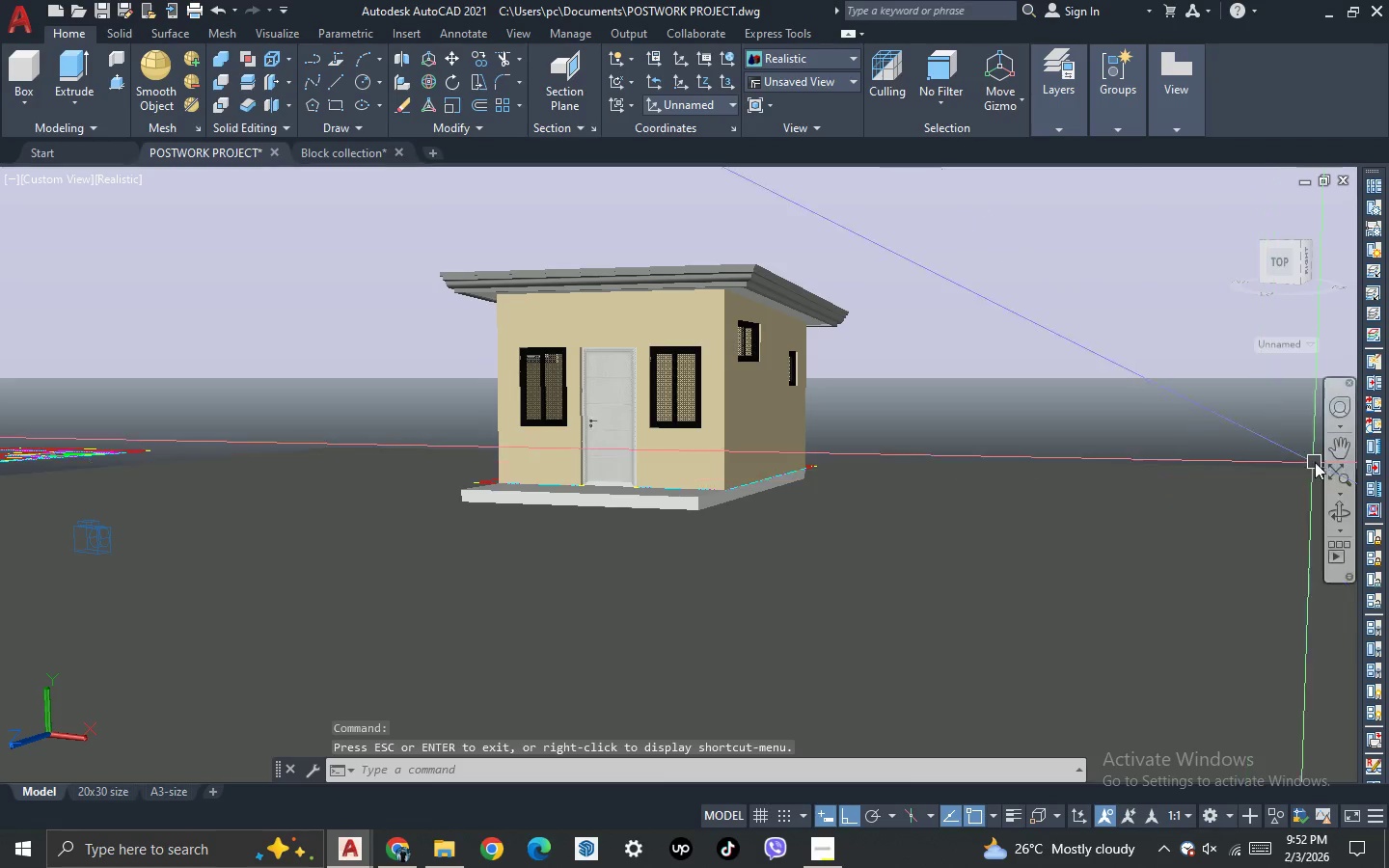 
left_click([1337, 451])
 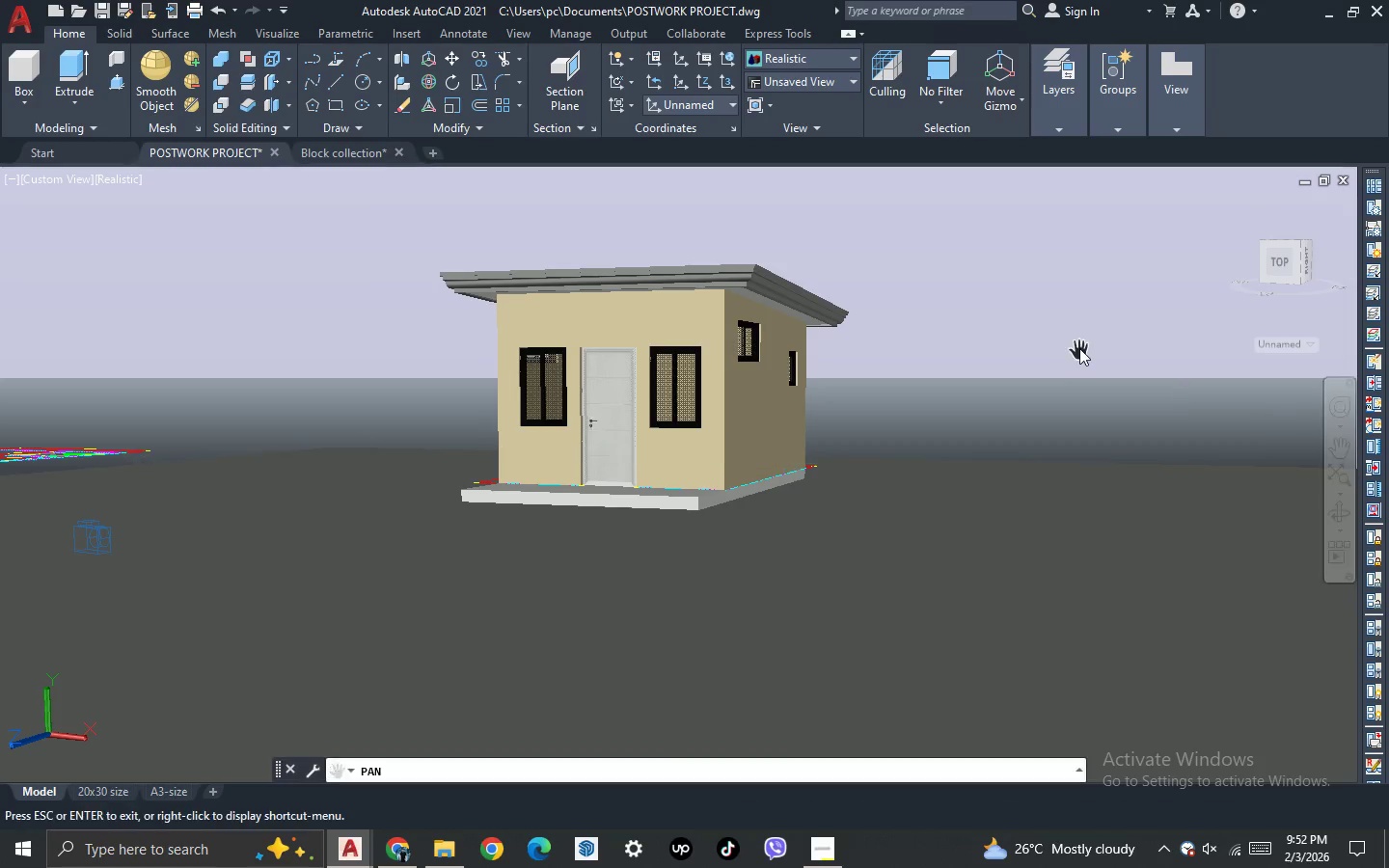 
left_click_drag(start_coordinate=[1077, 347], to_coordinate=[1146, 464])
 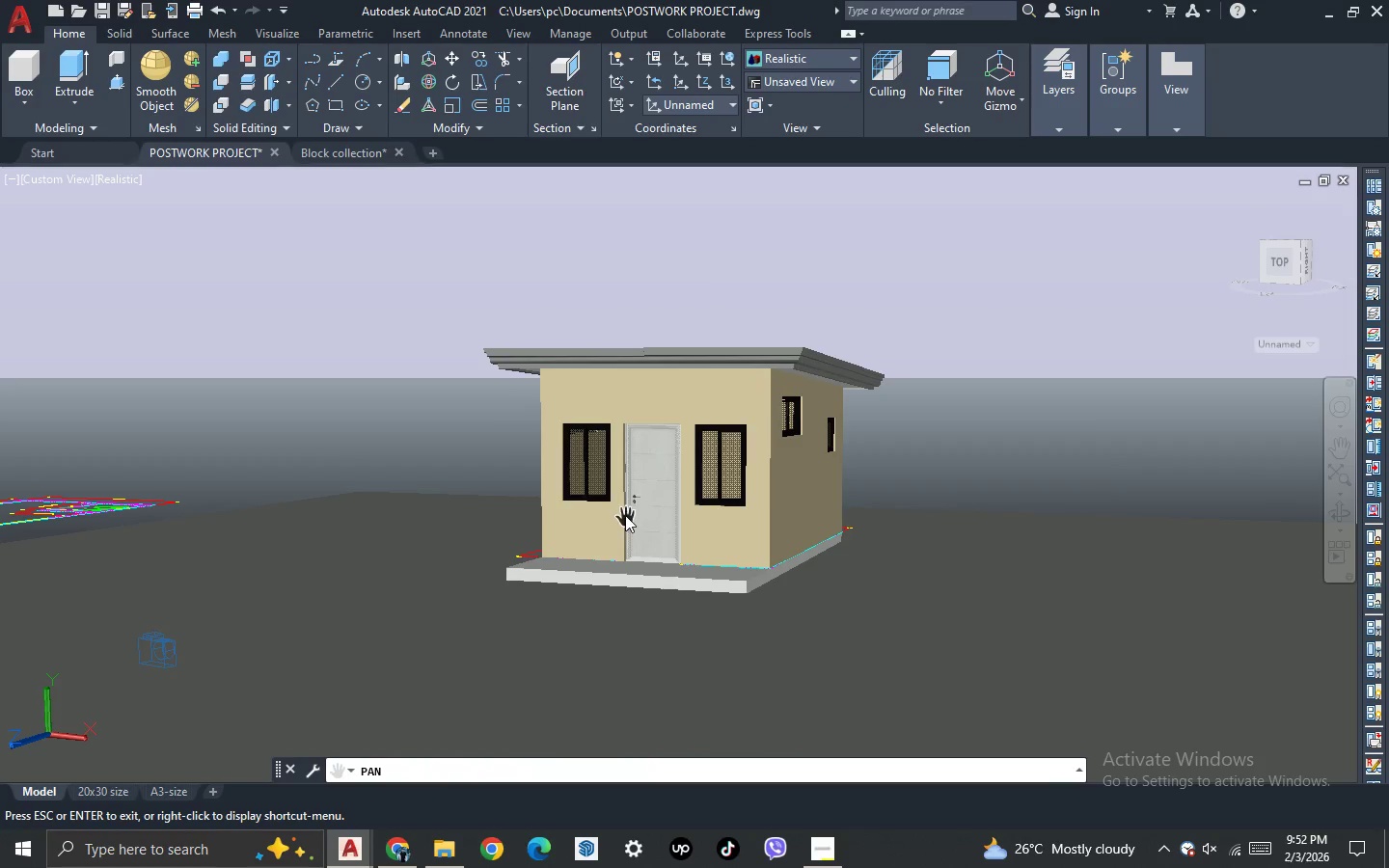 
scroll: coordinate [625, 515], scroll_direction: up, amount: 1.0
 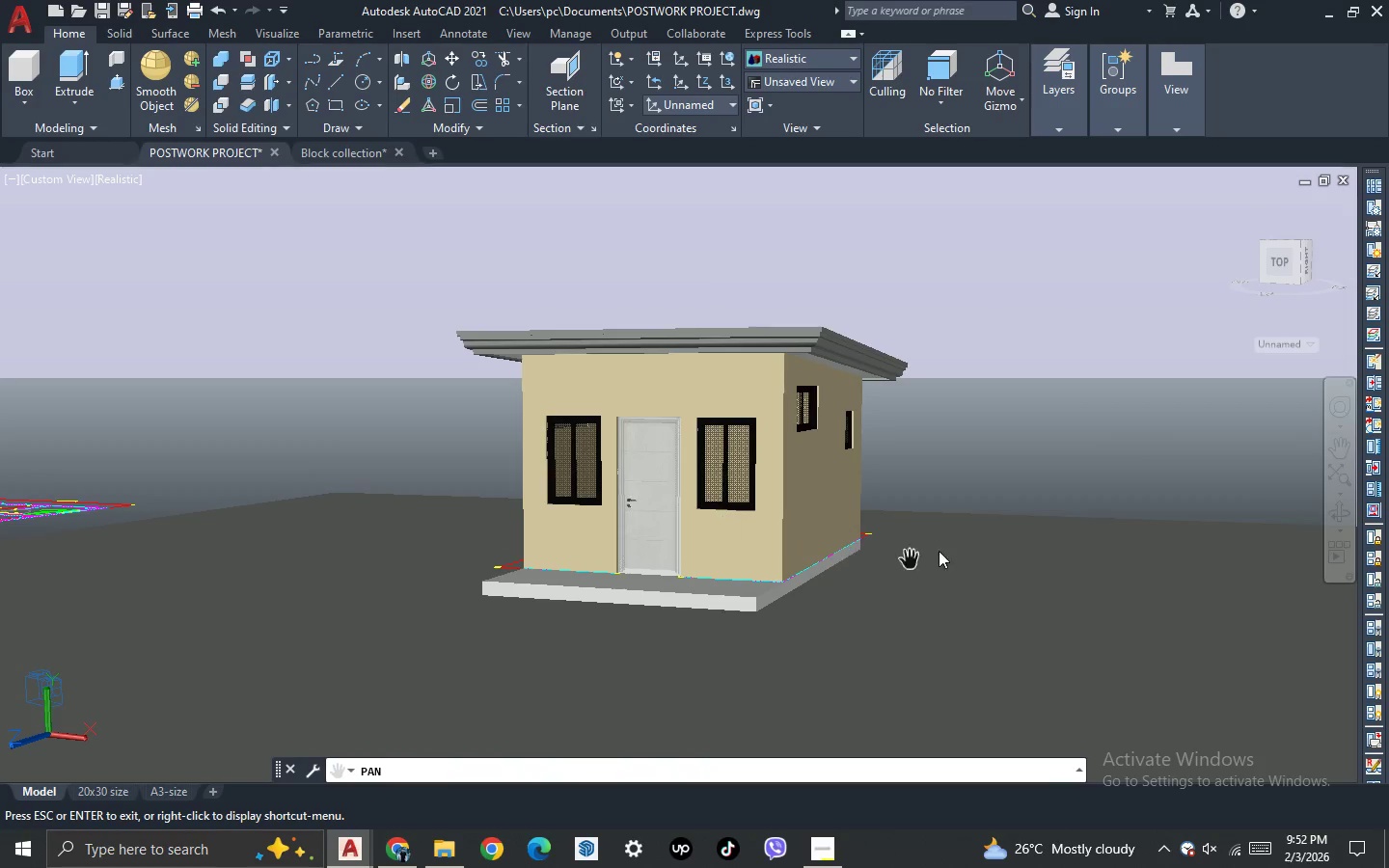 
key(Escape)
 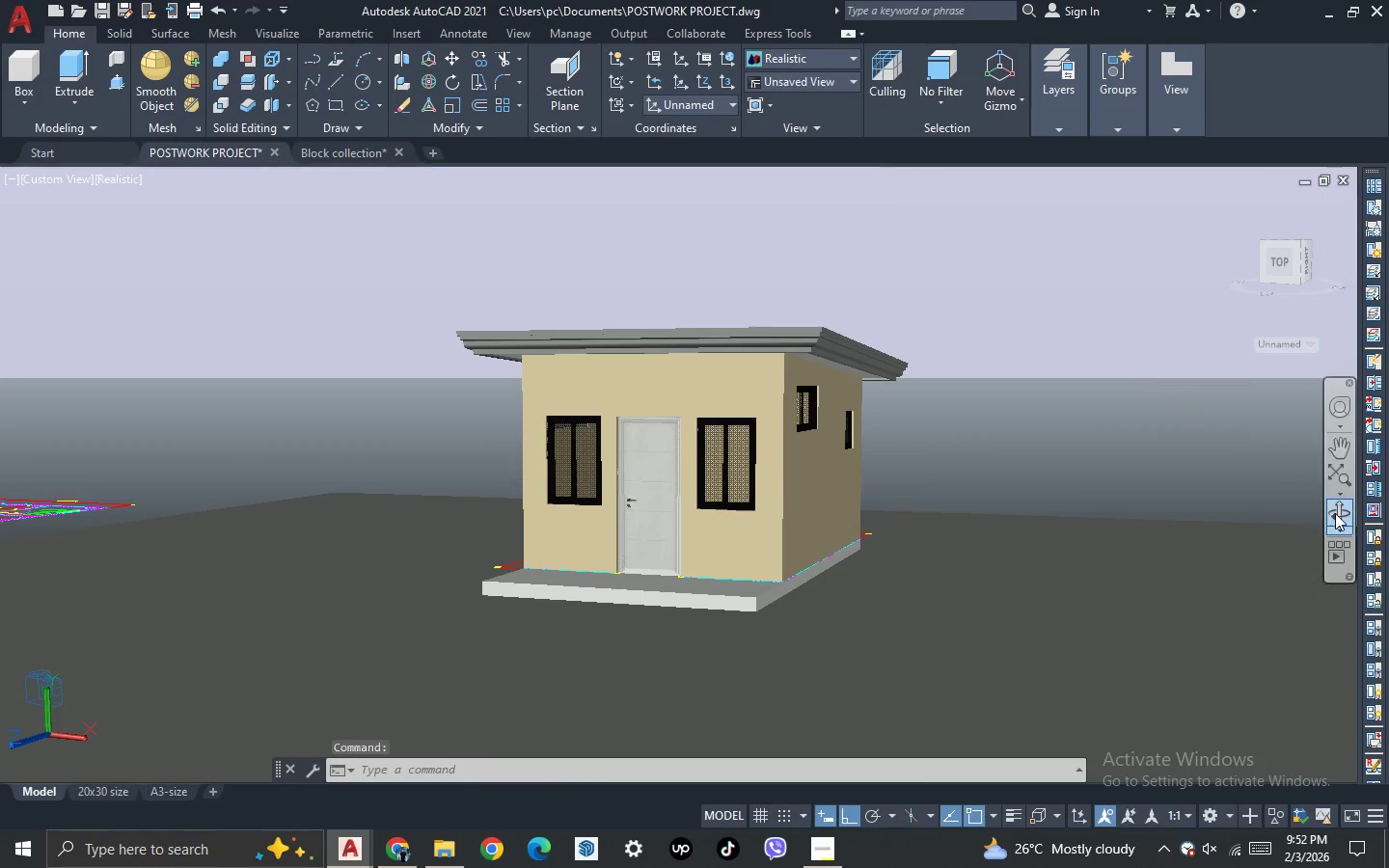 
left_click([1338, 514])
 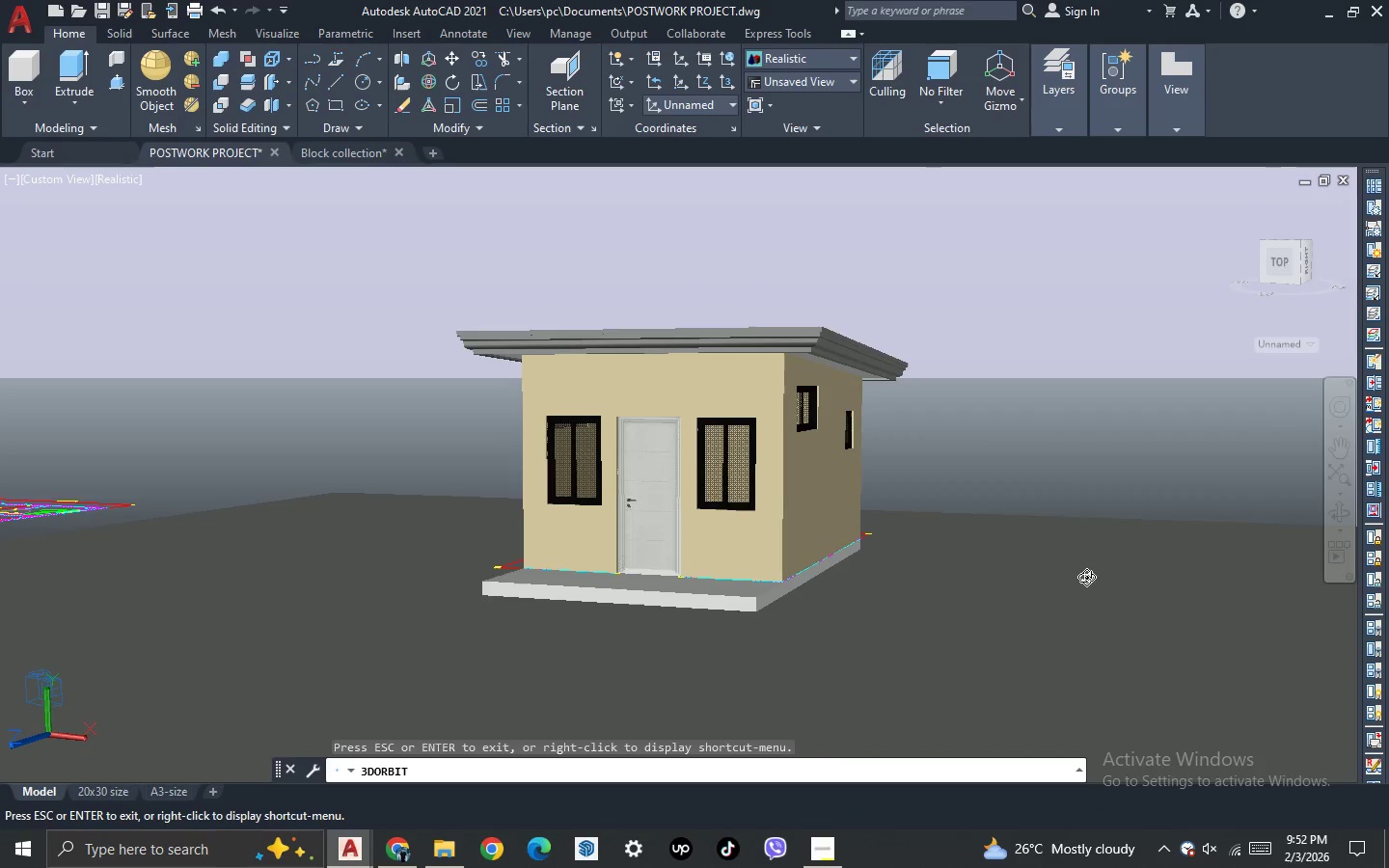 
left_click_drag(start_coordinate=[1086, 577], to_coordinate=[1085, 568])
 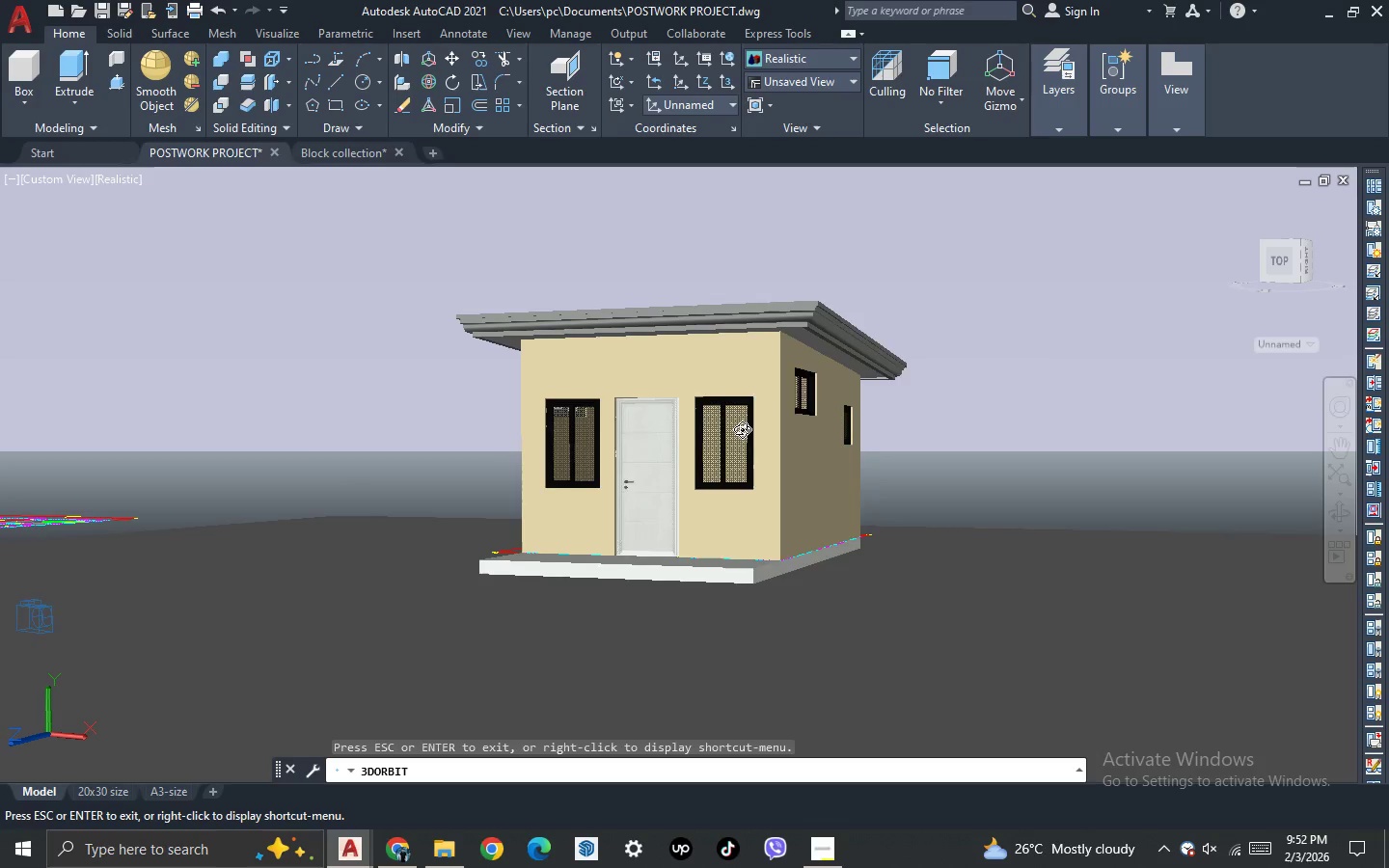 
scroll: coordinate [742, 429], scroll_direction: up, amount: 2.0
 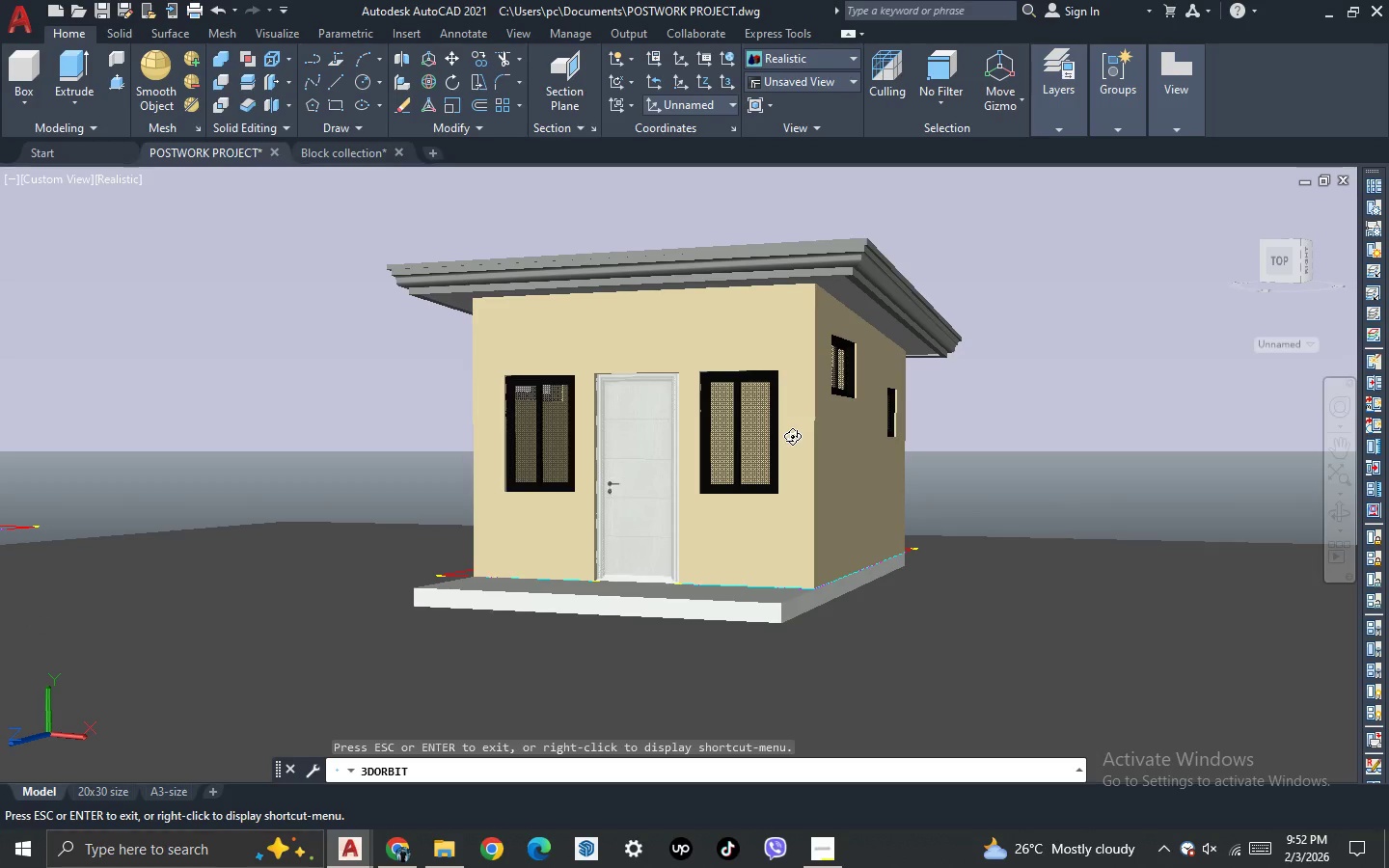 
left_click([792, 436])
 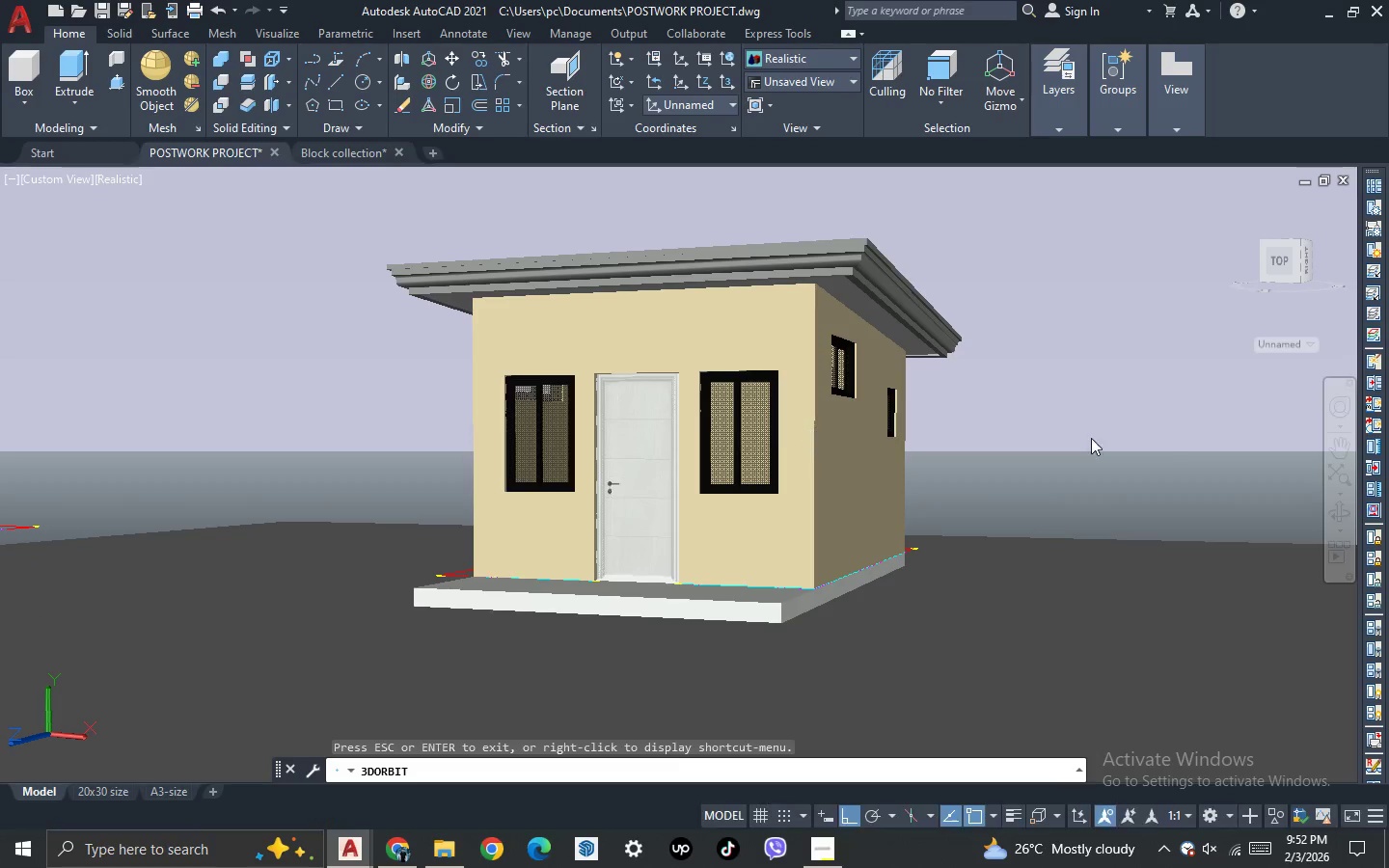 
key(Escape)
 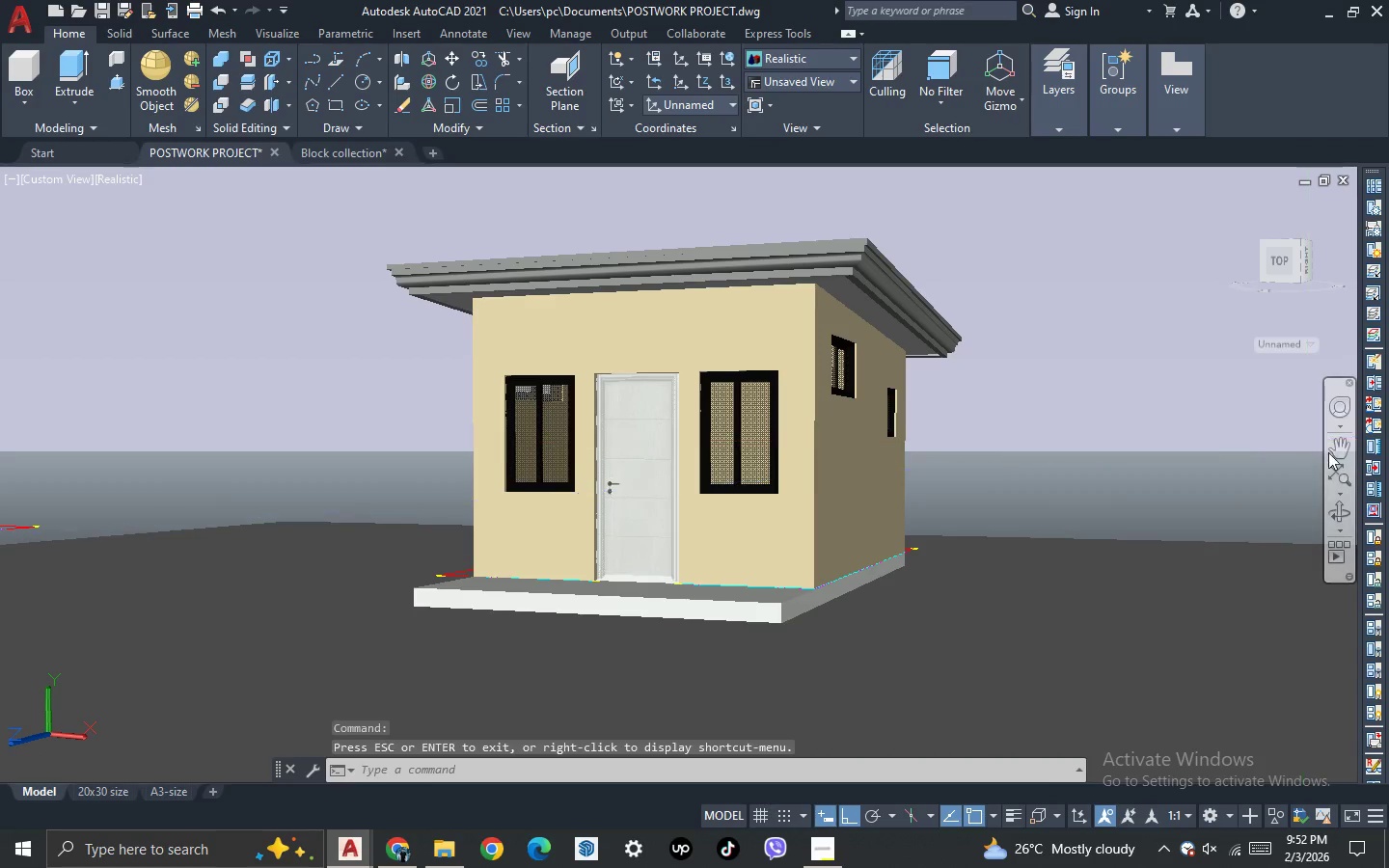 
left_click([1330, 452])
 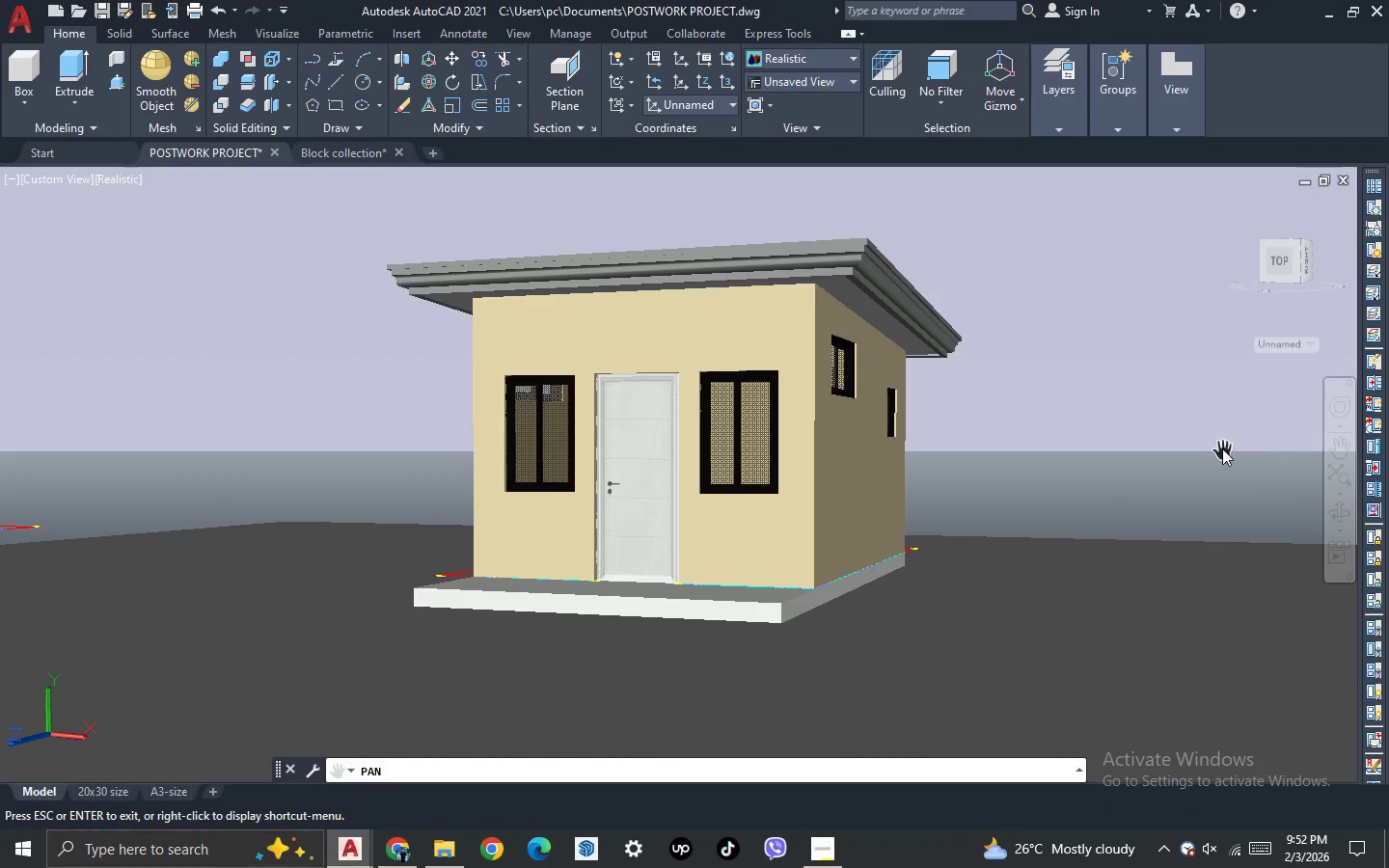 
left_click_drag(start_coordinate=[1217, 448], to_coordinate=[1198, 462])
 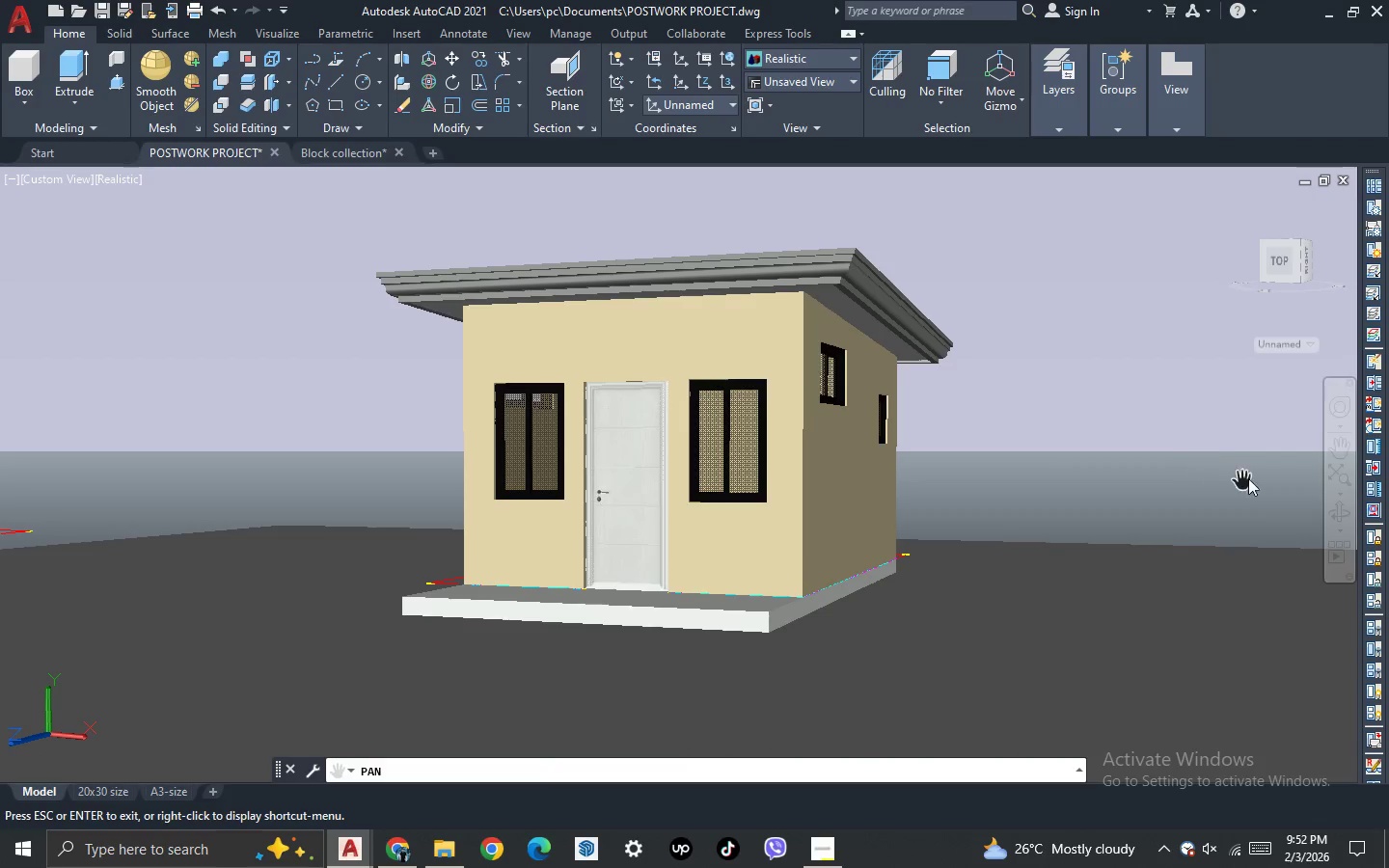 
key(Escape)
 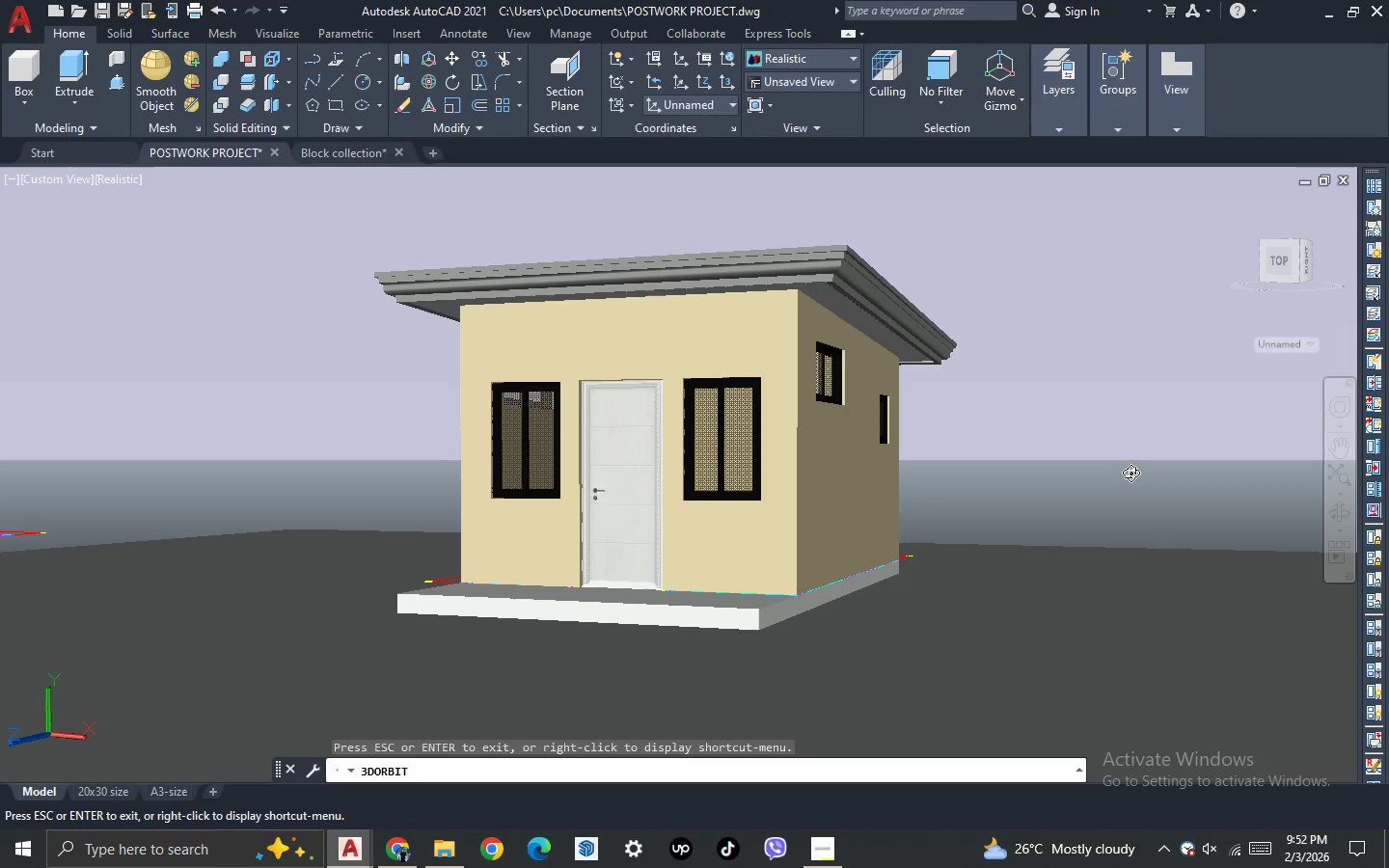 
wait(6.86)
 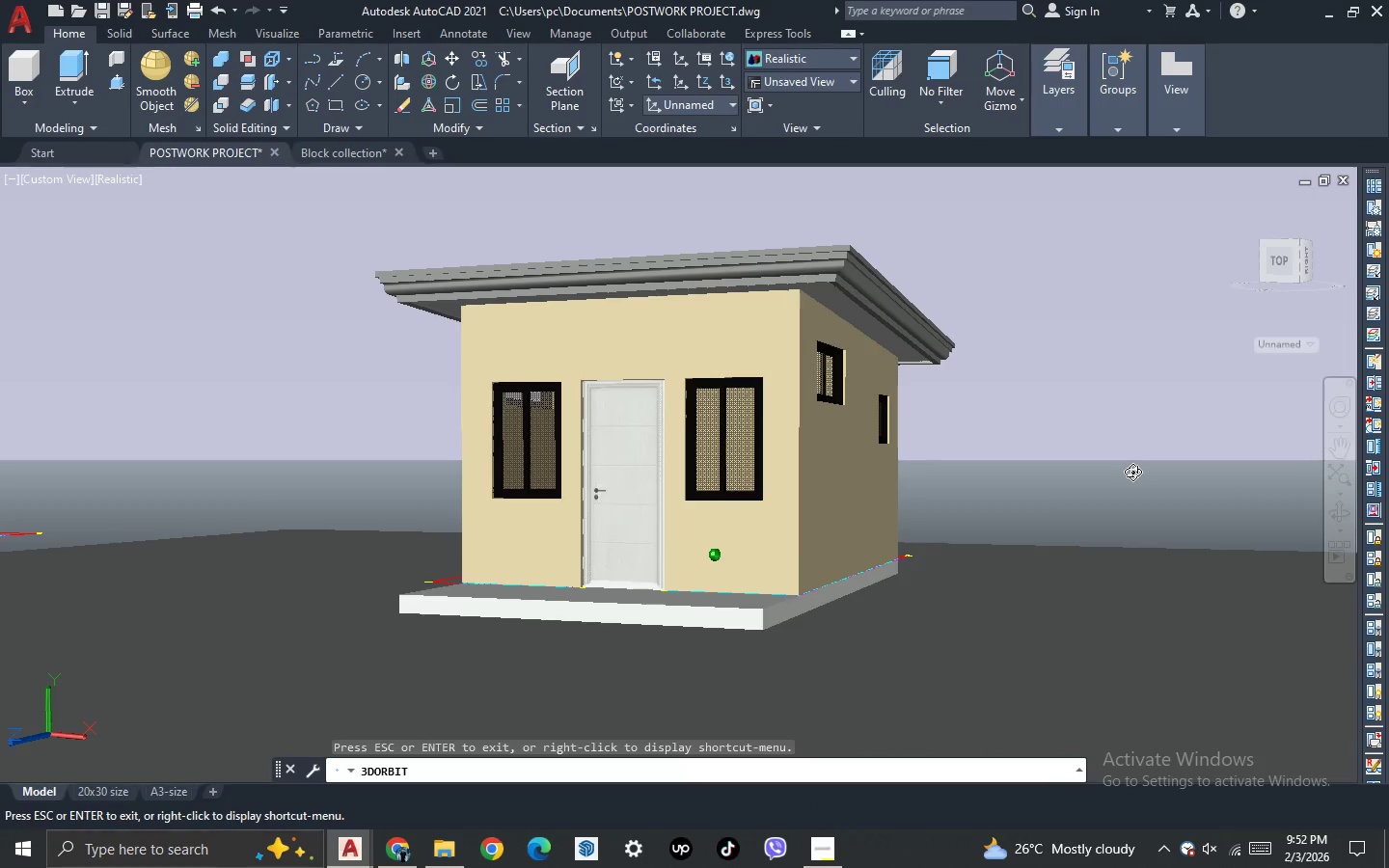 
key(Escape)
 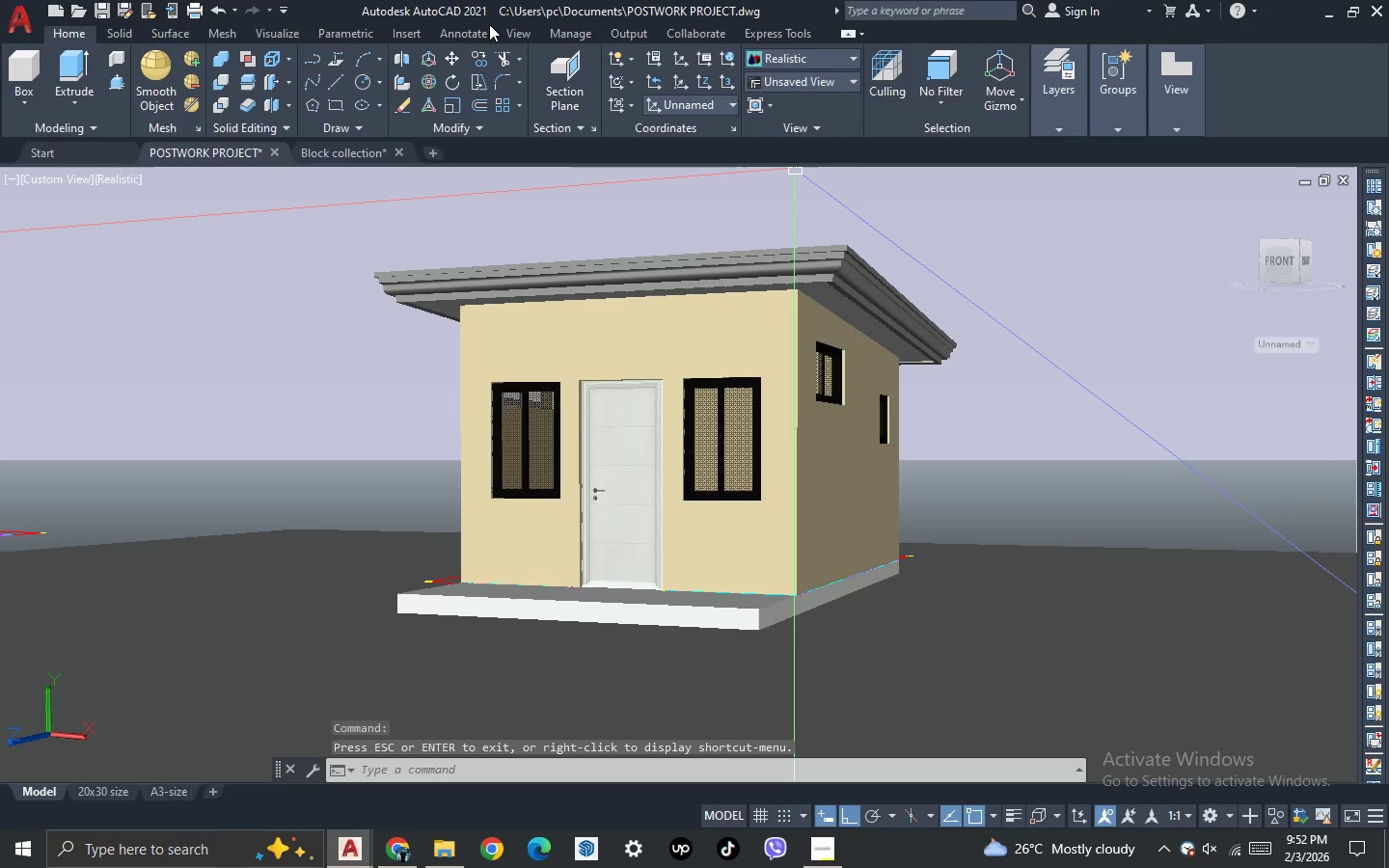 
left_click([267, 25])
 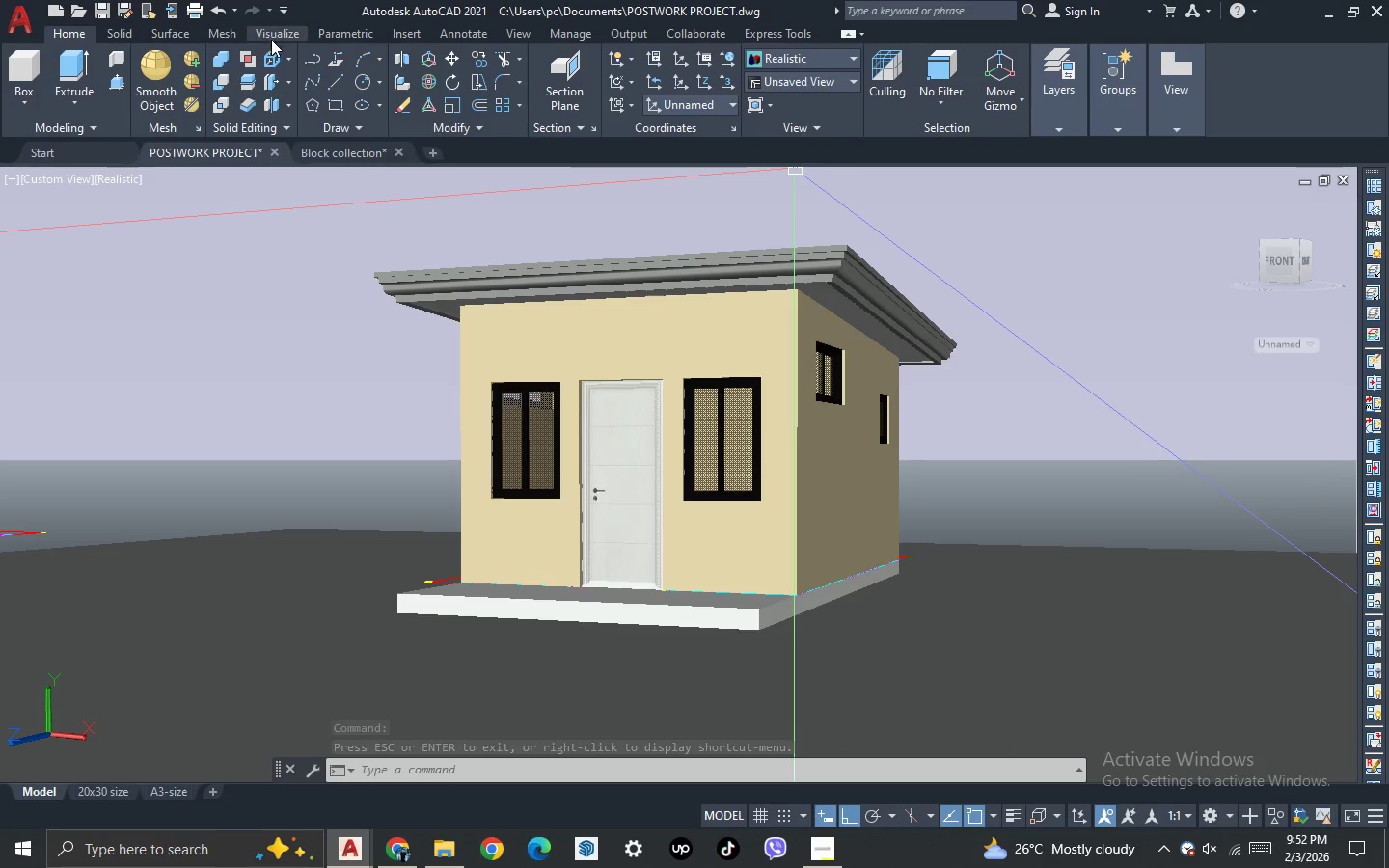 
left_click([271, 40])
 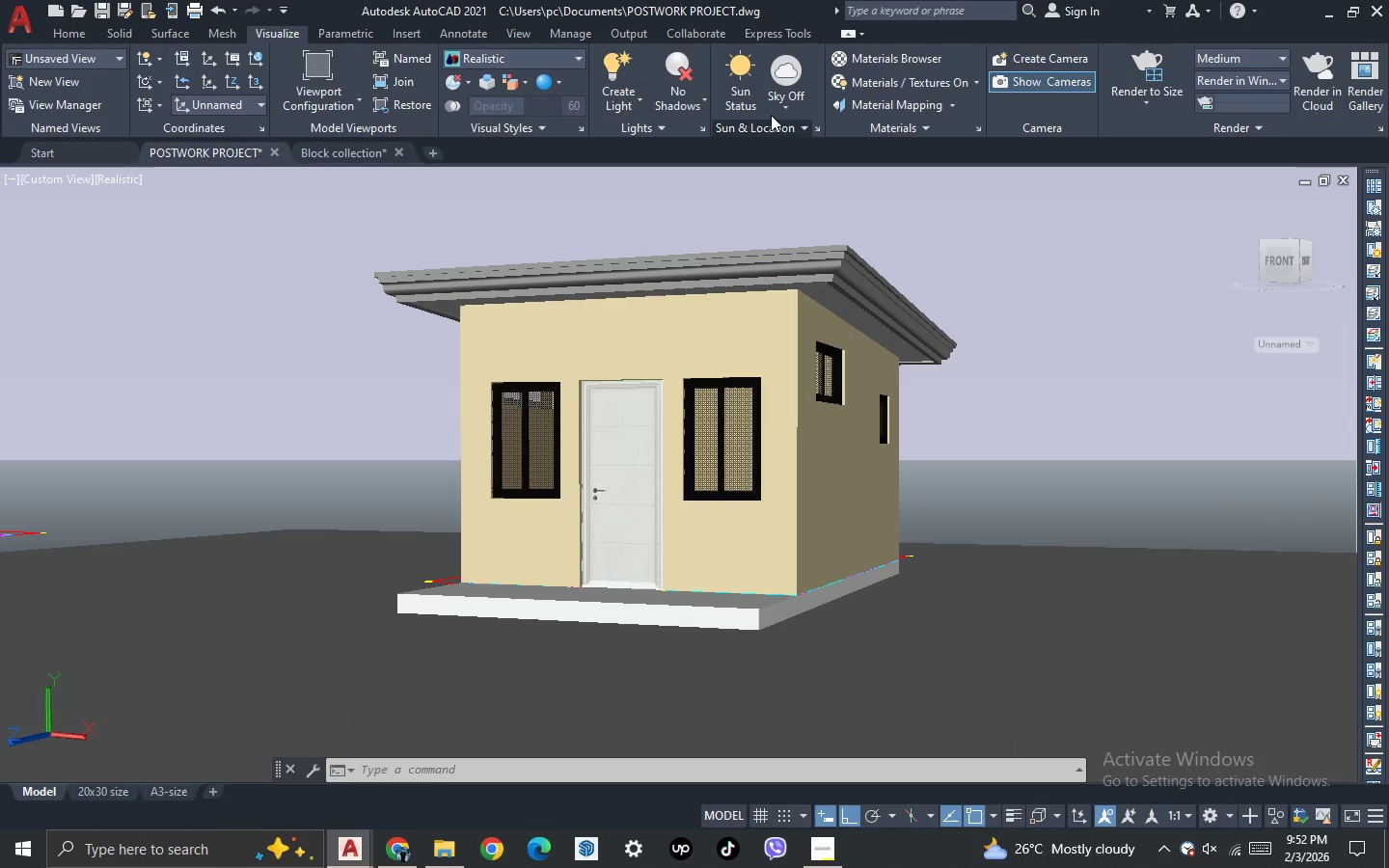 
left_click([785, 106])
 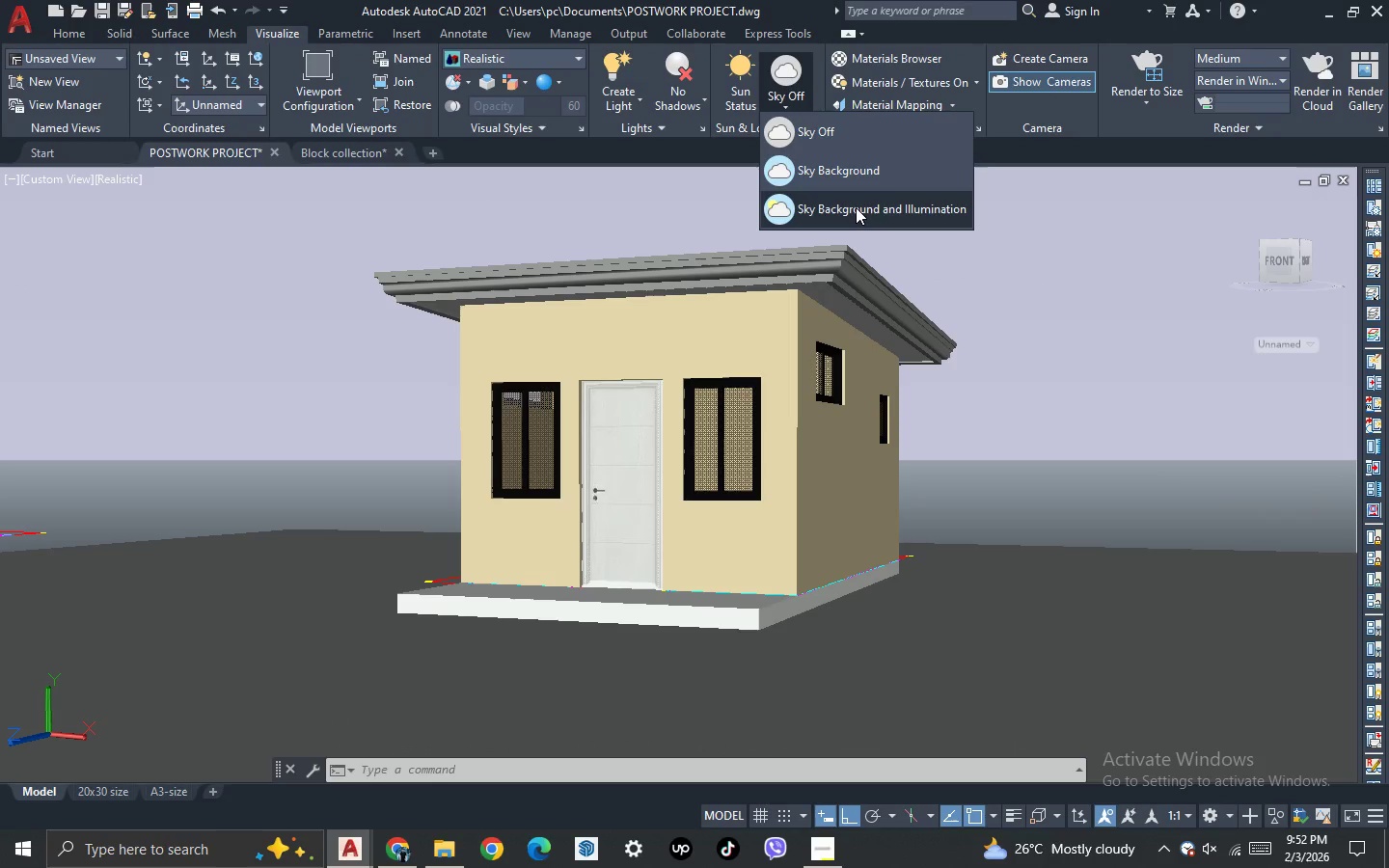 
left_click([856, 207])
 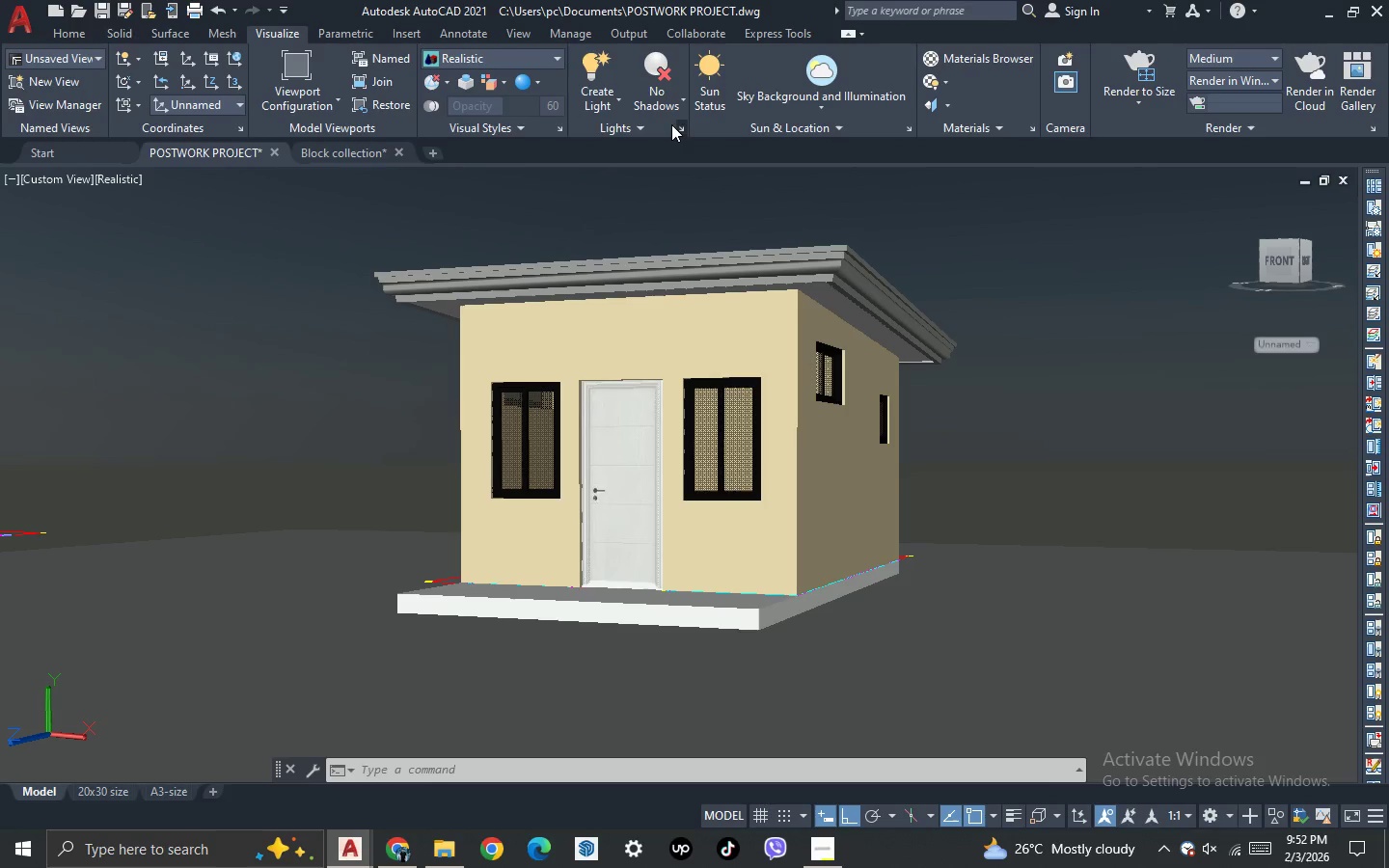 
left_click([650, 102])
 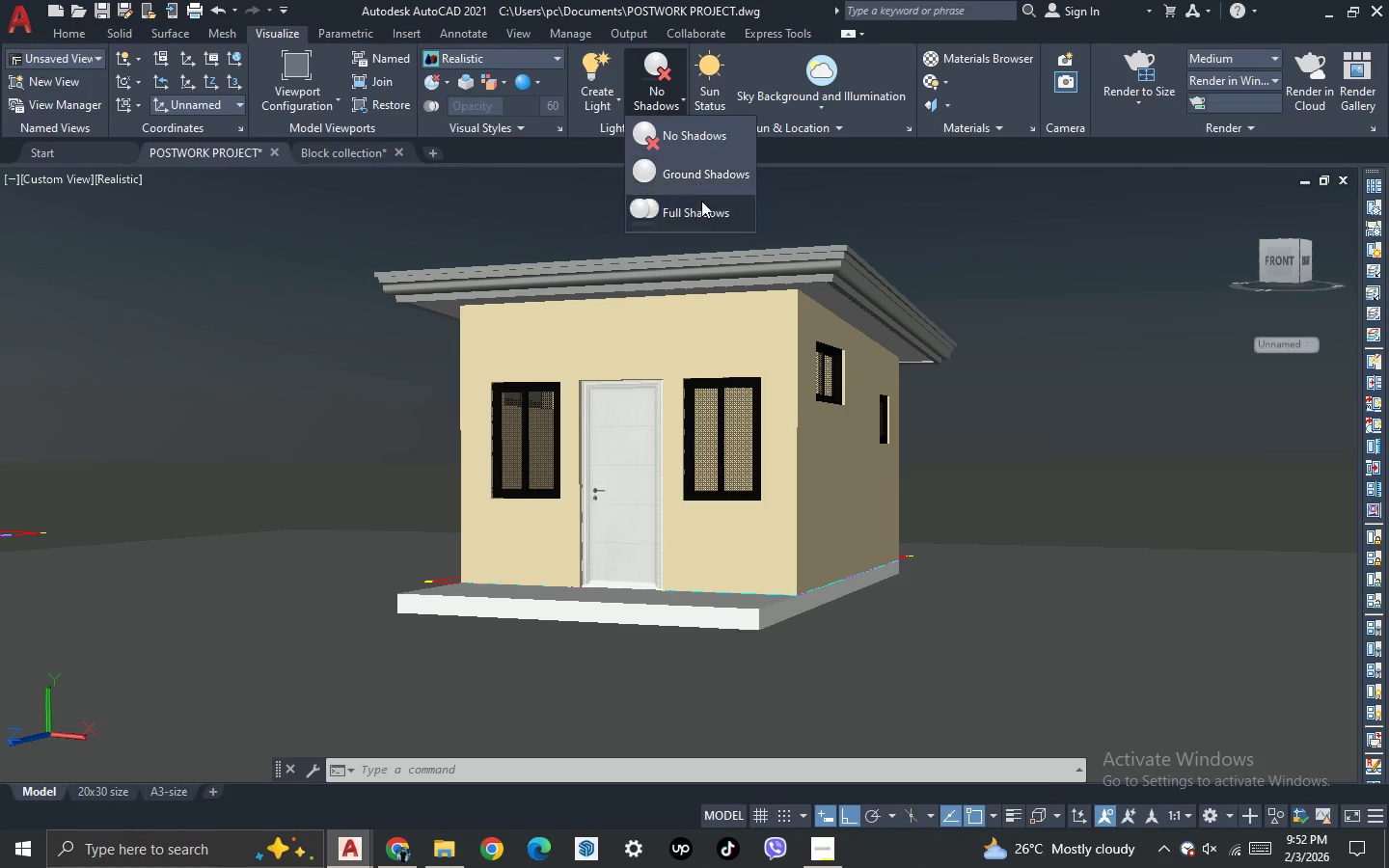 
left_click([701, 207])
 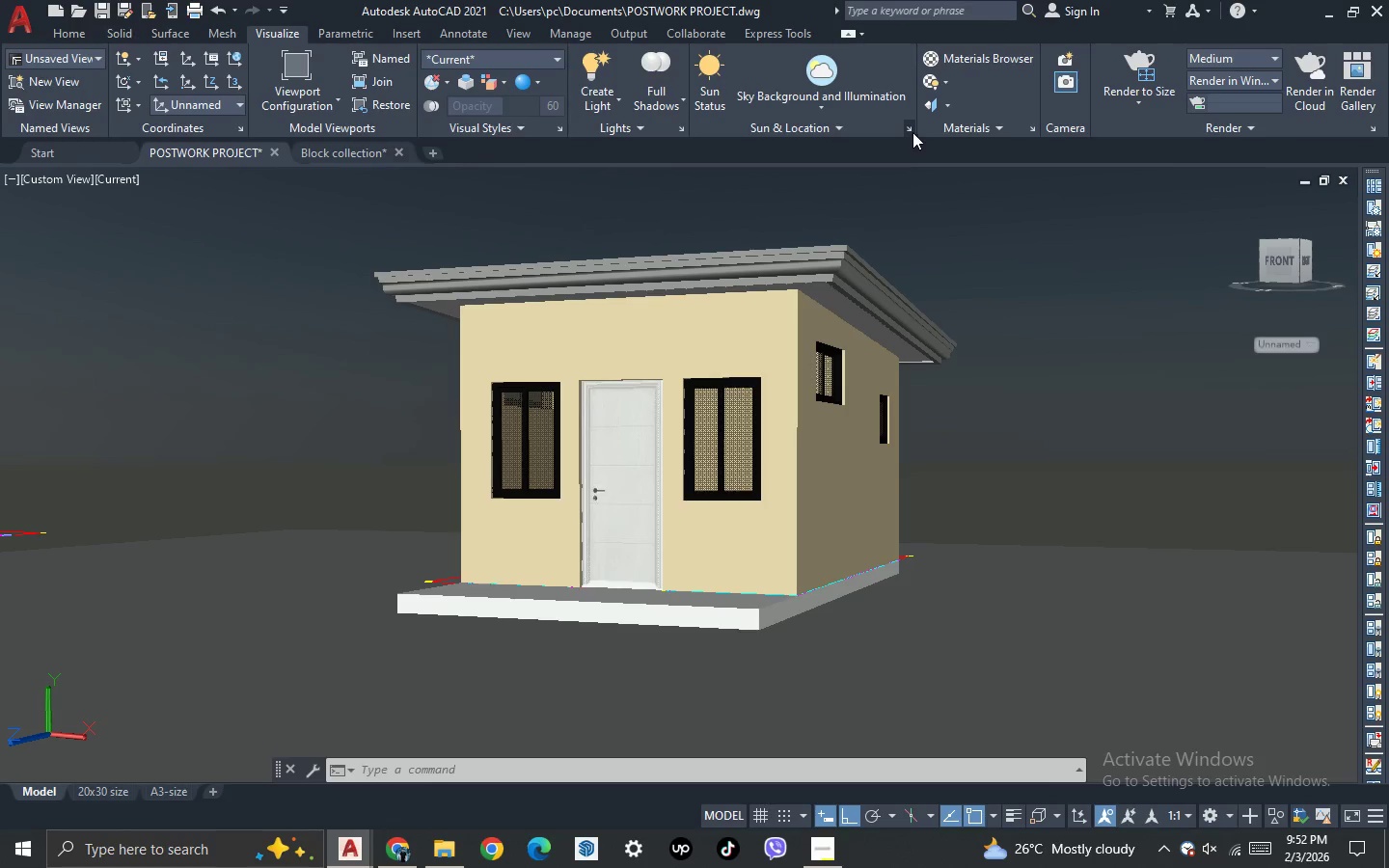 
left_click([909, 129])
 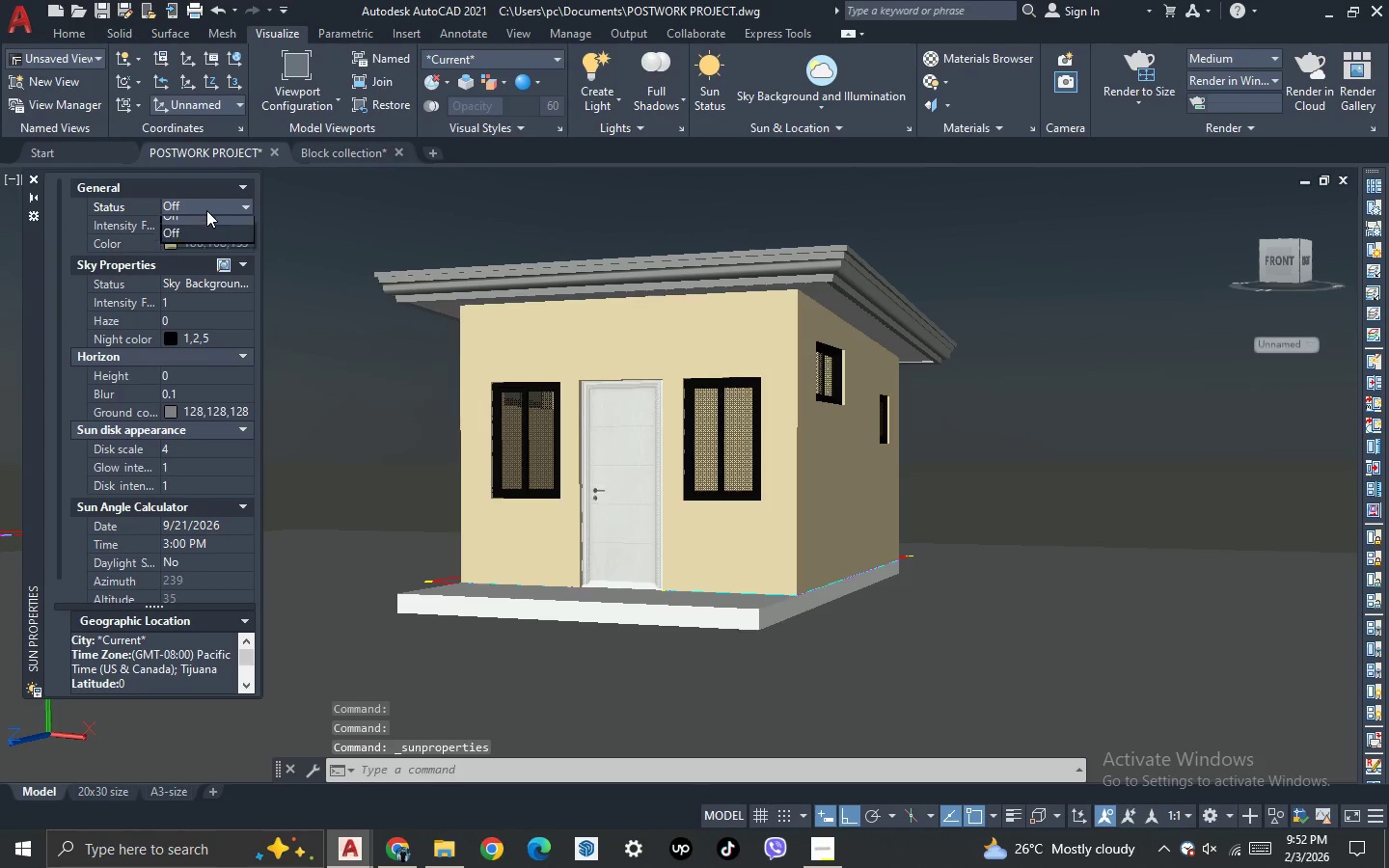 
left_click([203, 231])
 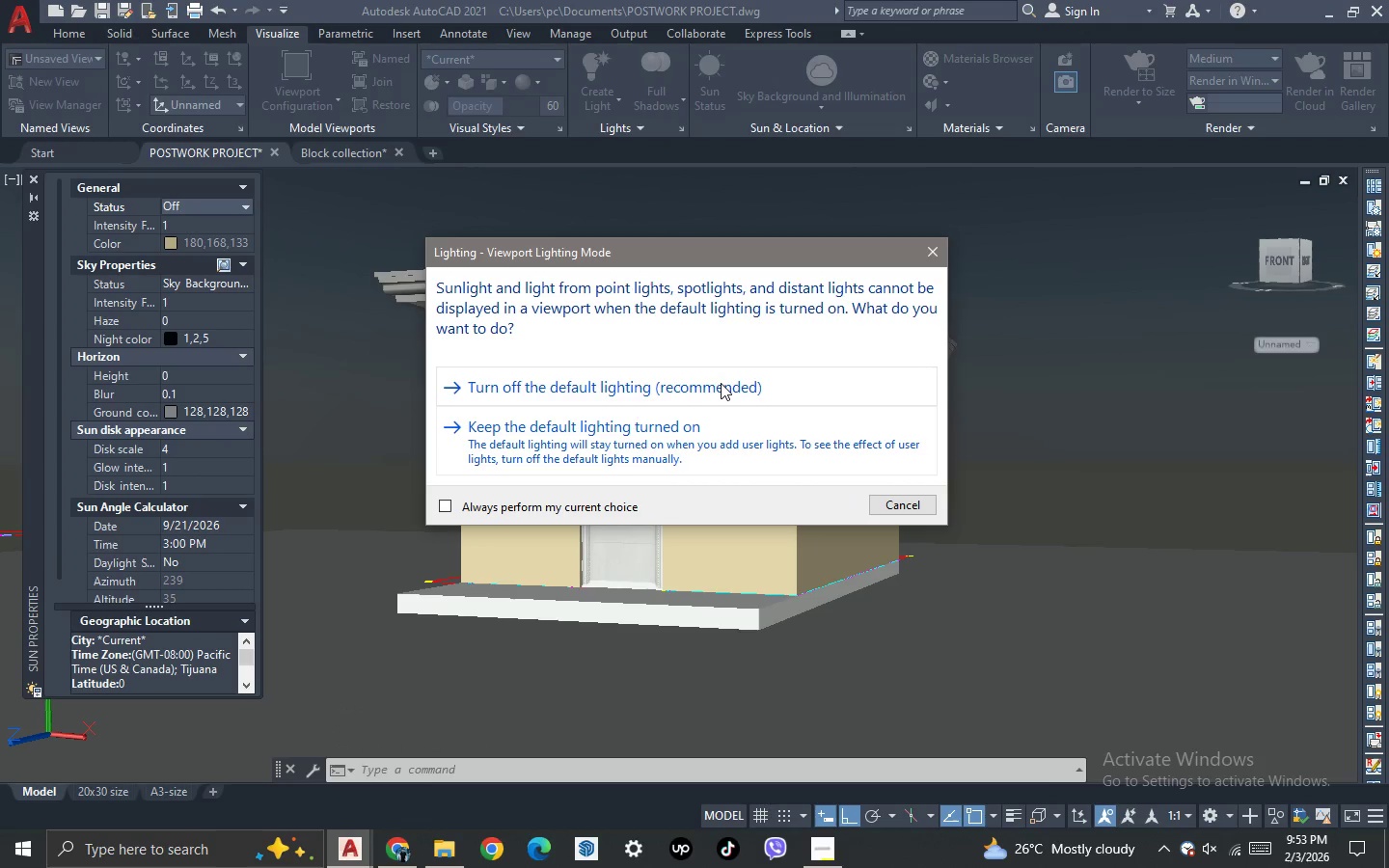 
wait(5.31)
 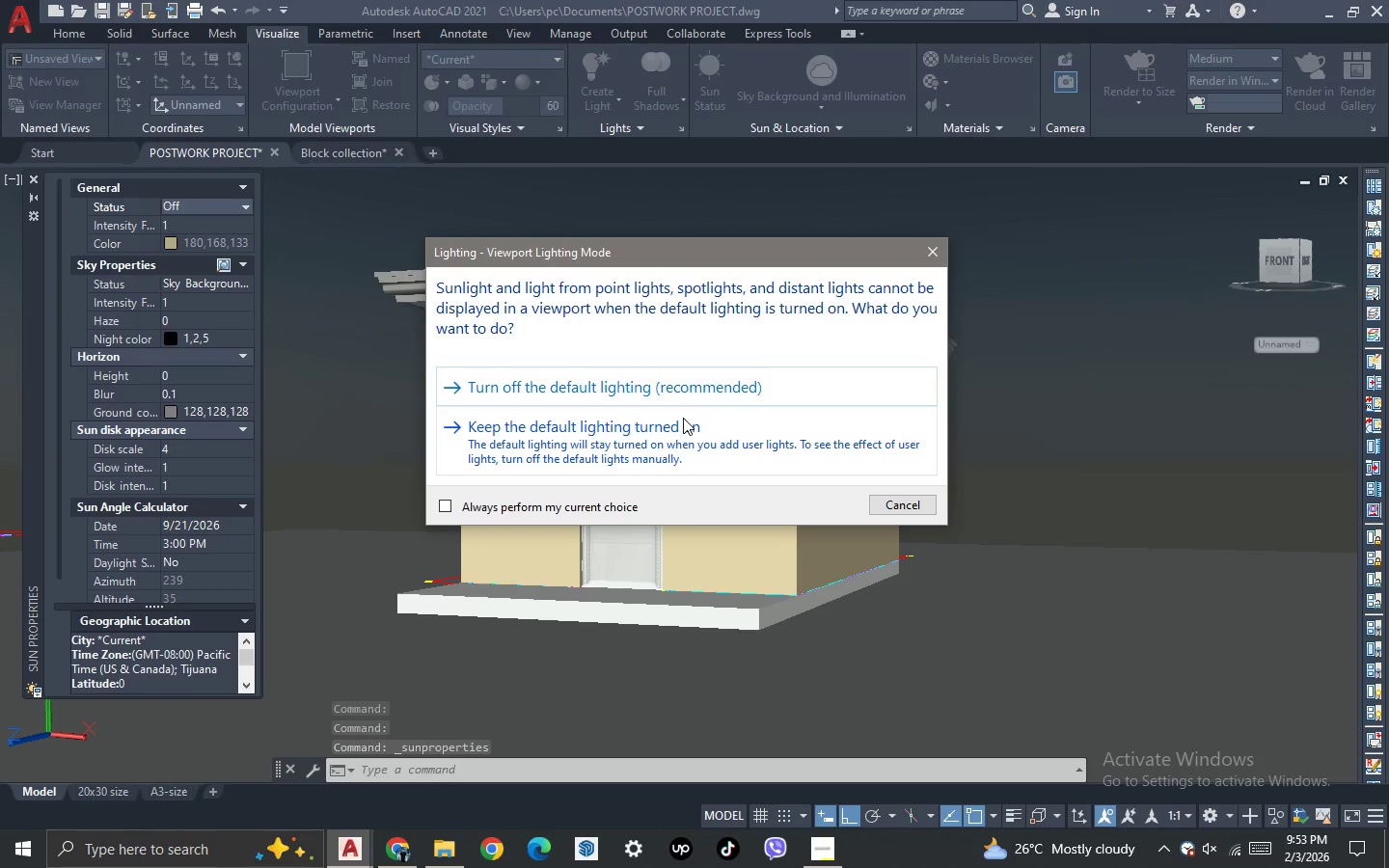 
left_click([721, 382])
 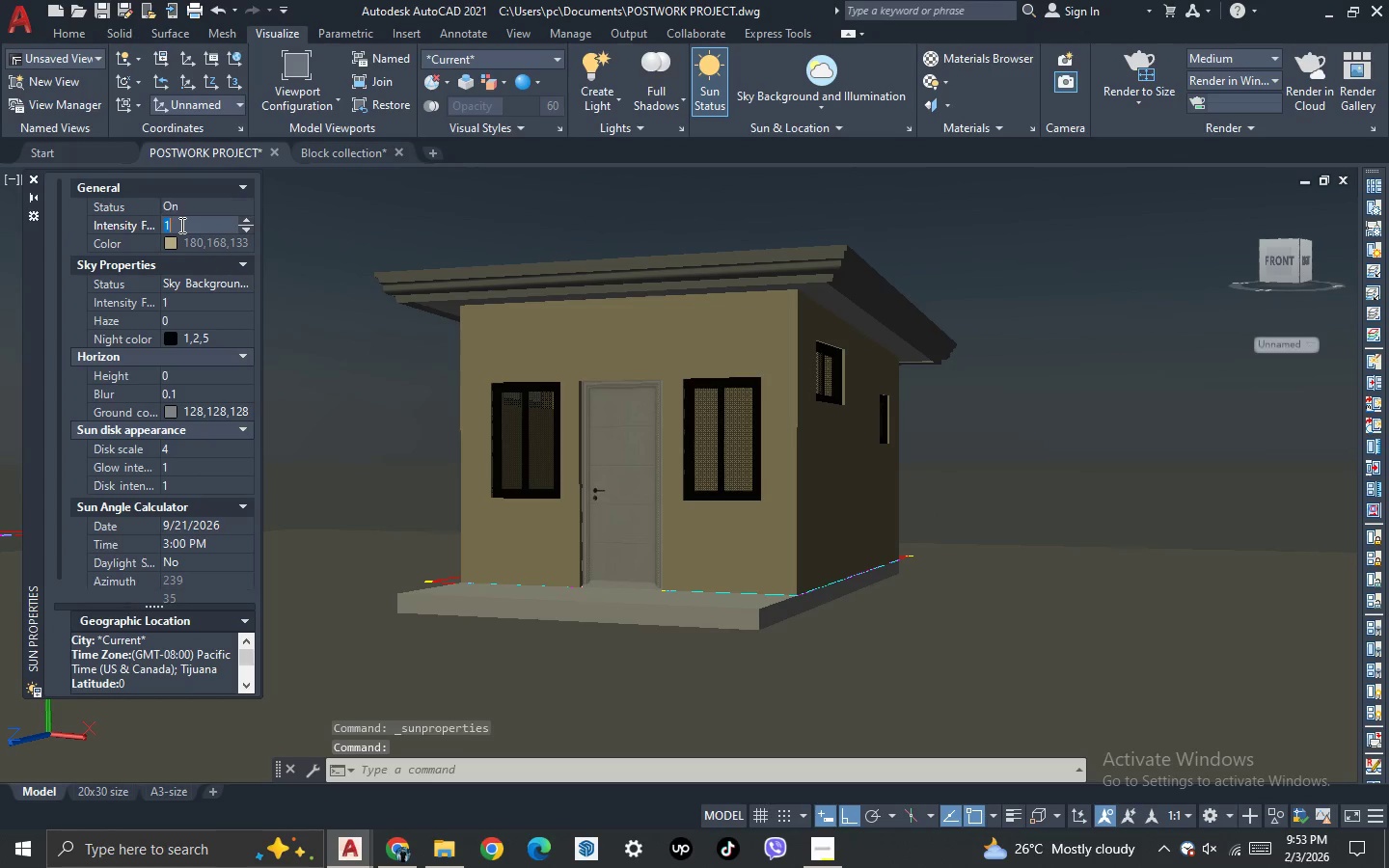 
double_click([180, 225])
 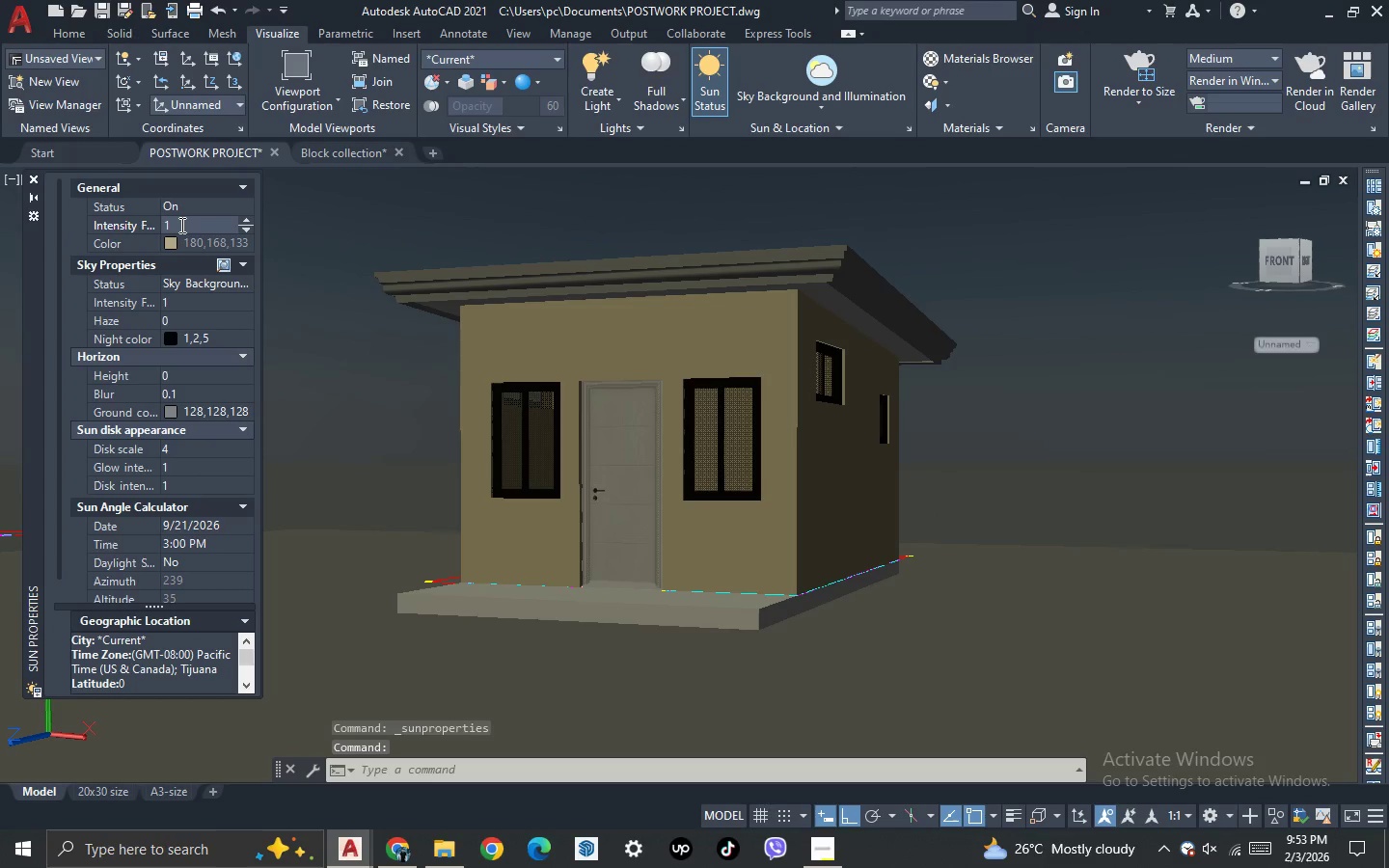 
key(Period)
 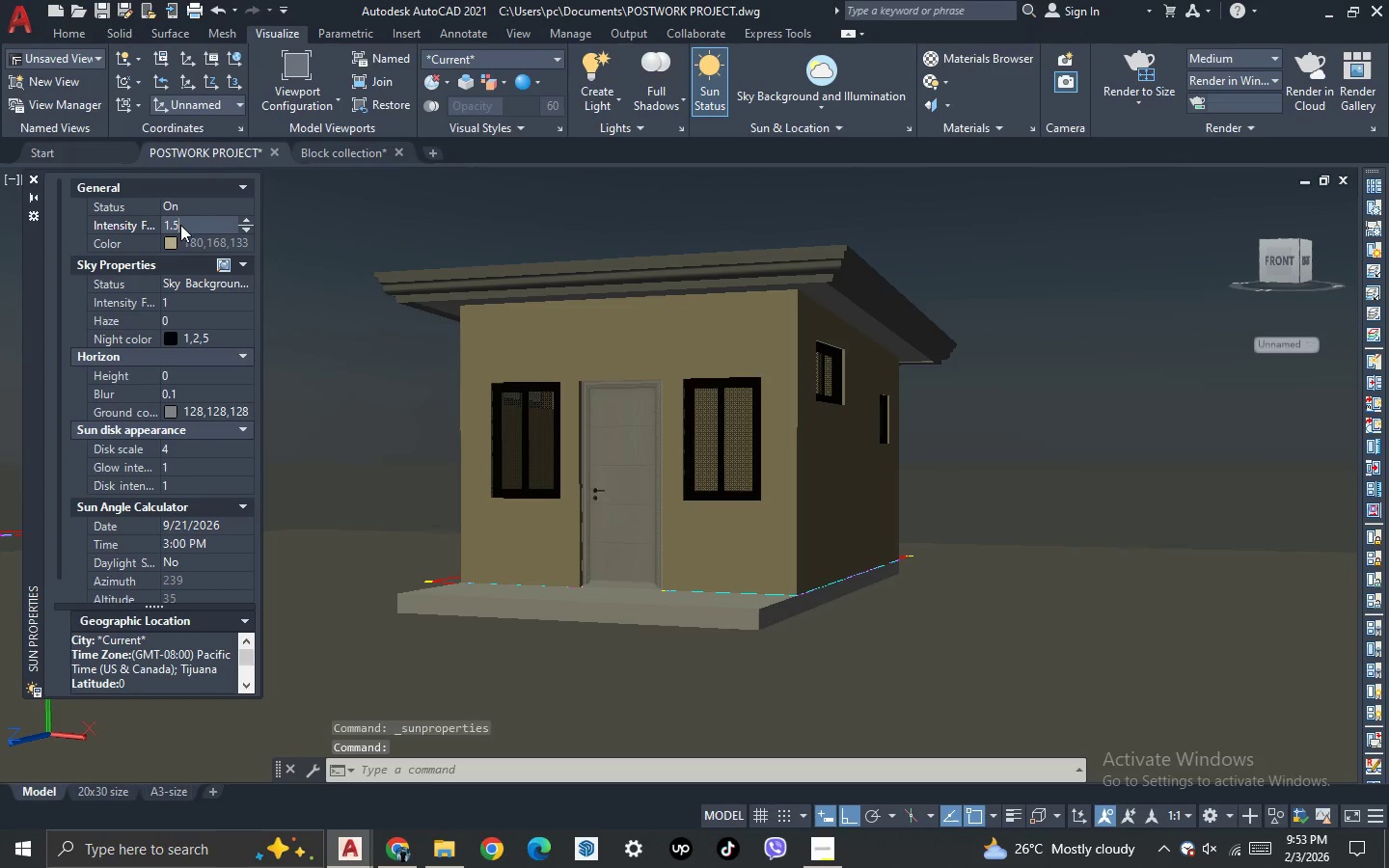 
key(5)
 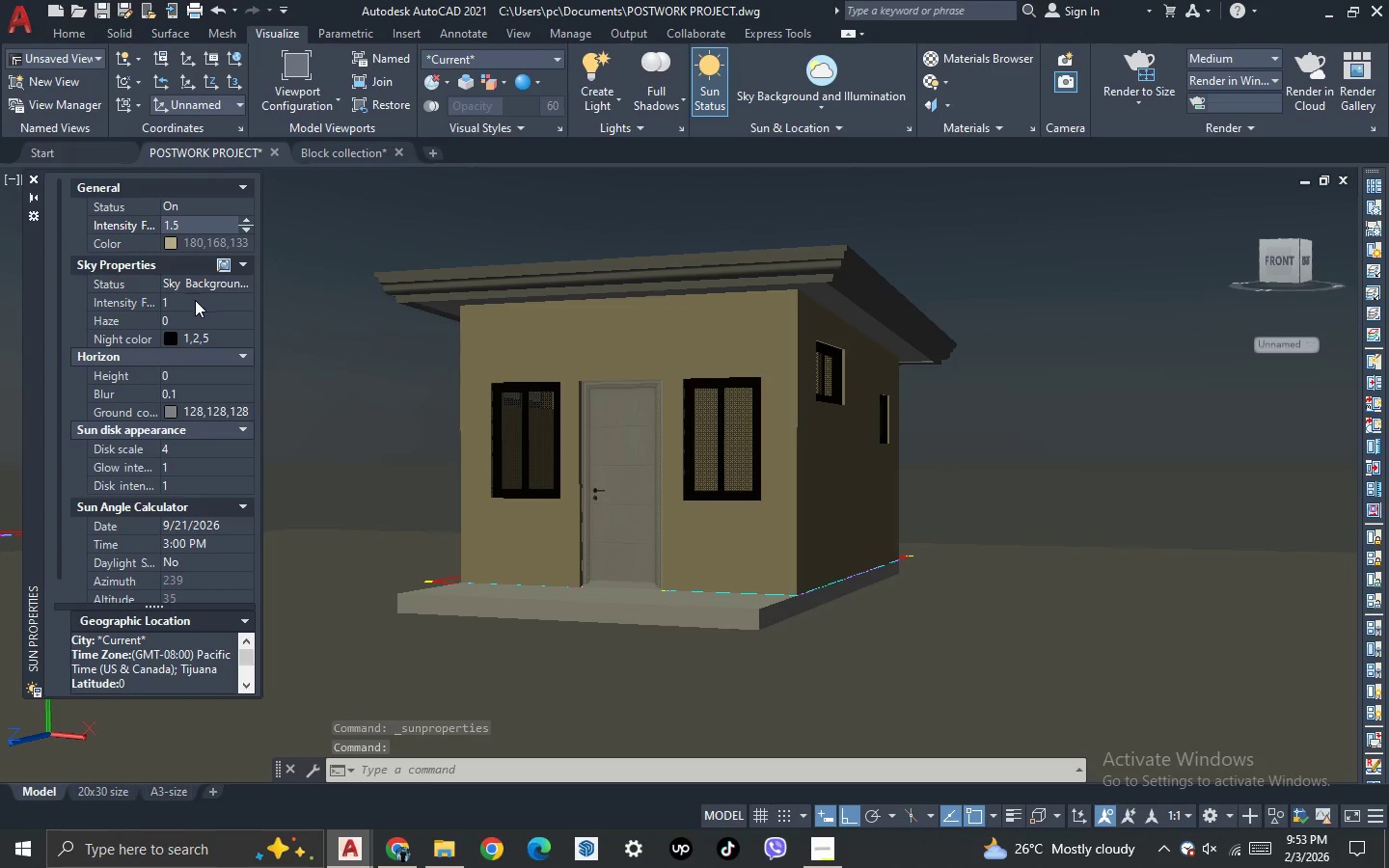 
double_click([194, 301])
 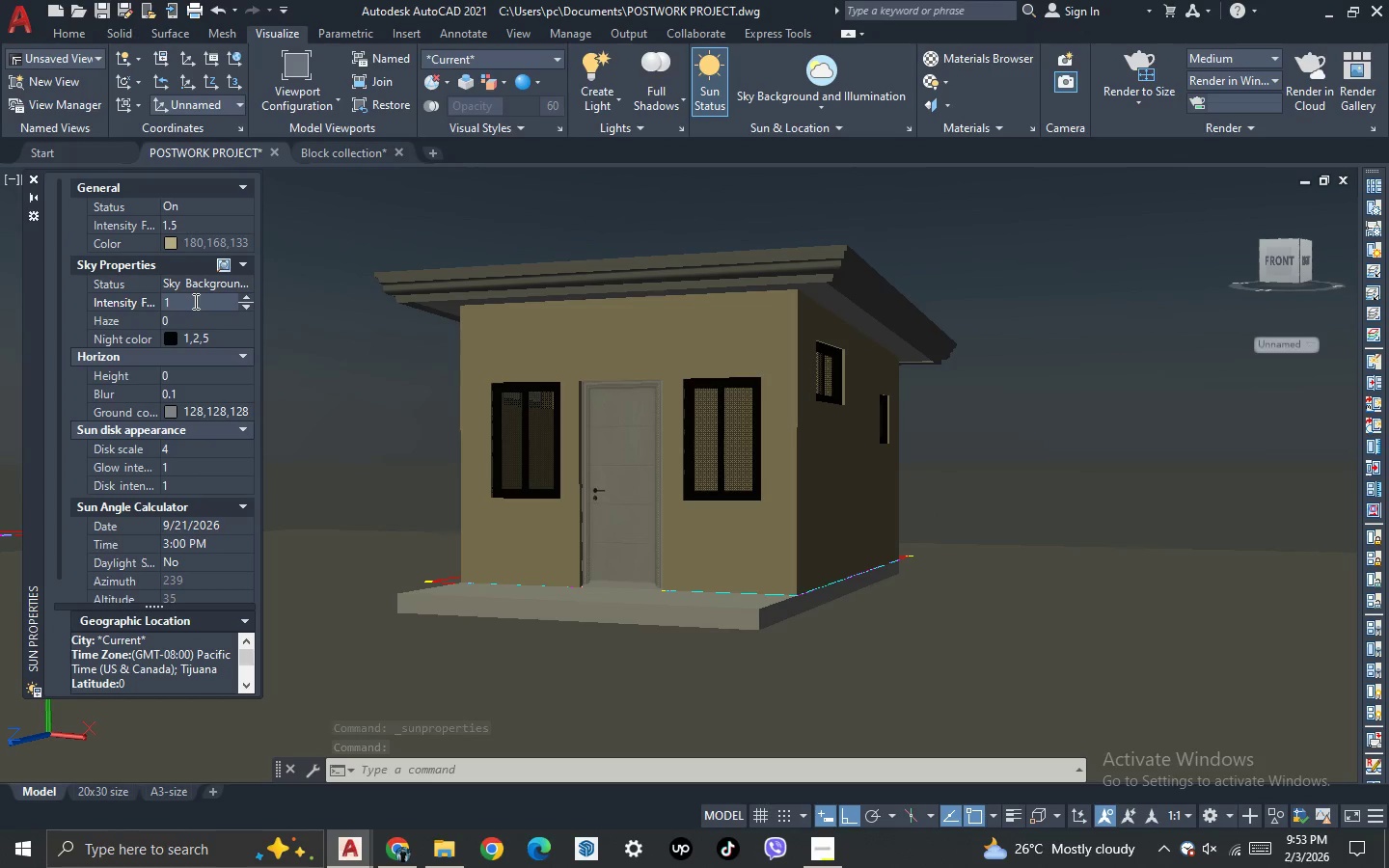 
key(Period)
 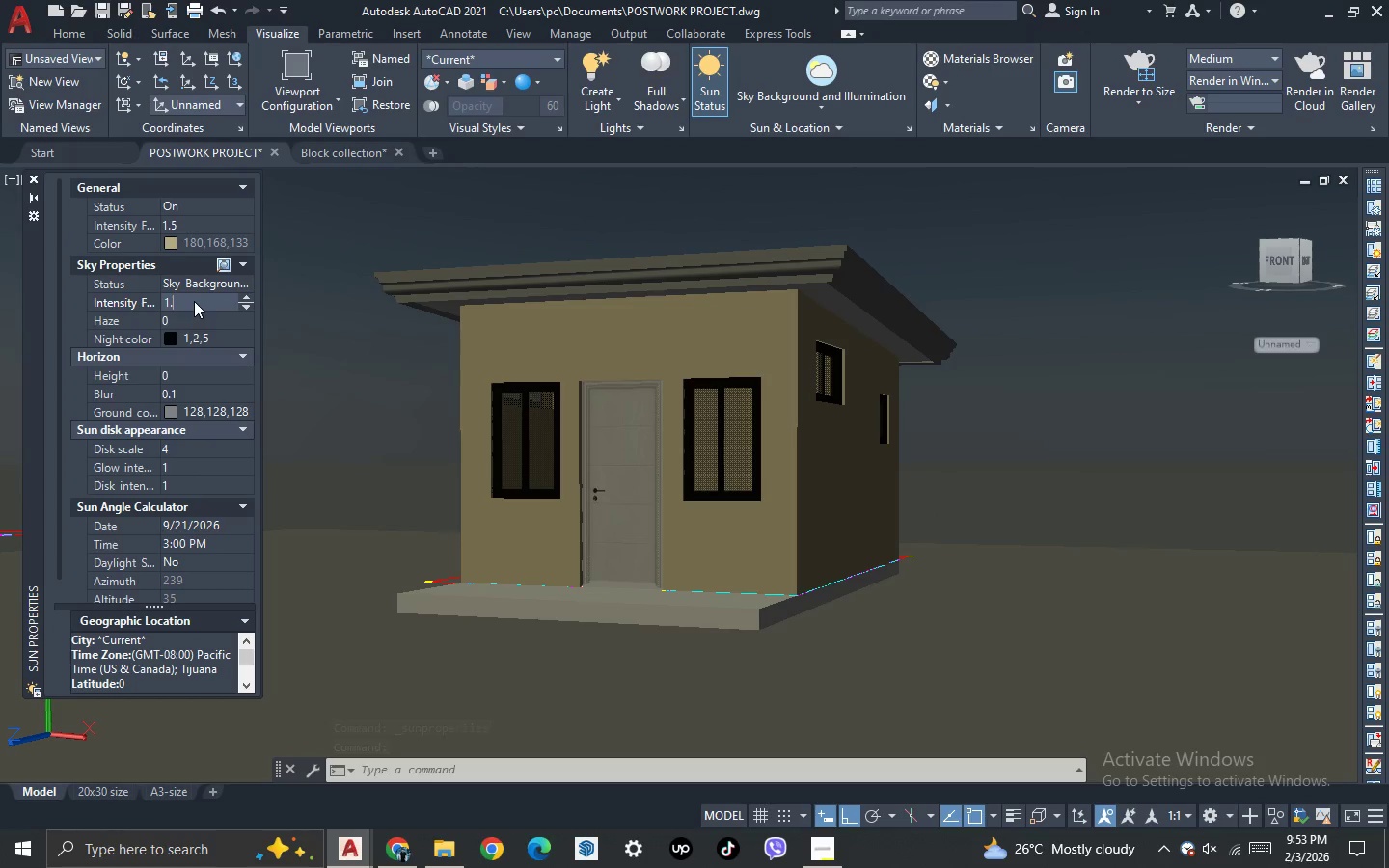 
key(5)
 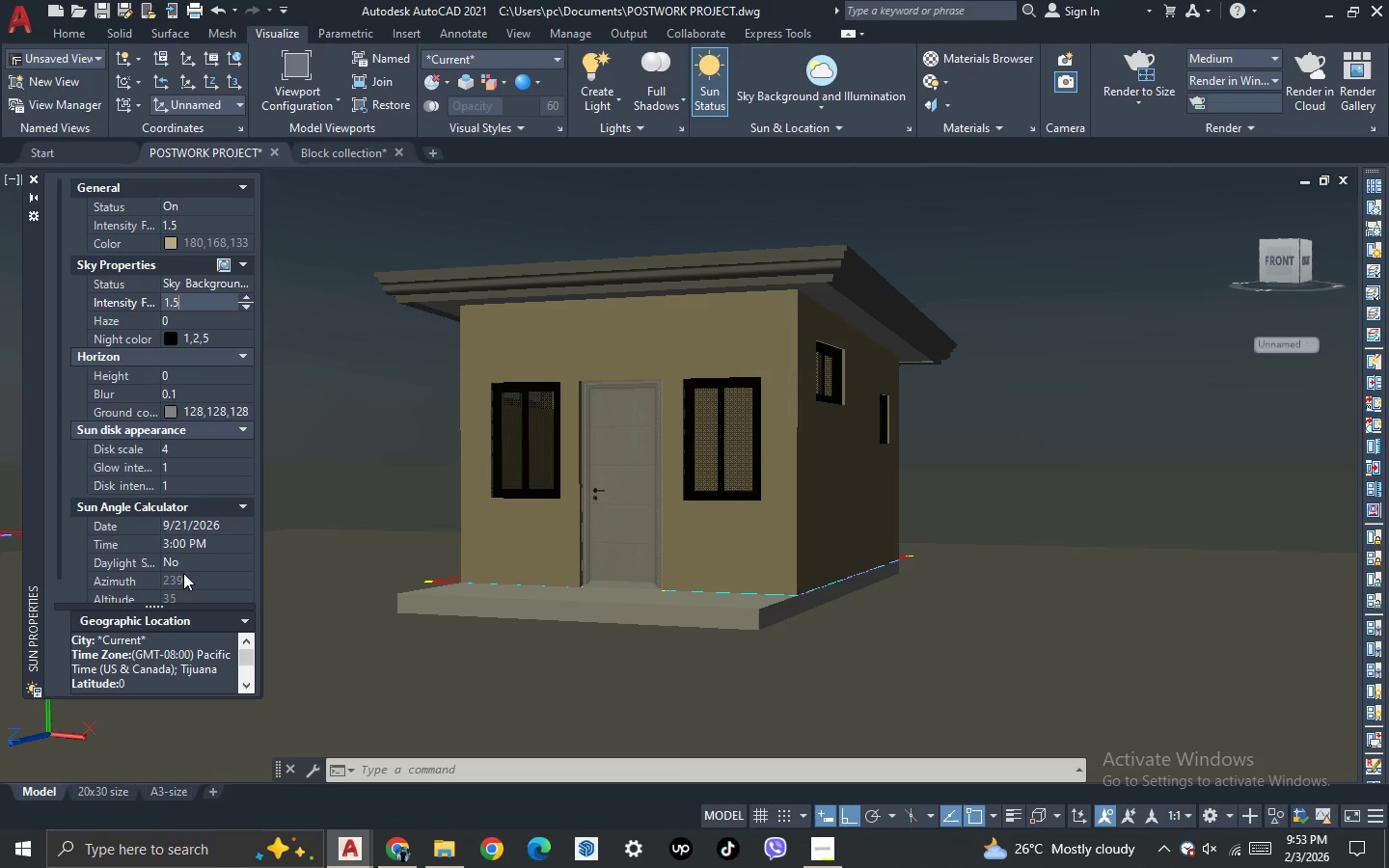 
wait(5.95)
 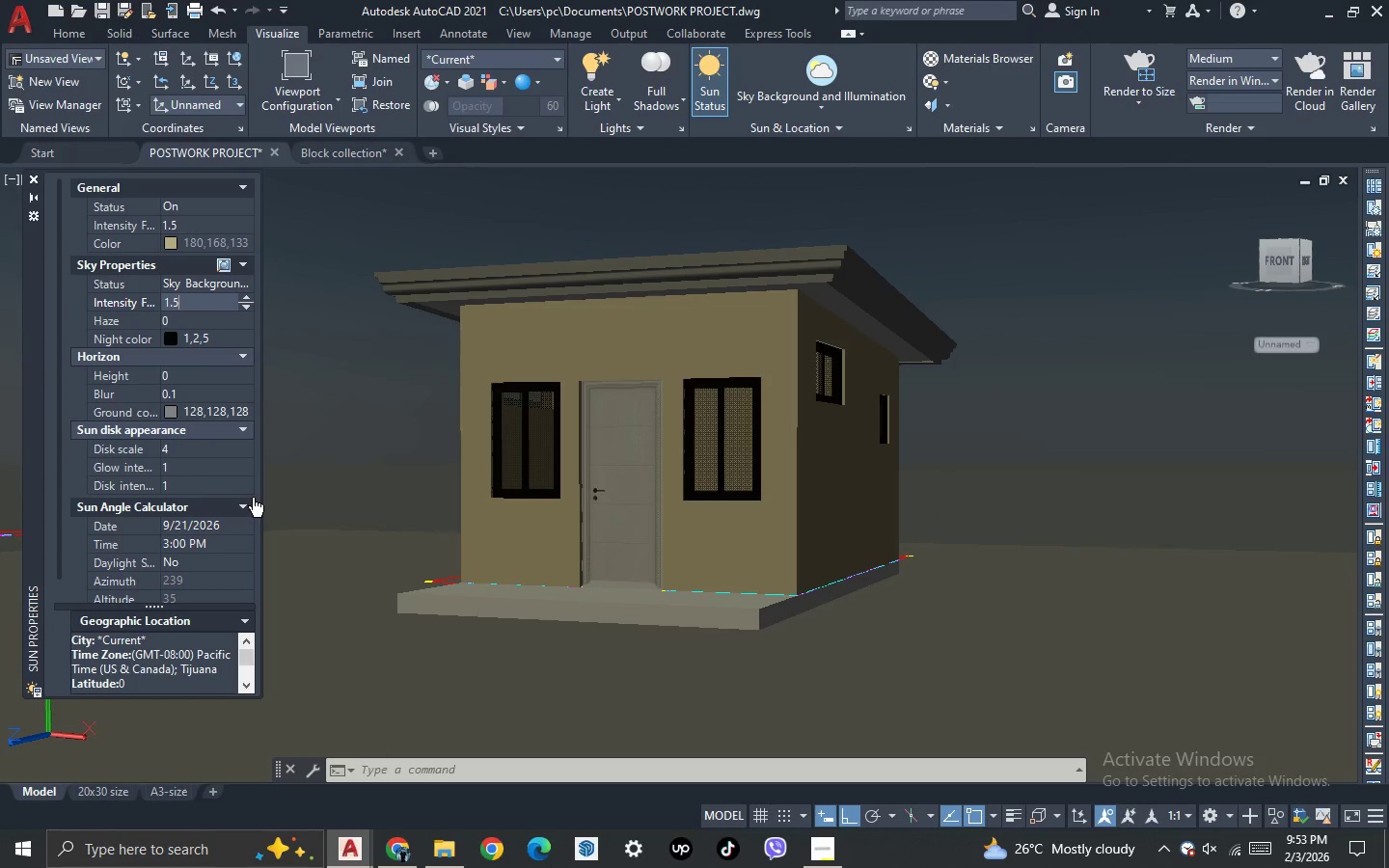 
double_click([182, 469])
 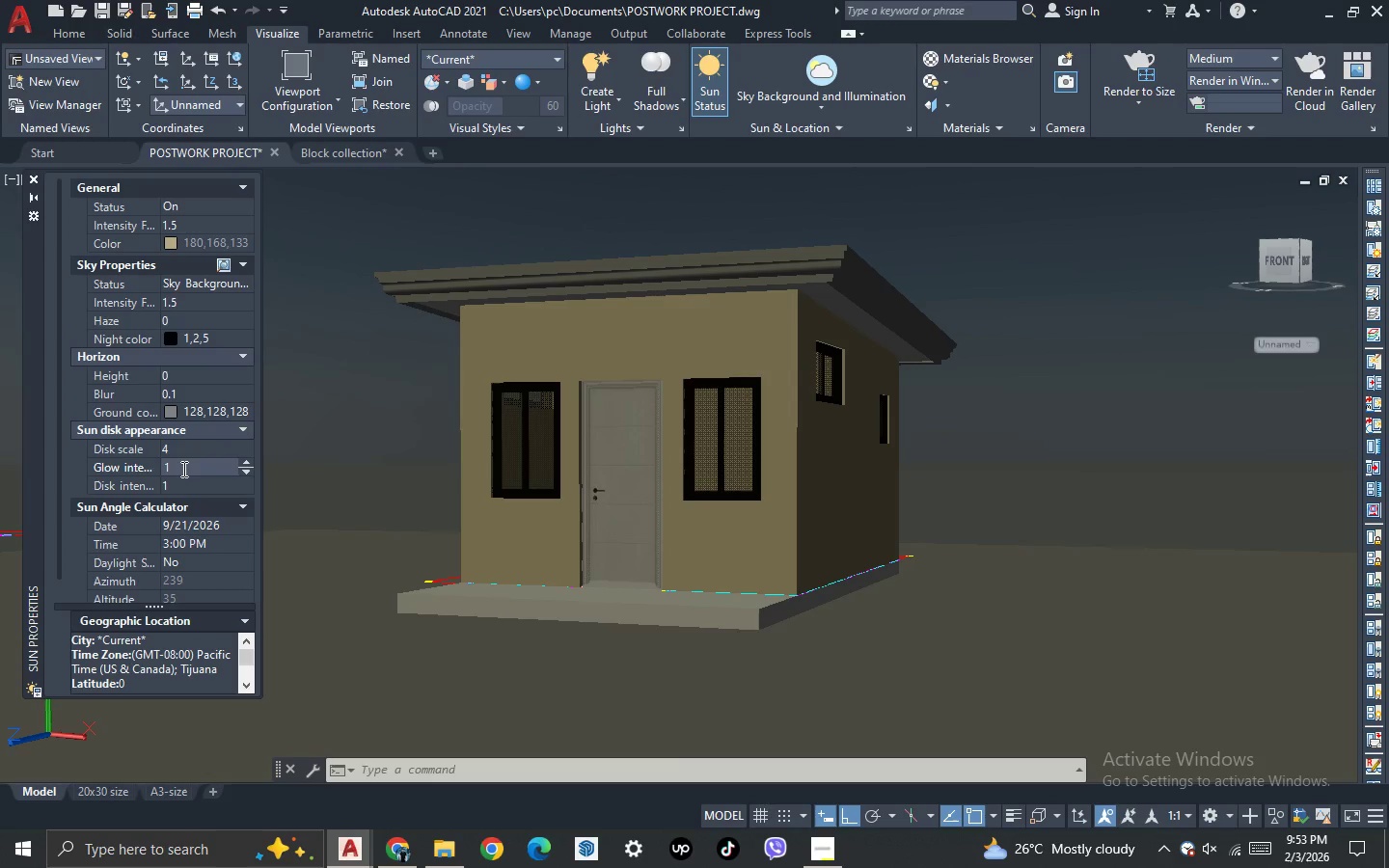 
key(Period)
 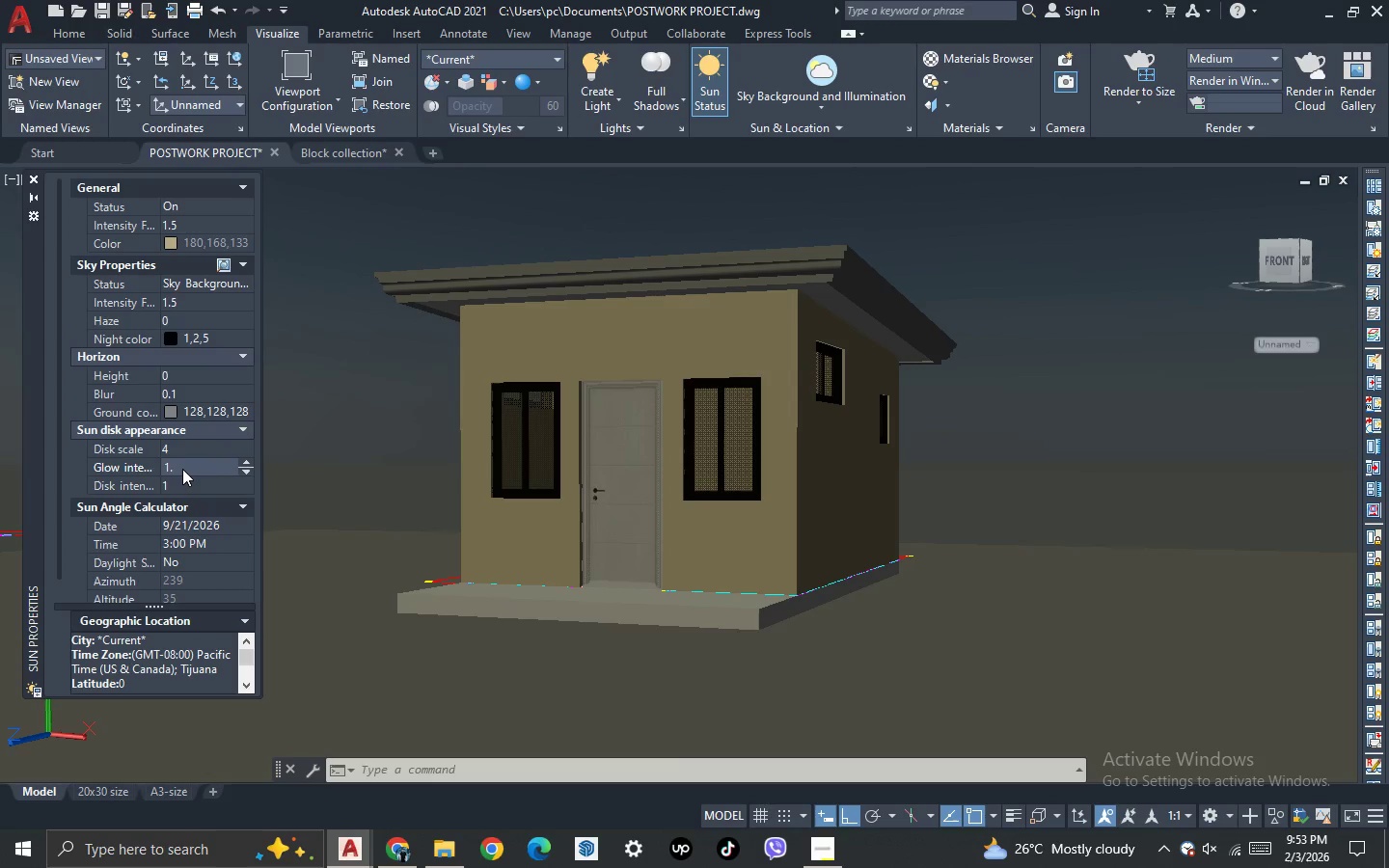 
key(3)
 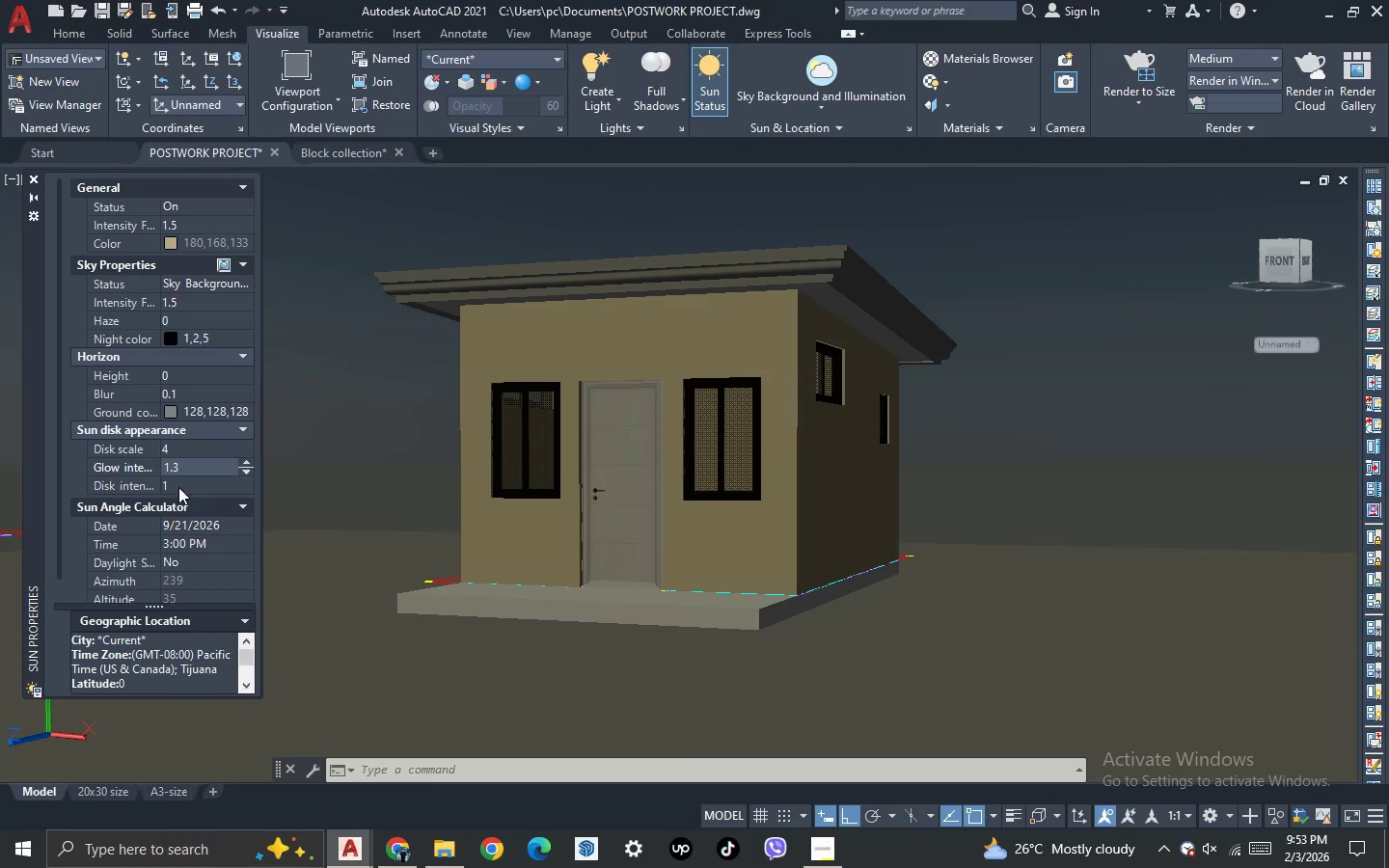 
left_click([178, 487])
 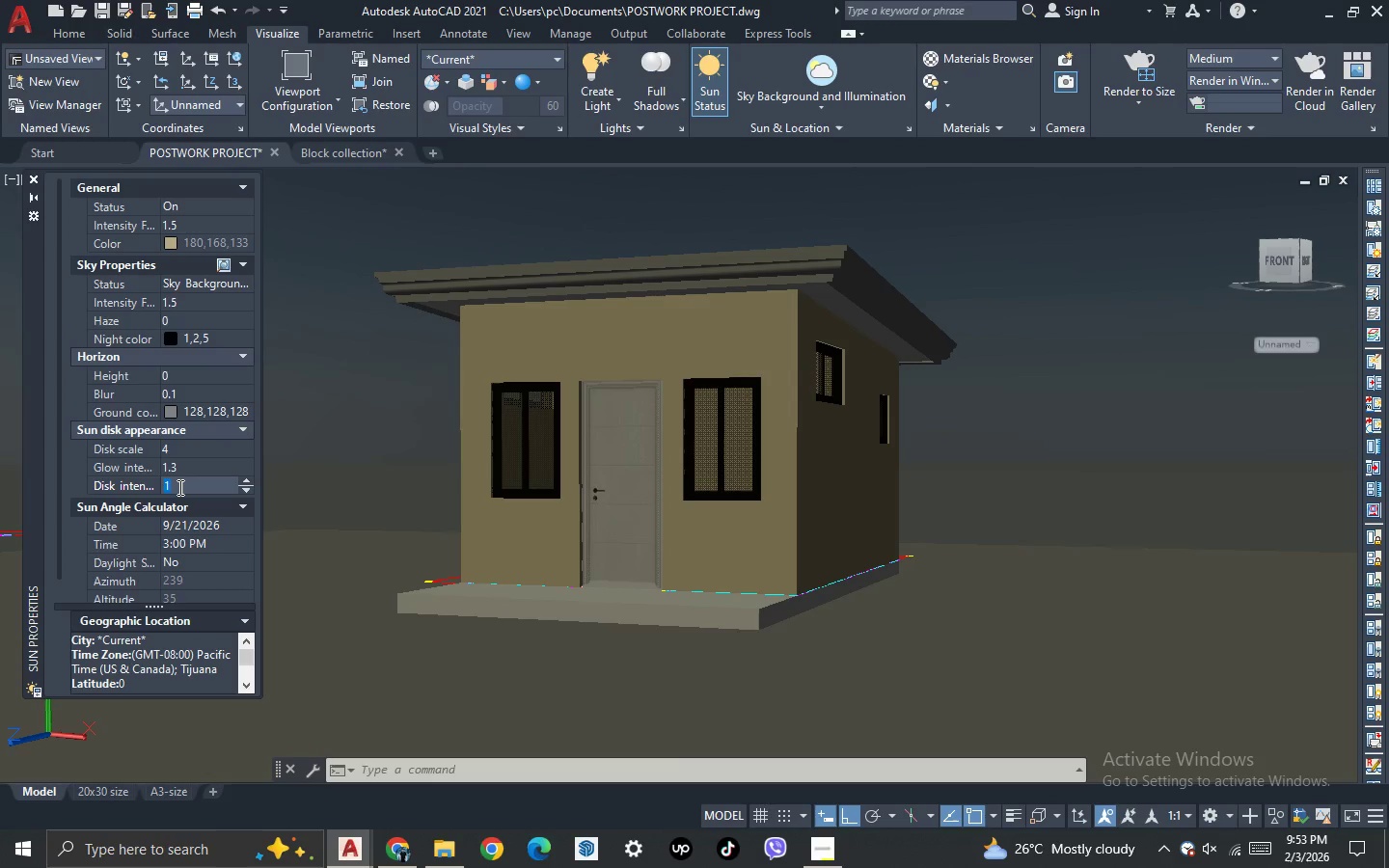 
left_click([178, 487])
 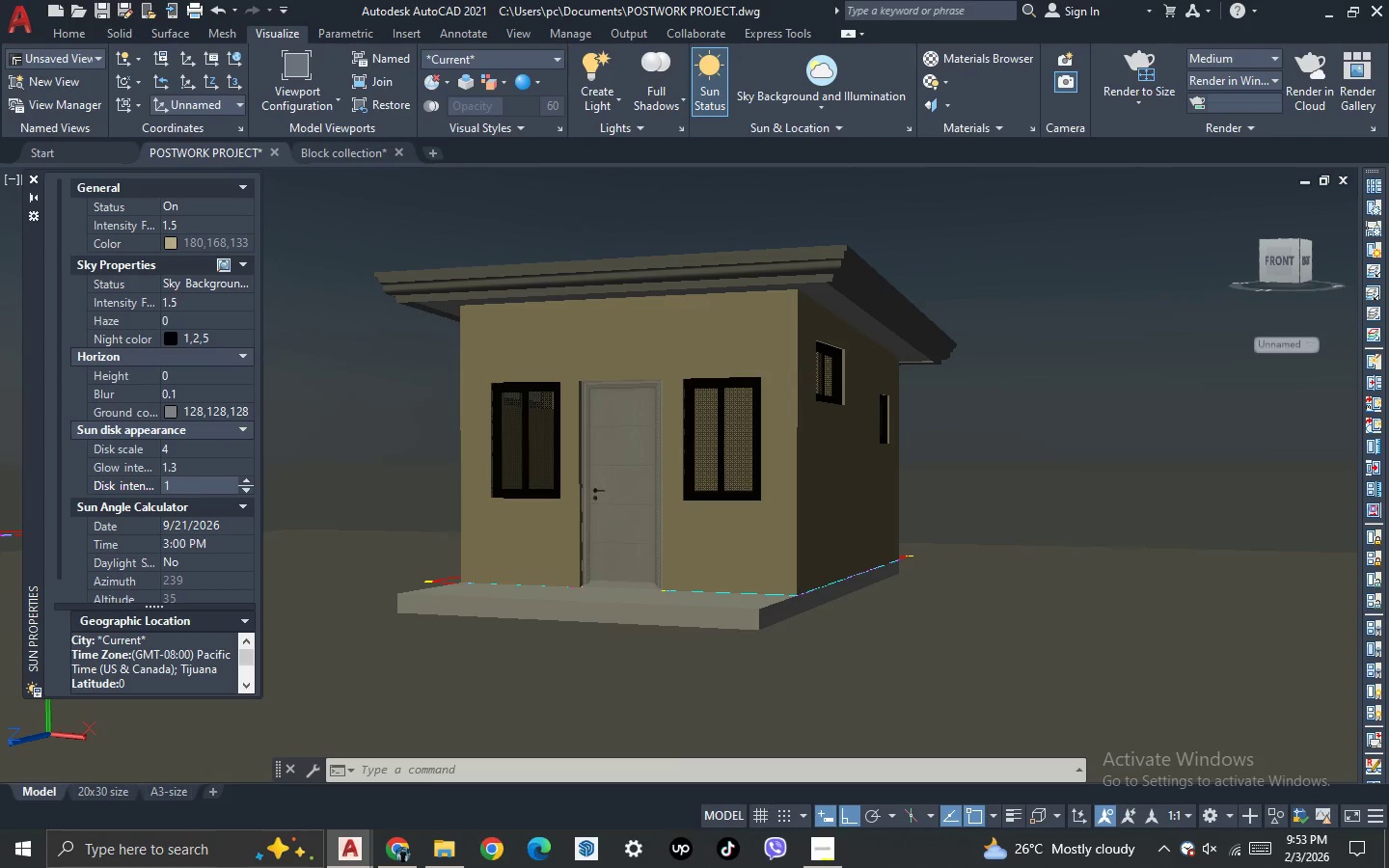 
key(Period)
 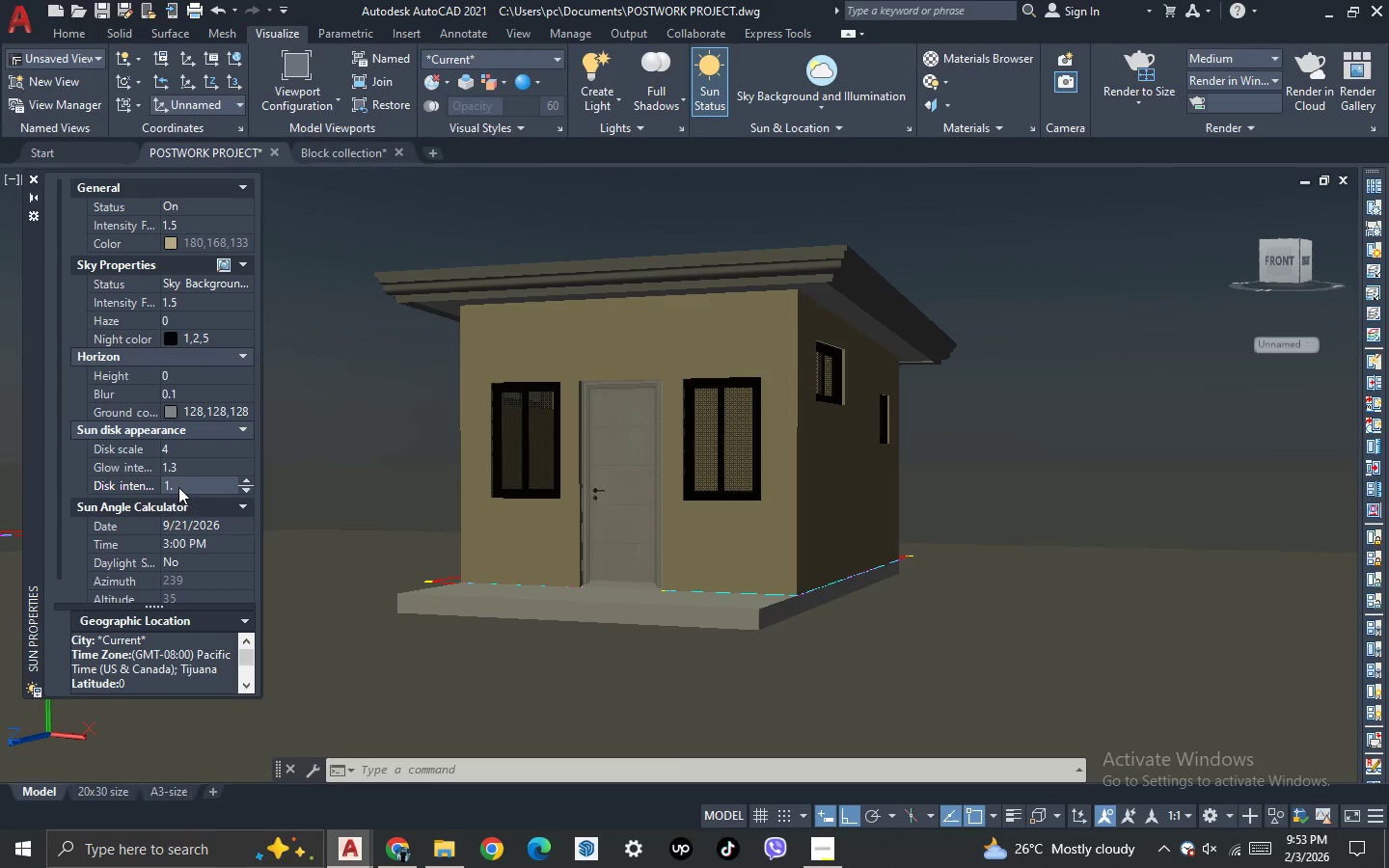 
key(3)
 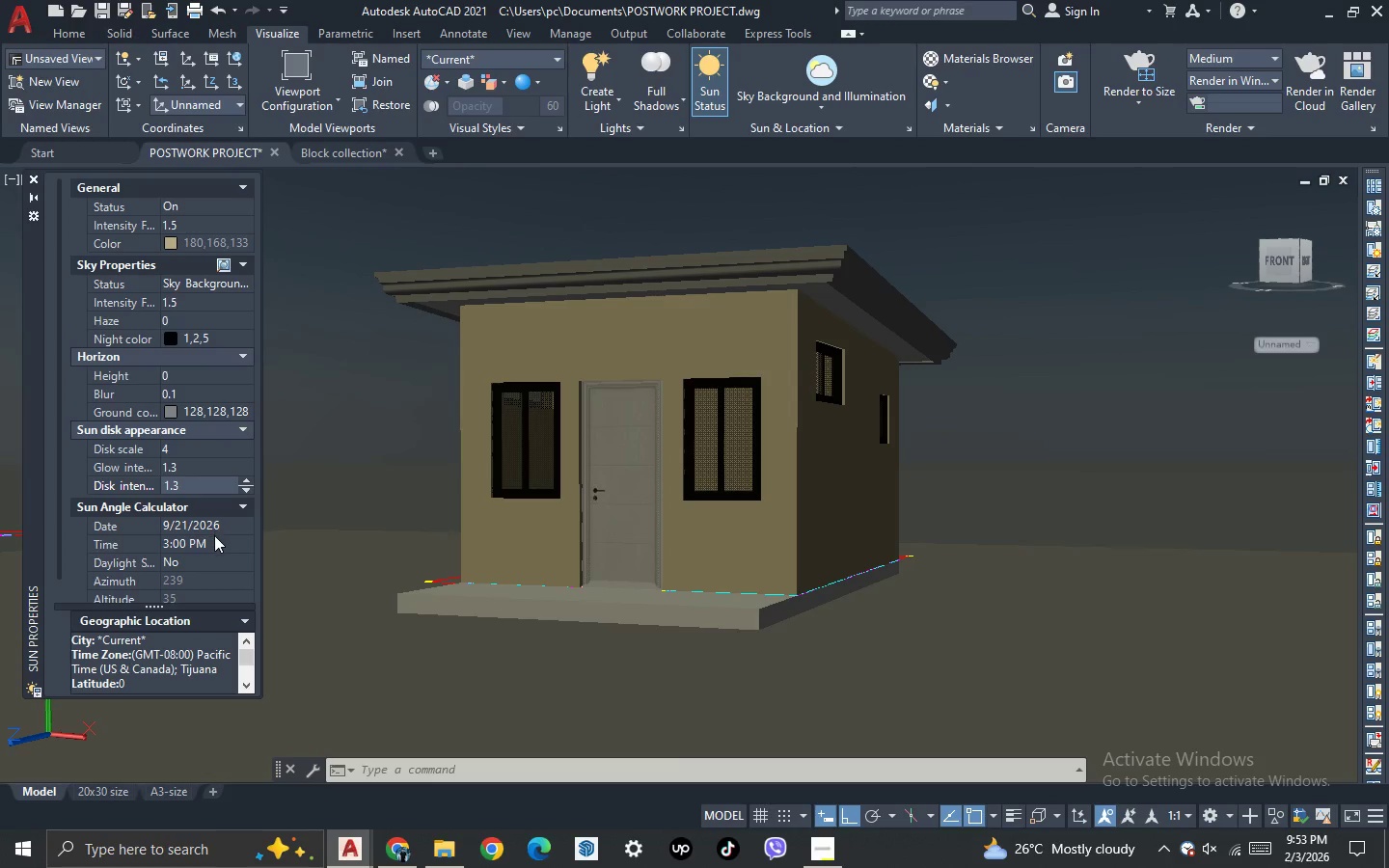 
left_click([215, 540])
 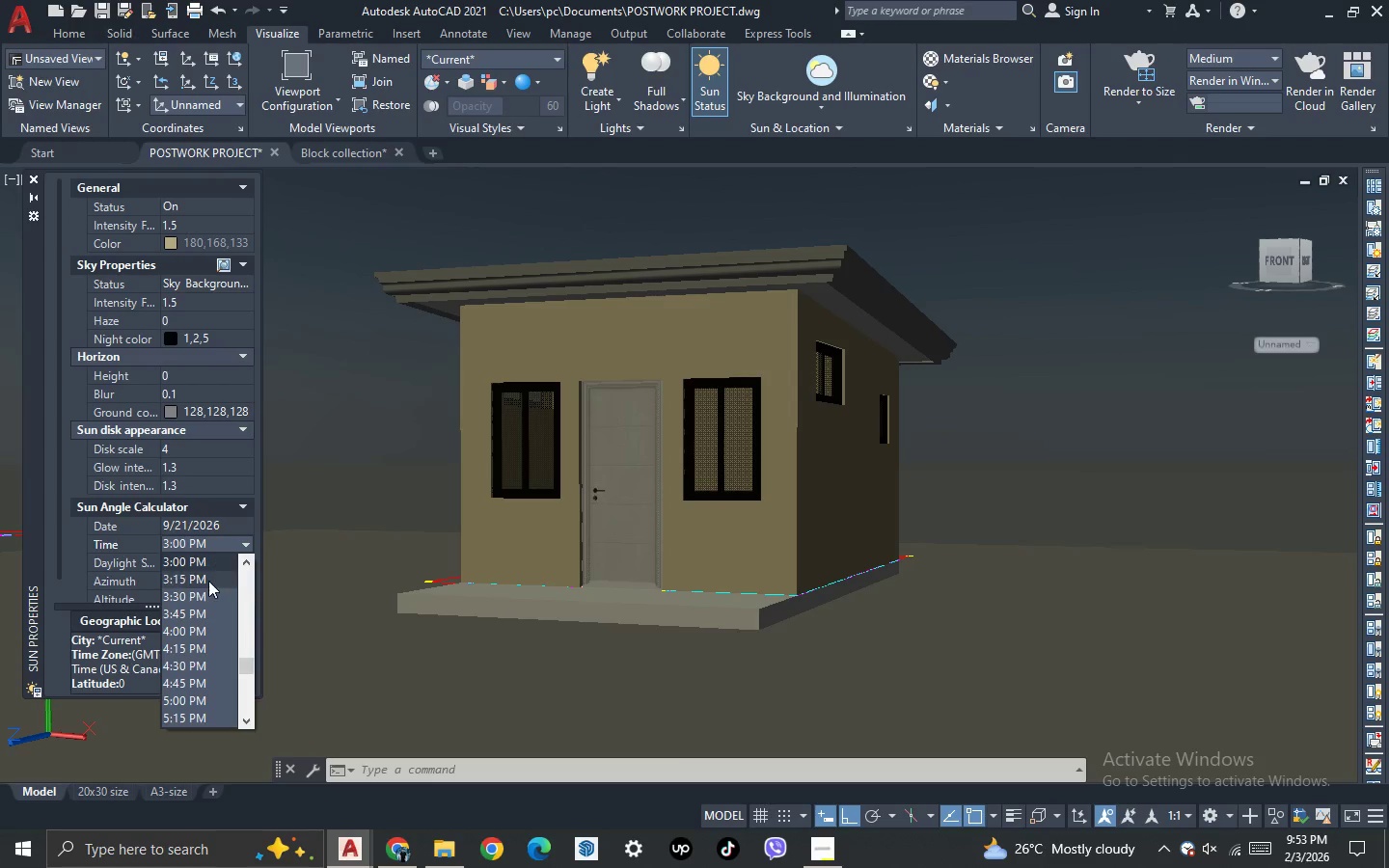 
scroll: coordinate [207, 582], scroll_direction: up, amount: 2.0
 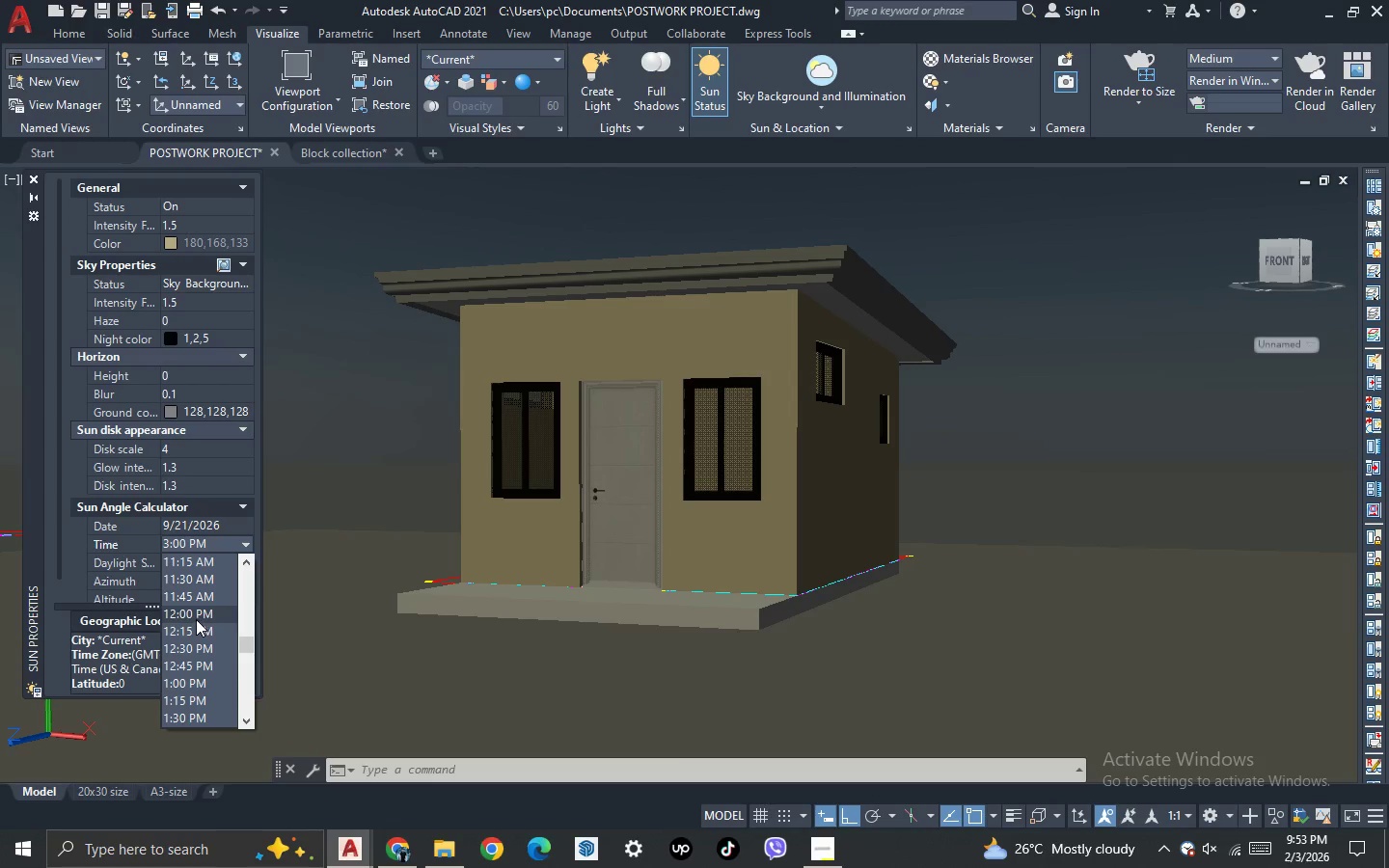 
left_click([198, 615])
 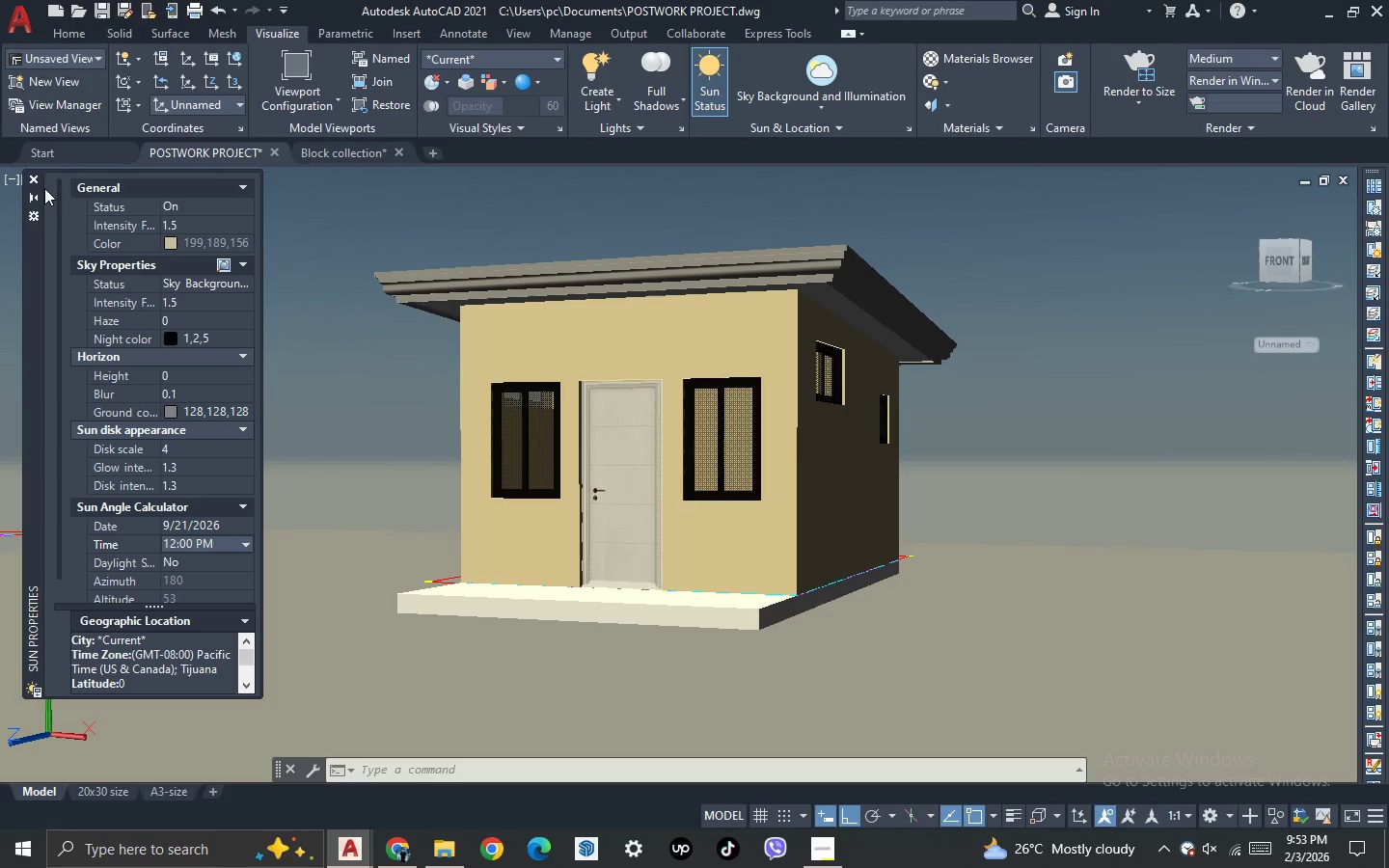 
left_click([35, 177])
 